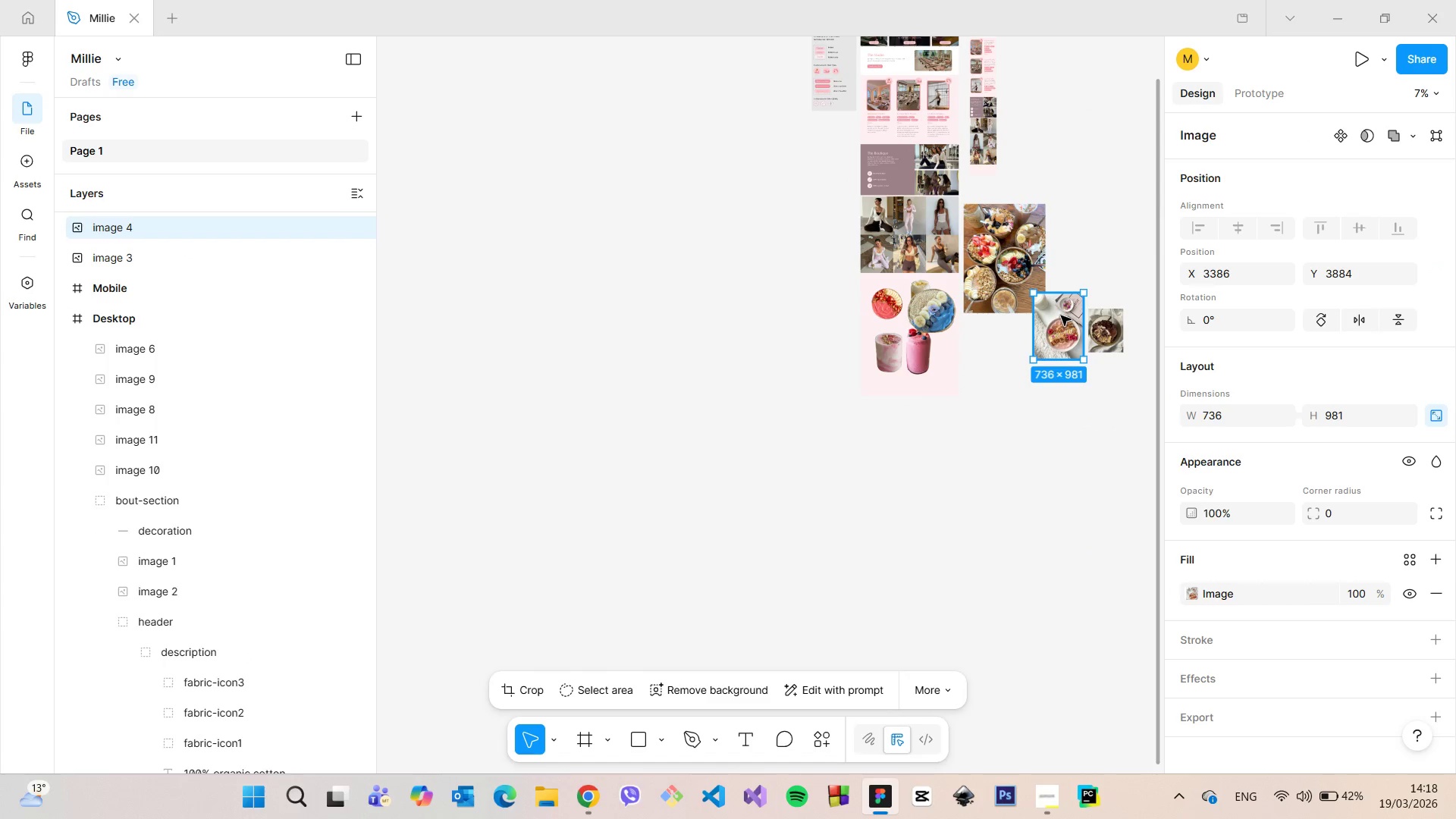 
right_click([1061, 315])
 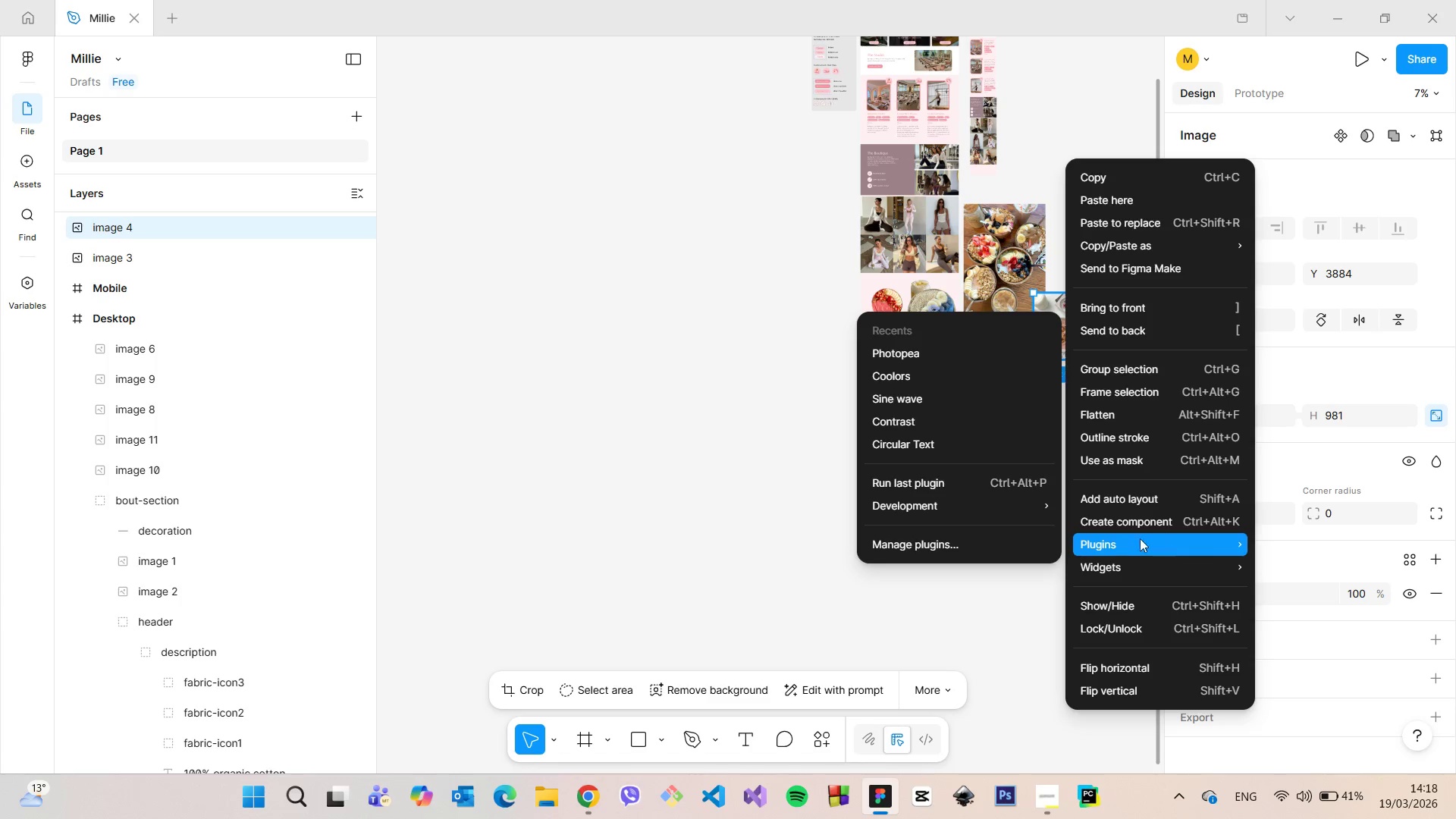 
left_click([946, 356])
 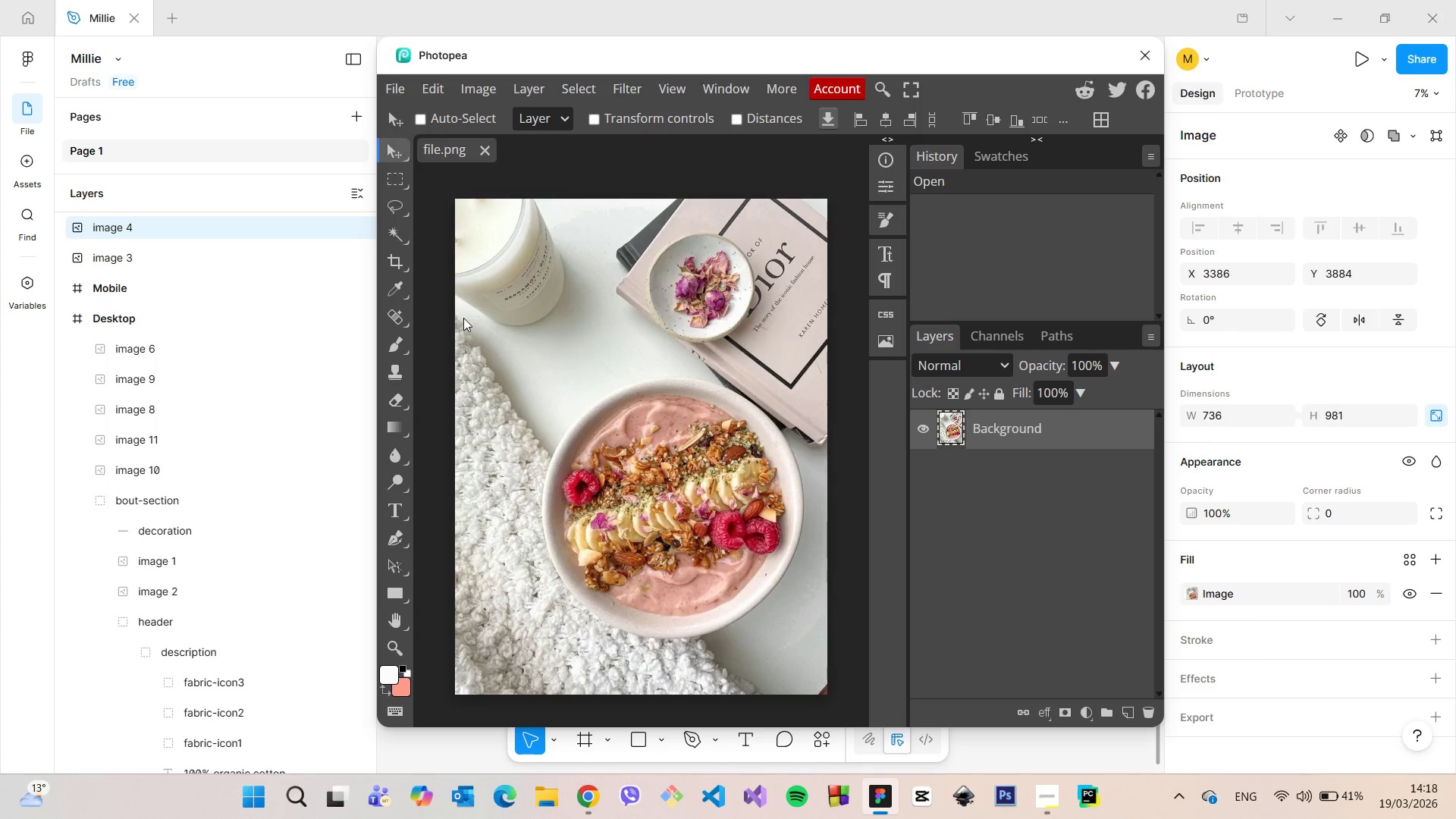 
right_click([389, 404])
 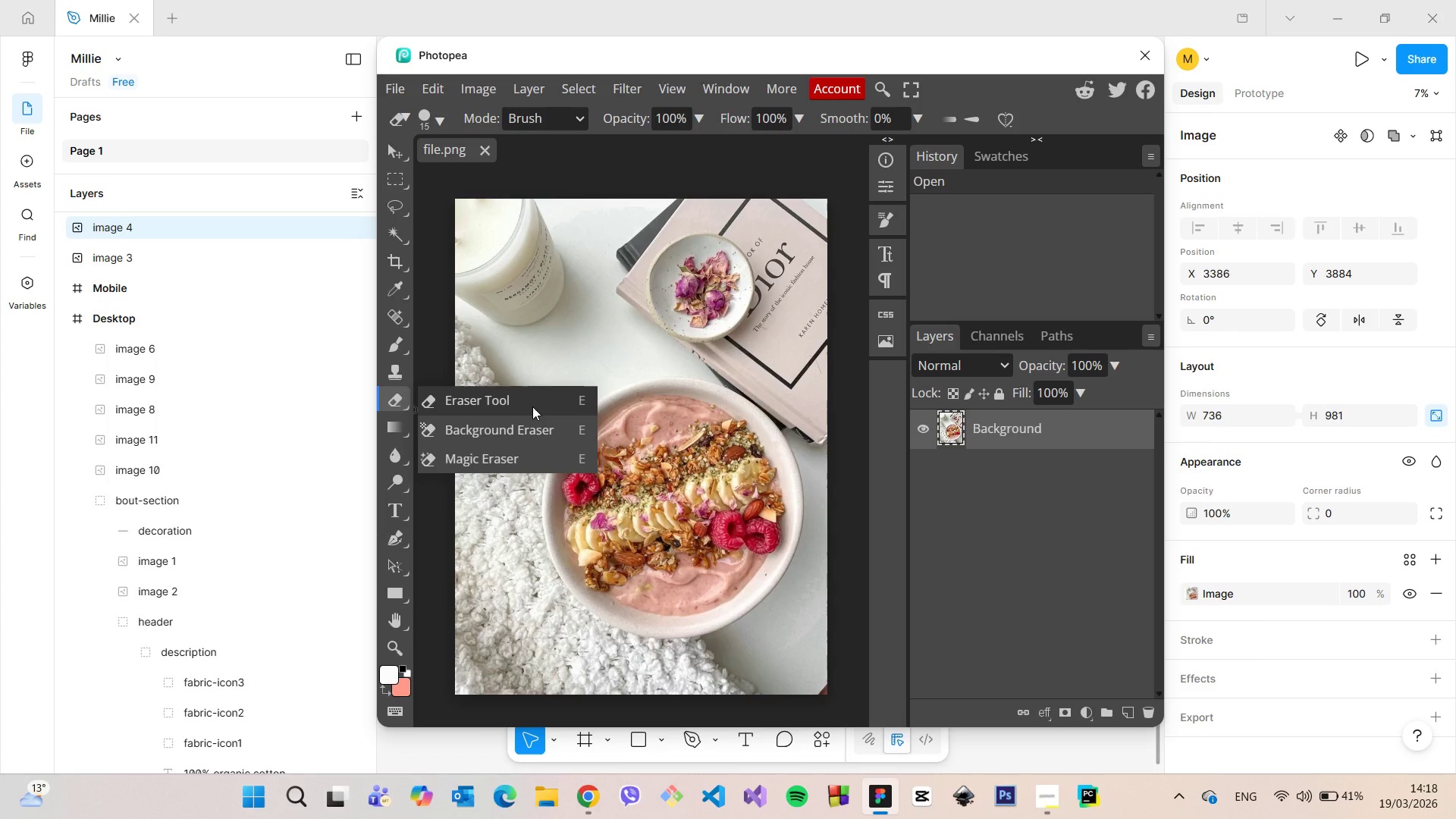 
left_click([532, 406])
 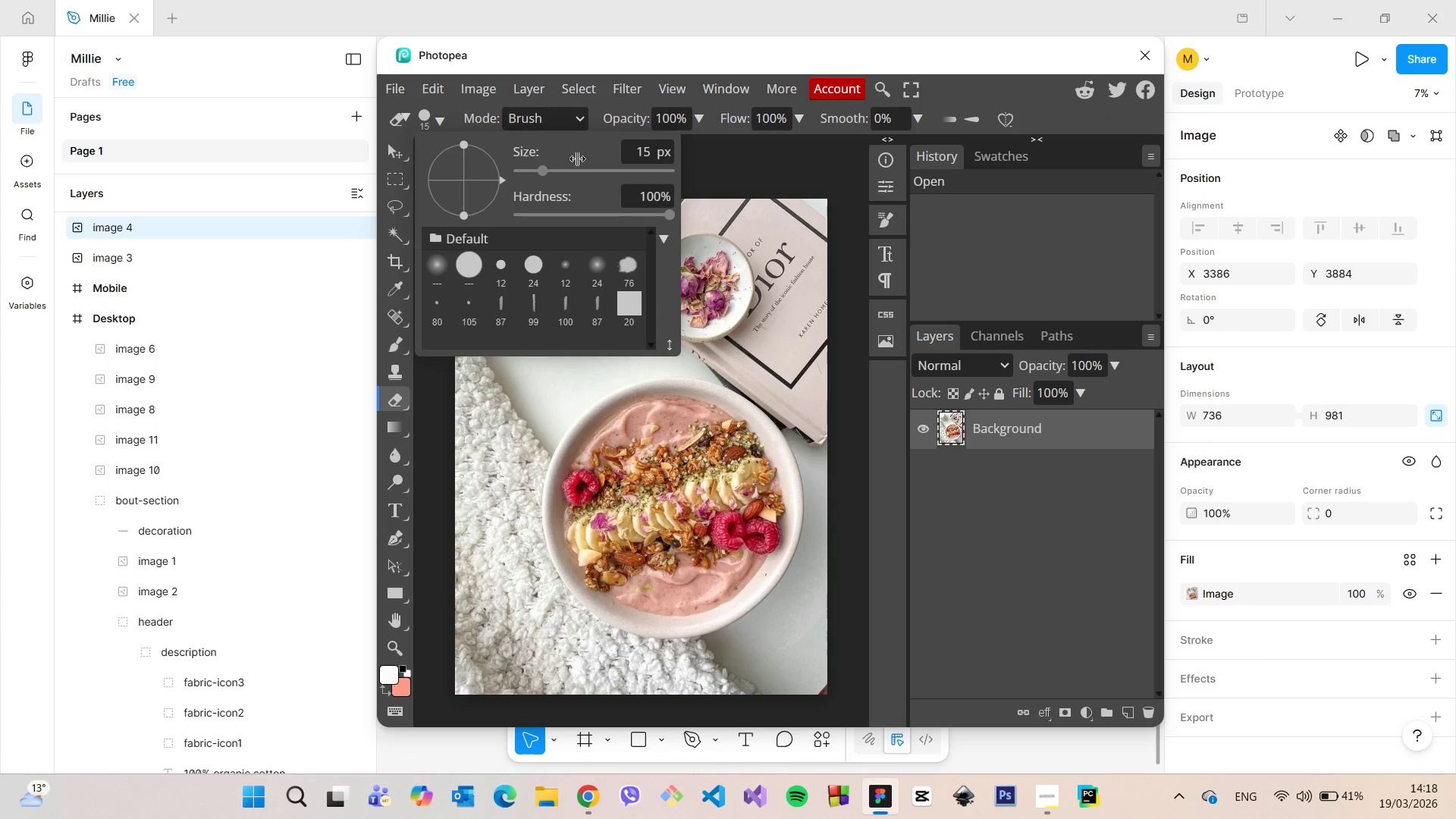 
left_click([602, 171])
 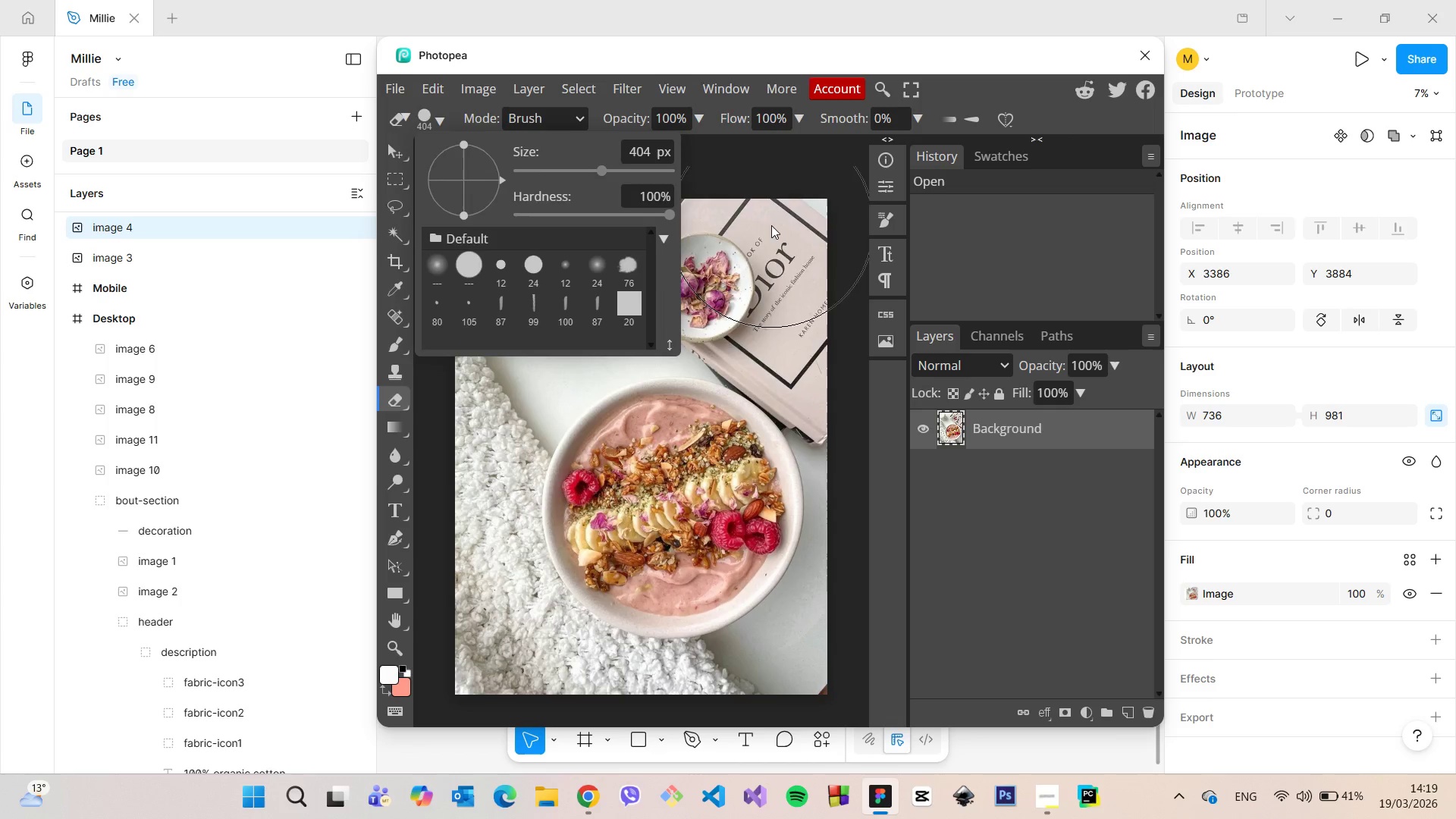 
left_click_drag(start_coordinate=[759, 231], to_coordinate=[456, 480])
 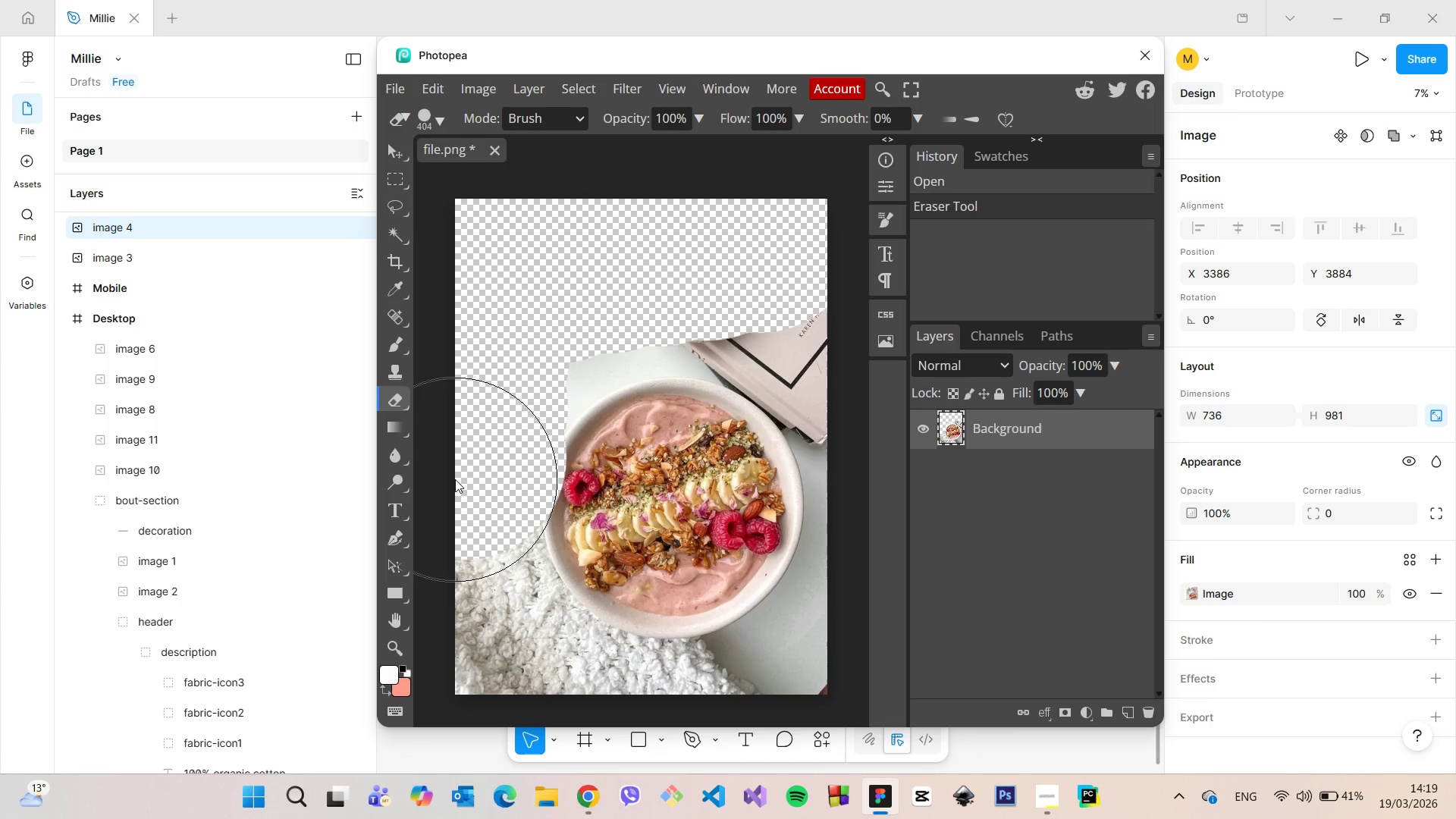 
key(Control+ControlLeft)
 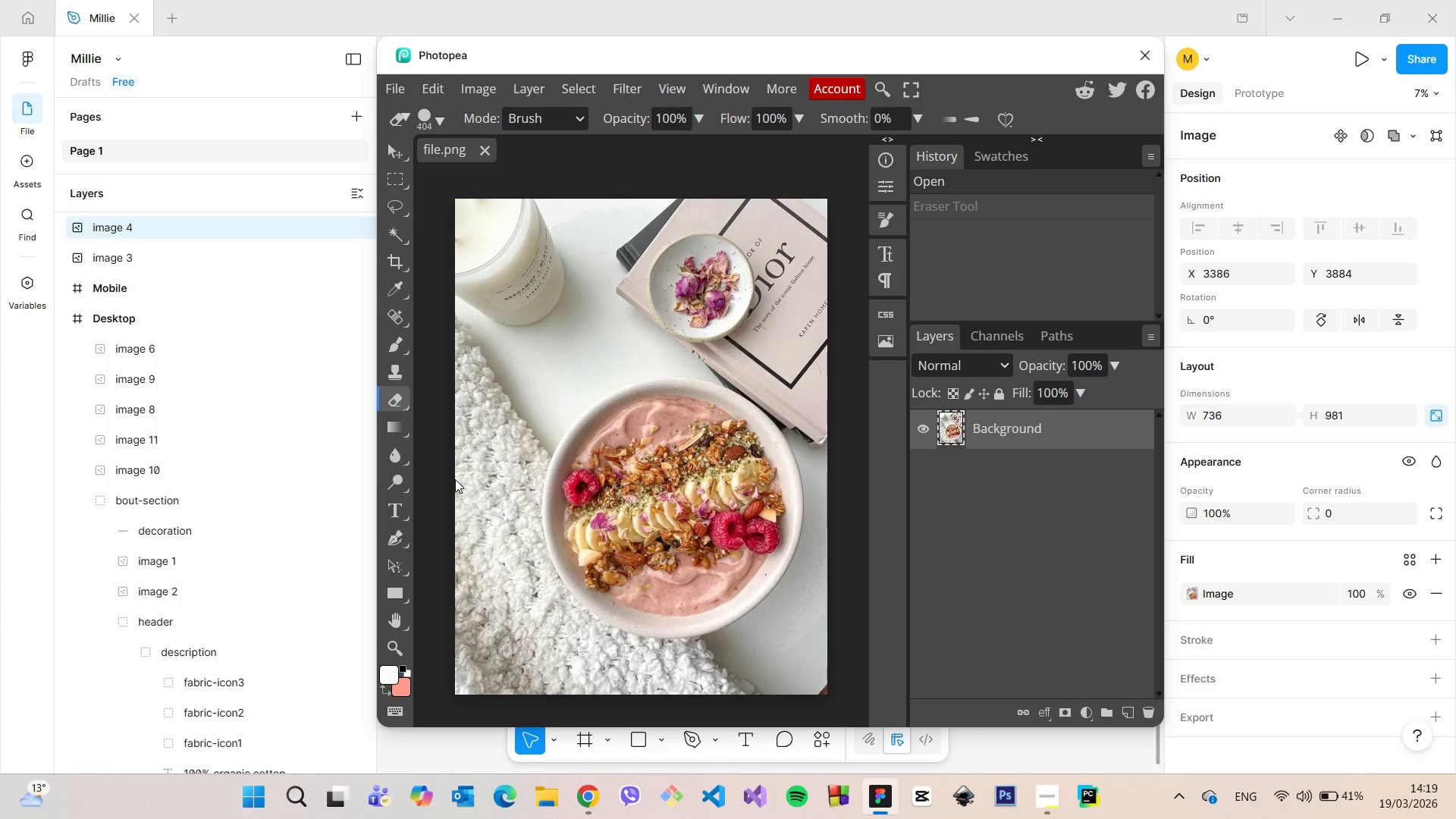 
key(Control+Z)
 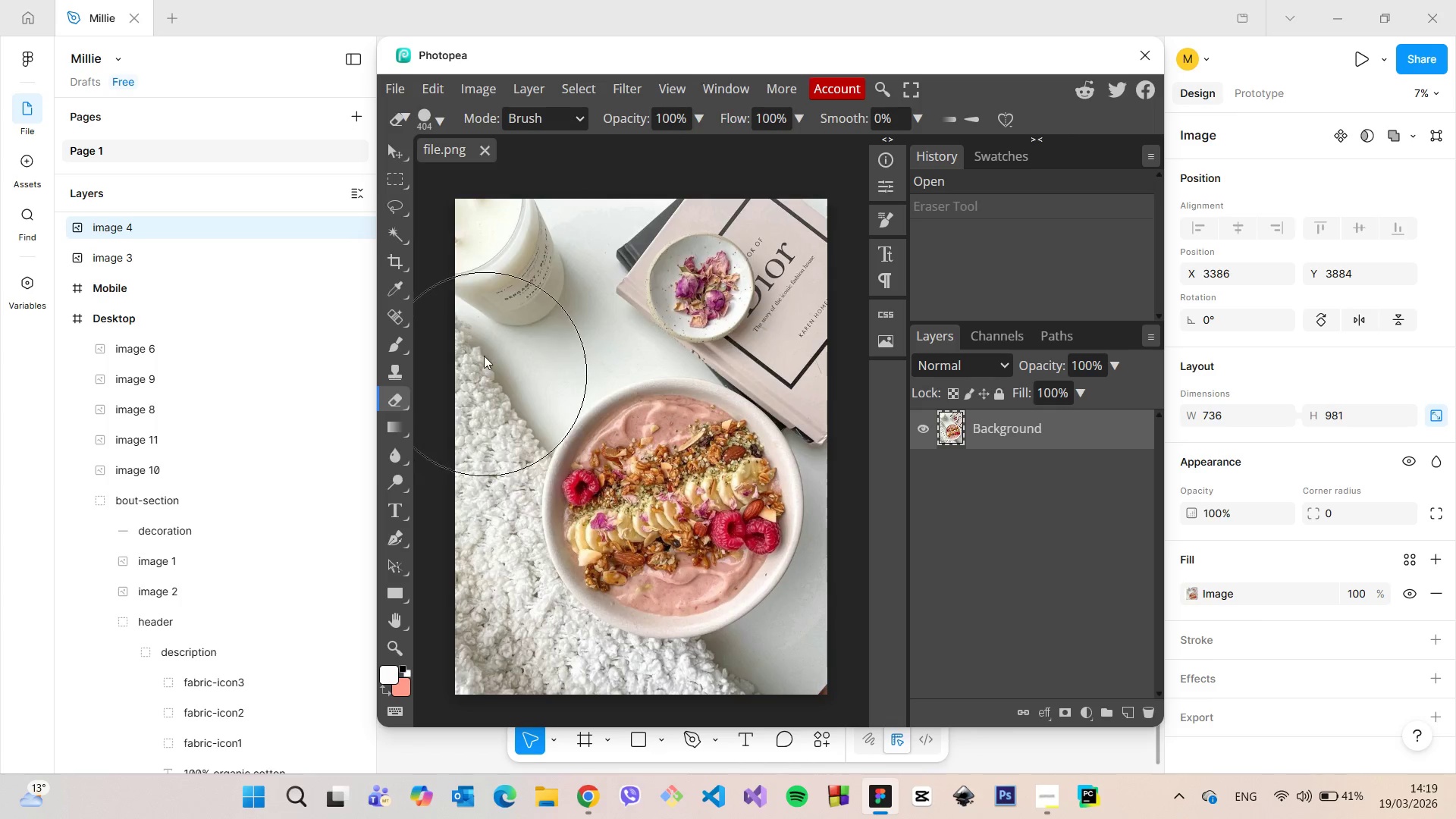 
left_click_drag(start_coordinate=[484, 353], to_coordinate=[460, 669])
 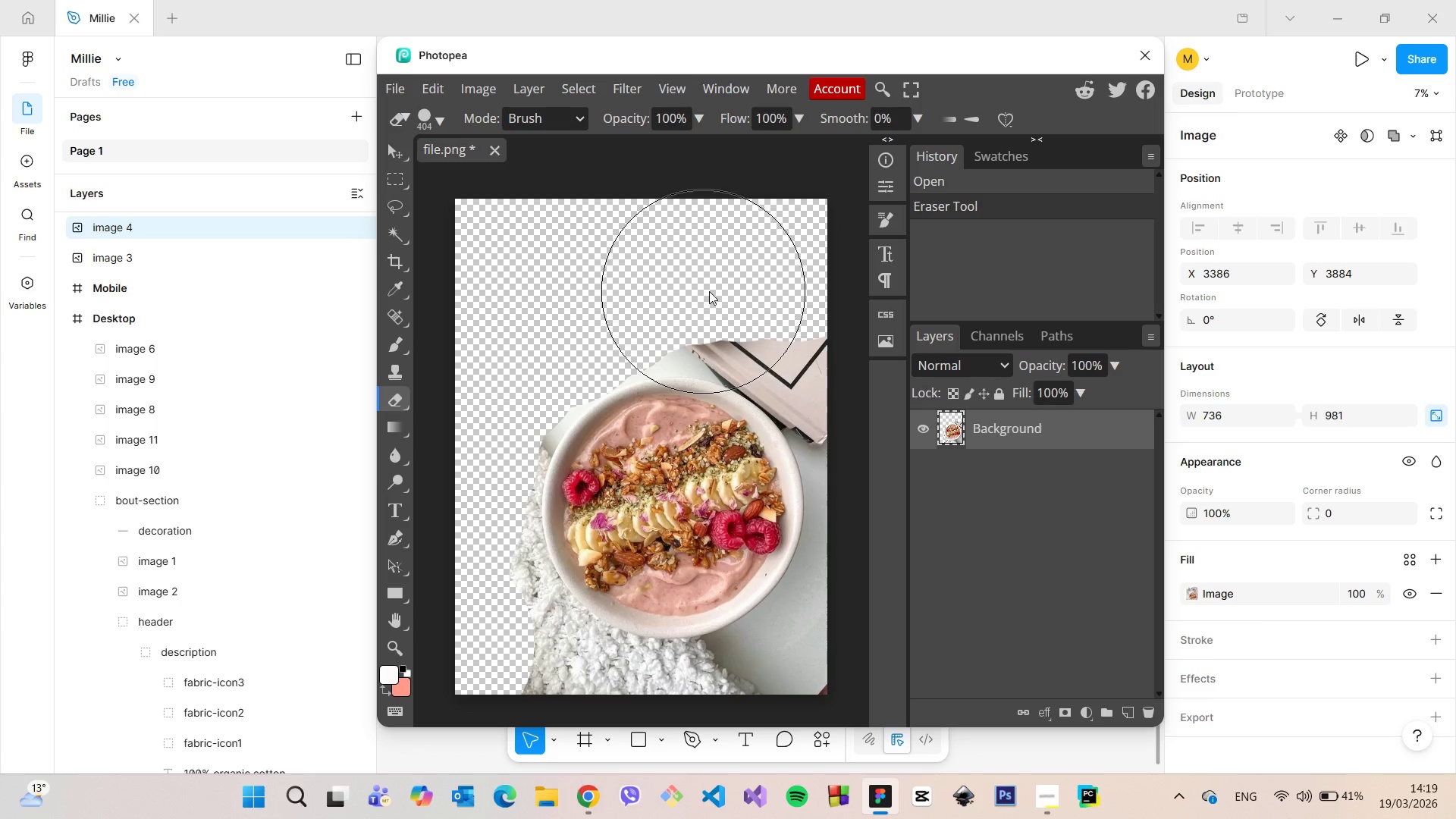 
left_click_drag(start_coordinate=[716, 270], to_coordinate=[814, 280])
 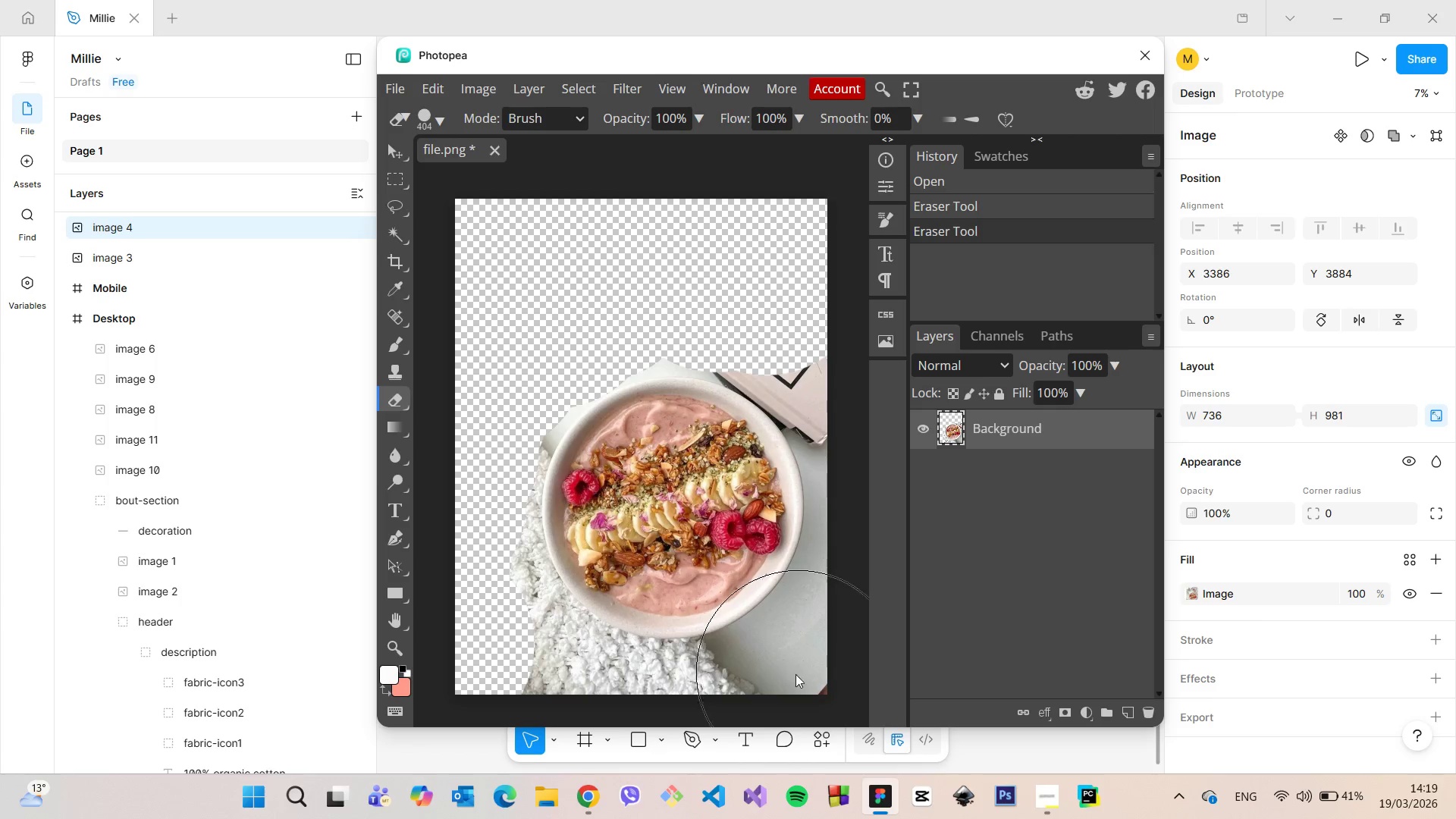 
left_click([814, 704])
 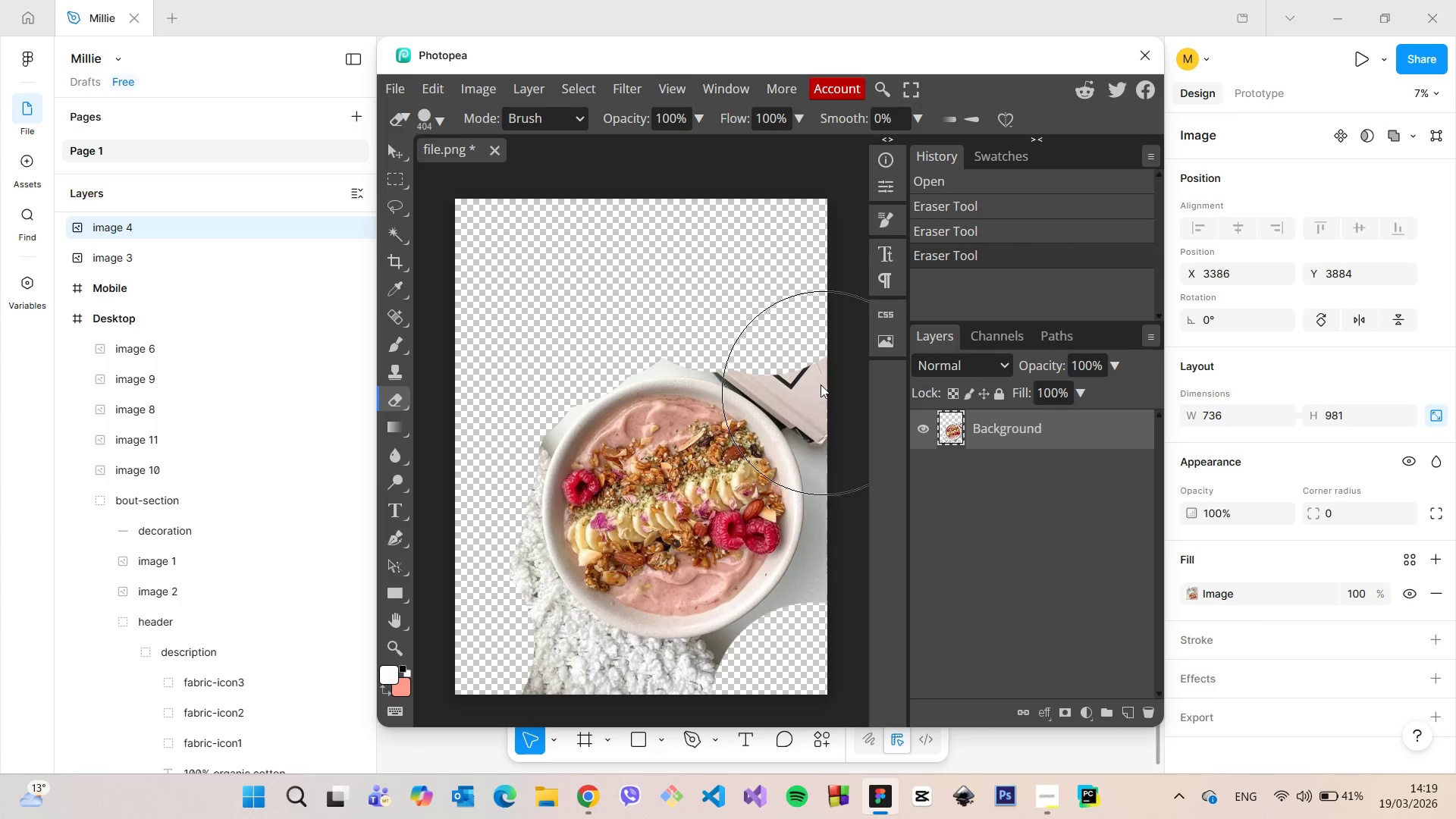 
left_click([804, 299])
 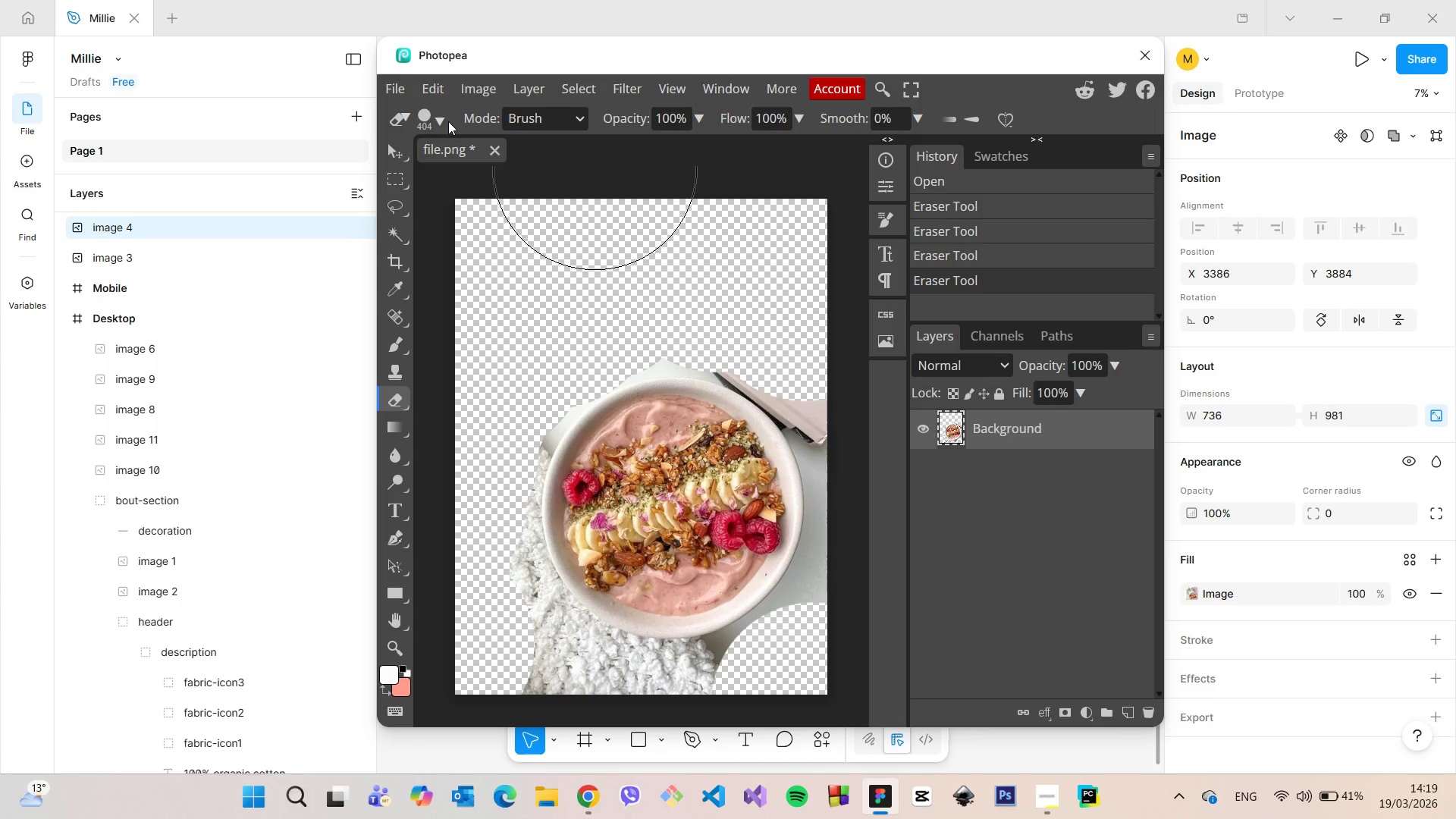 
left_click([445, 121])
 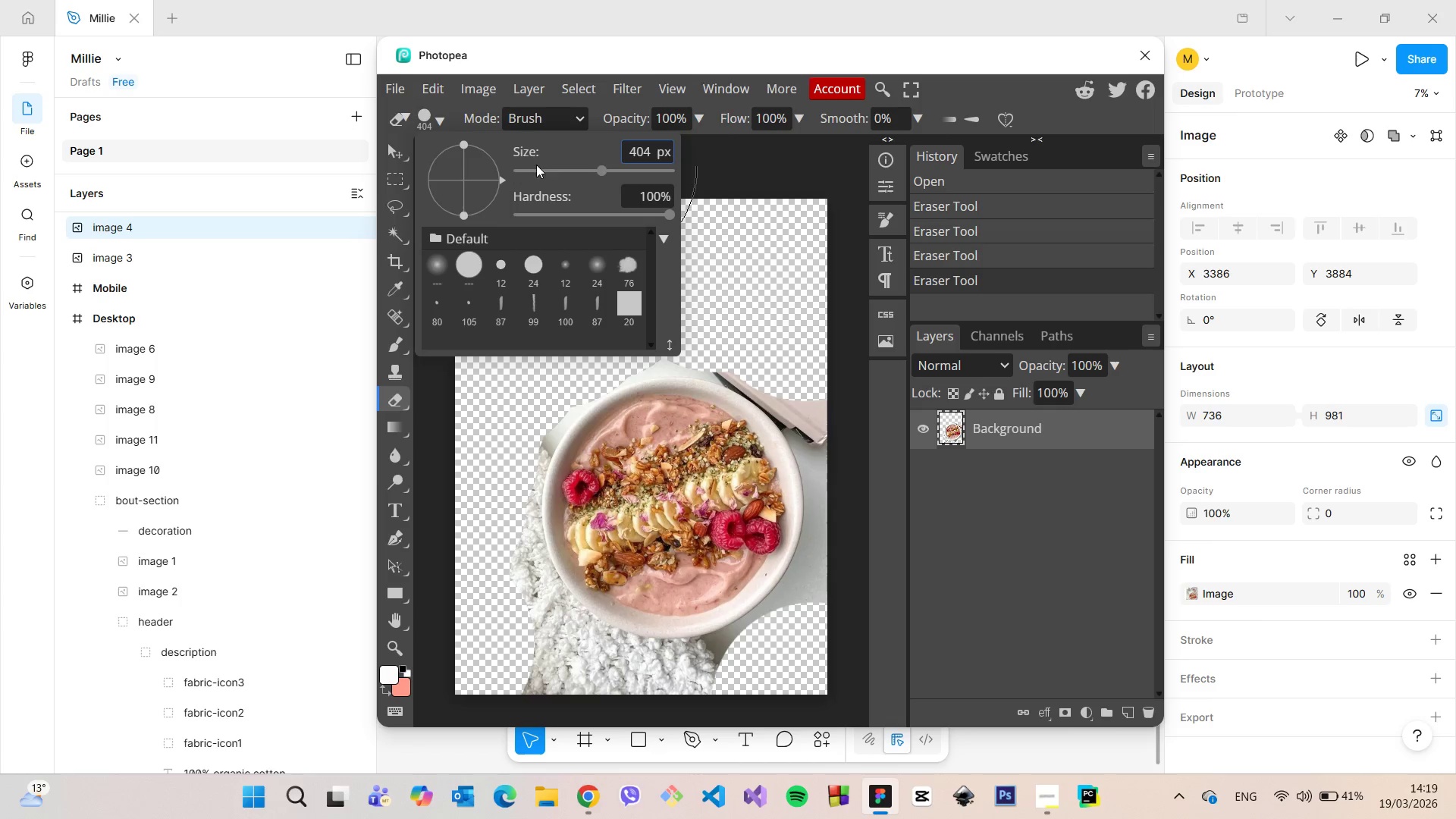 
left_click([557, 170])
 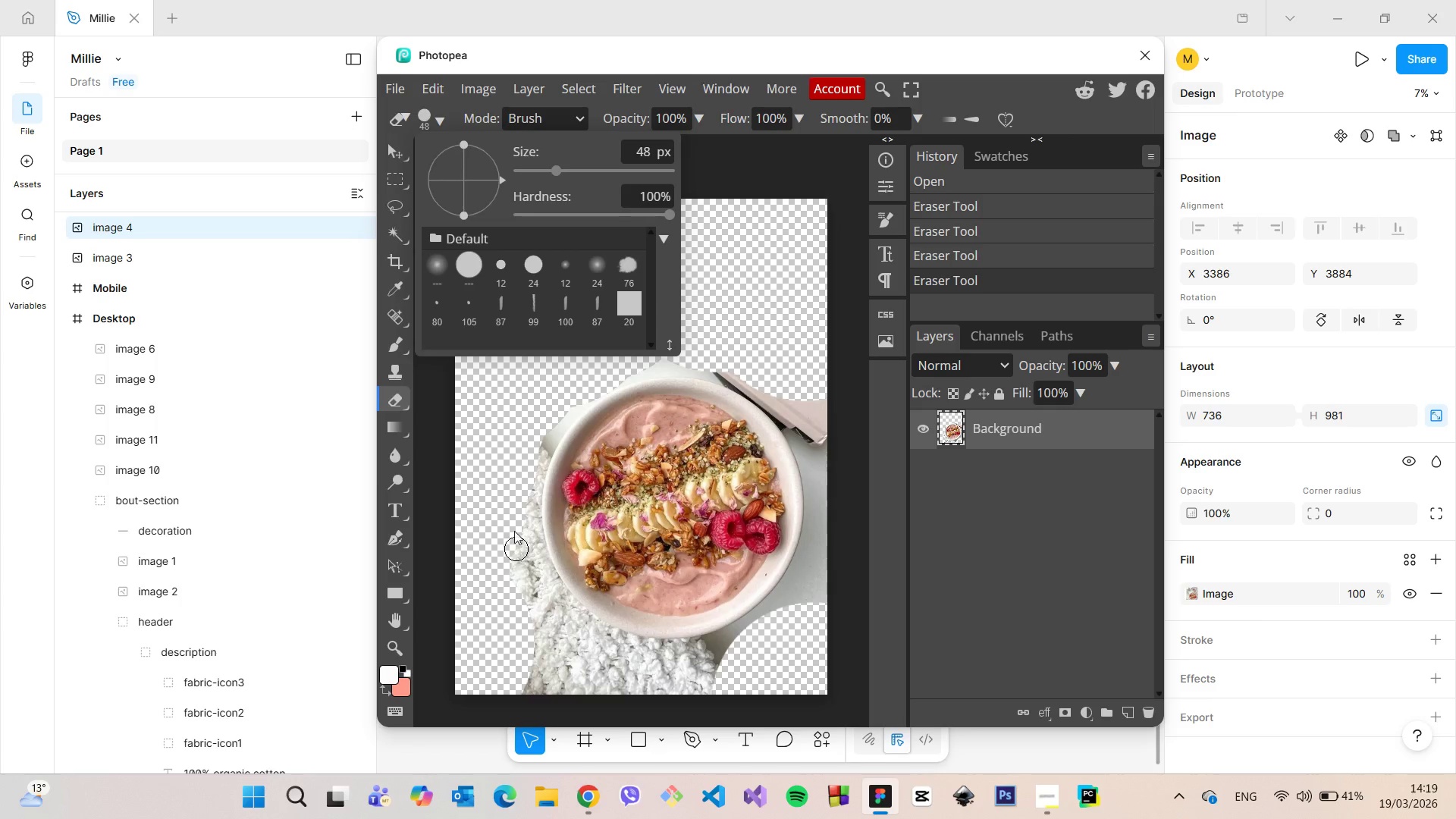 
left_click([576, 168])
 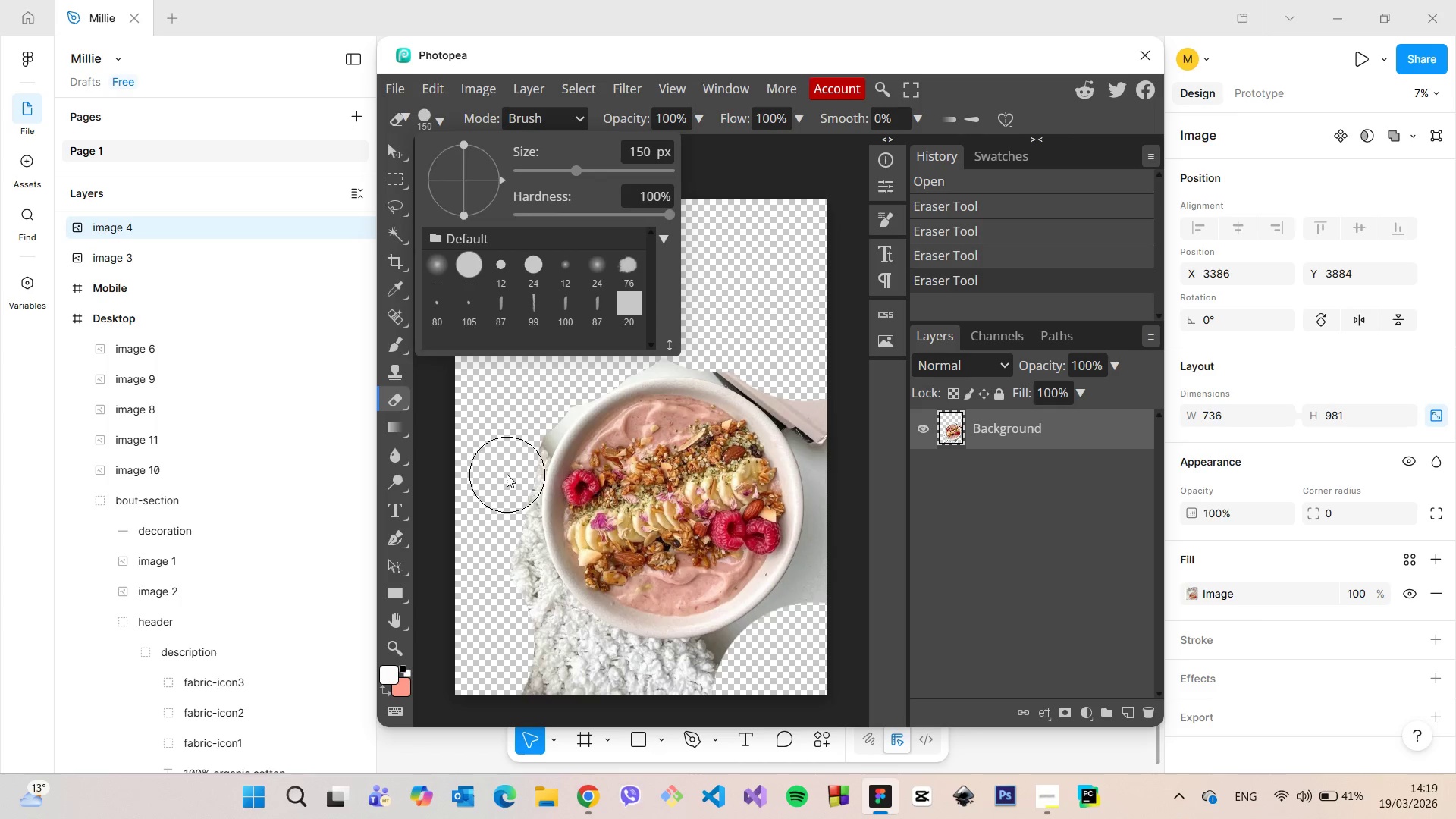 
left_click_drag(start_coordinate=[505, 474], to_coordinate=[730, 679])
 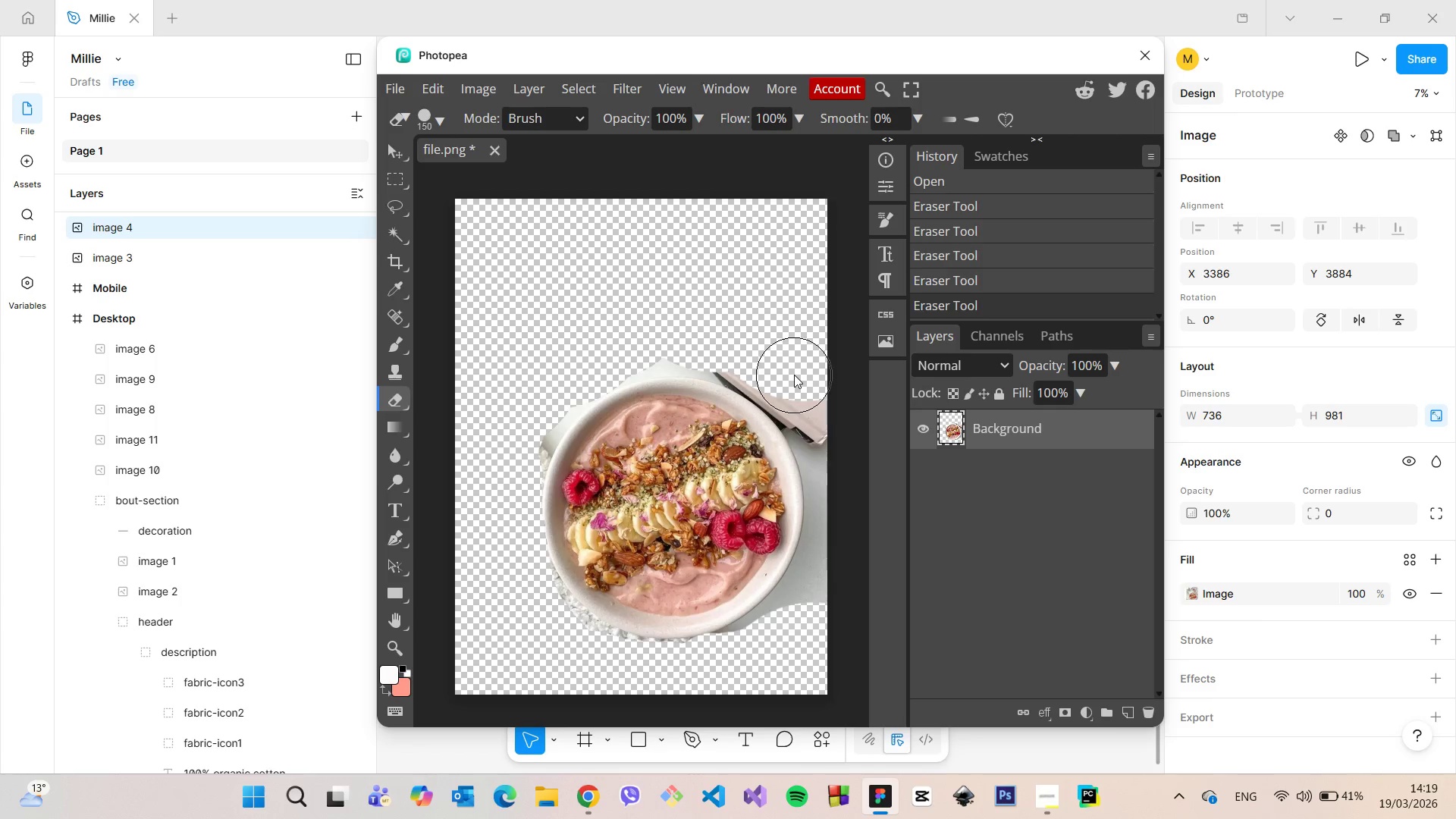 
left_click_drag(start_coordinate=[794, 375], to_coordinate=[767, 665])
 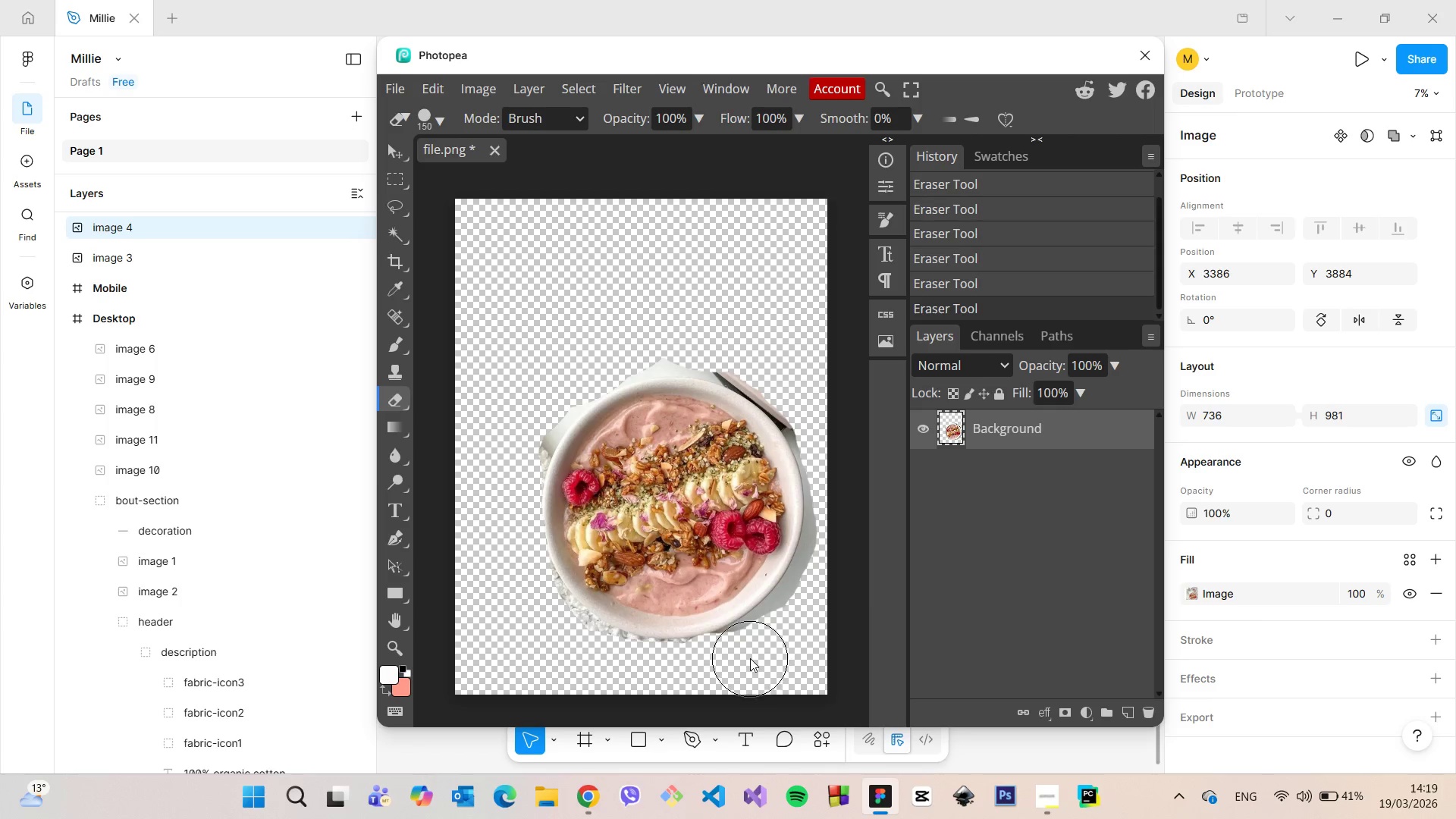 
left_click_drag(start_coordinate=[750, 658], to_coordinate=[853, 509])
 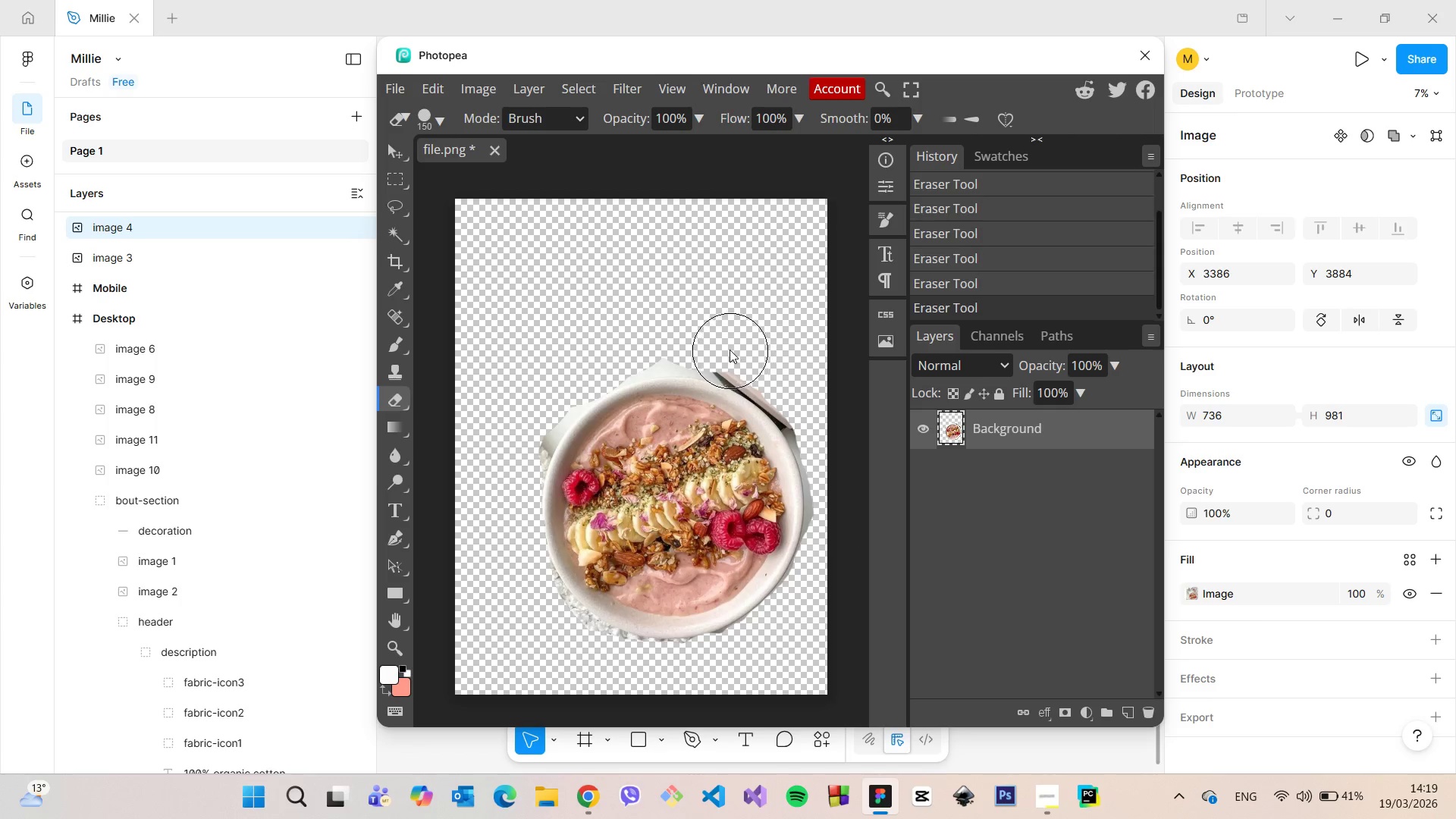 
left_click_drag(start_coordinate=[725, 343], to_coordinate=[639, 337])
 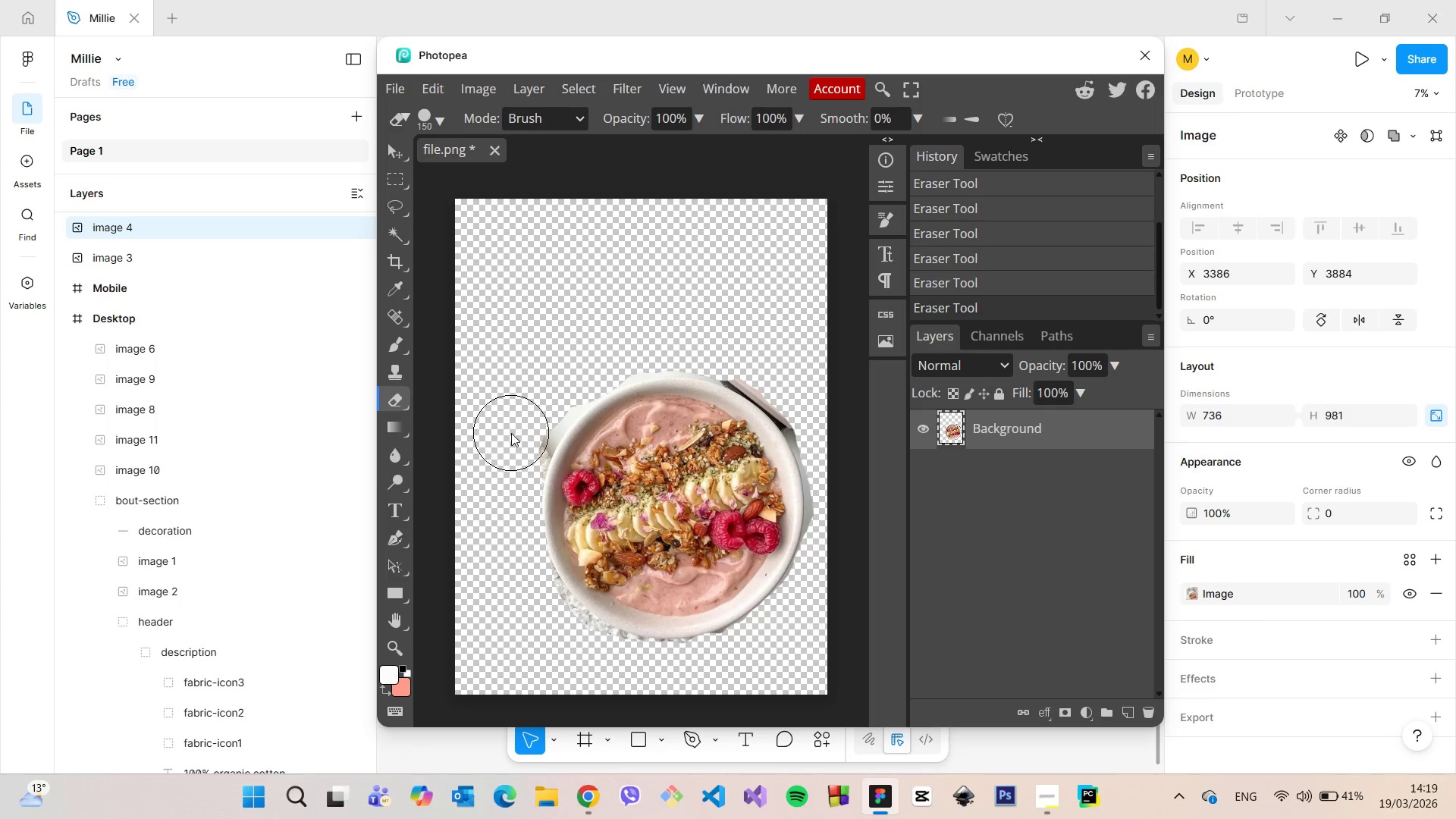 
left_click_drag(start_coordinate=[511, 435], to_coordinate=[614, 349])
 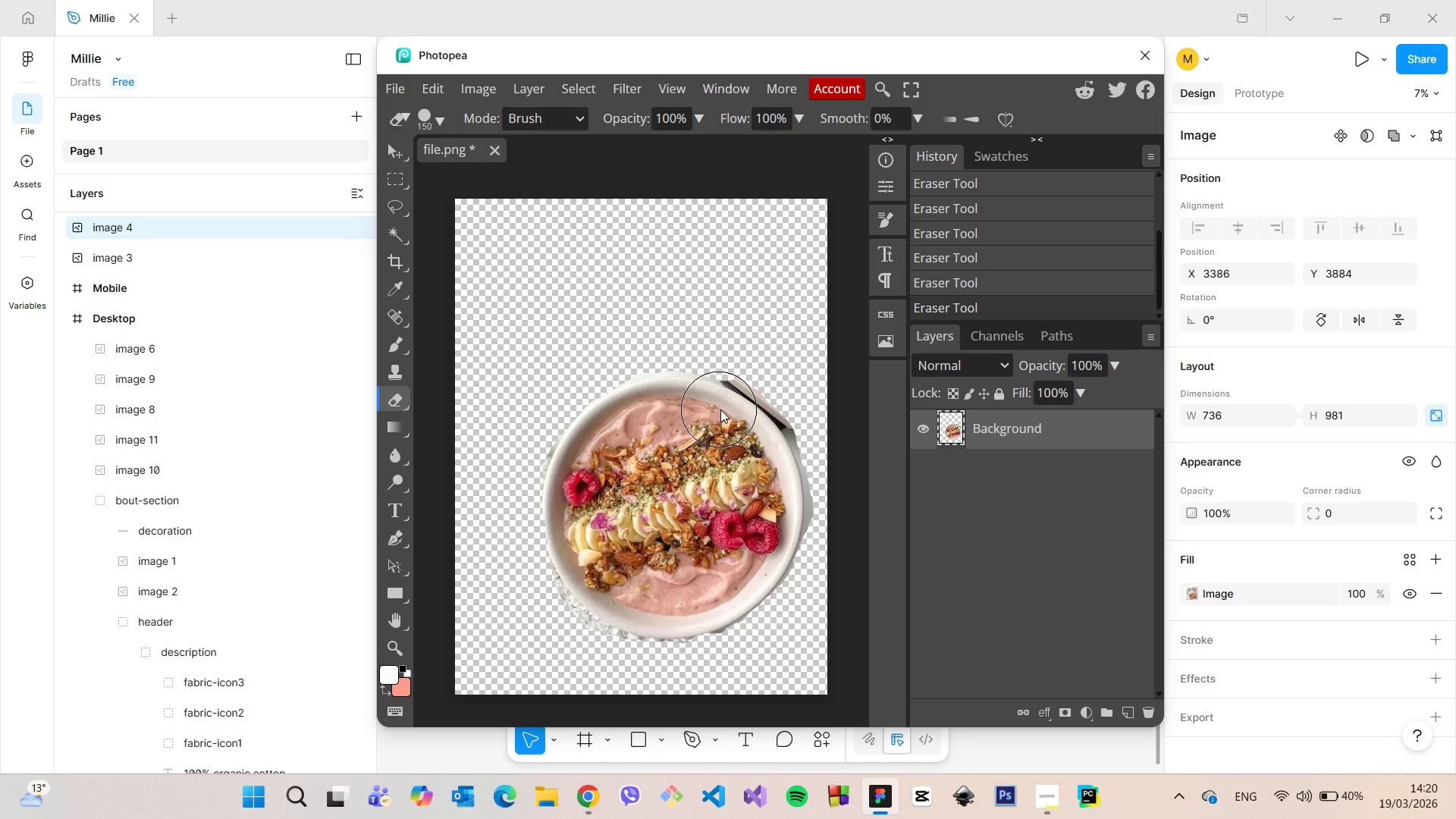 
left_click_drag(start_coordinate=[742, 347], to_coordinate=[824, 414])
 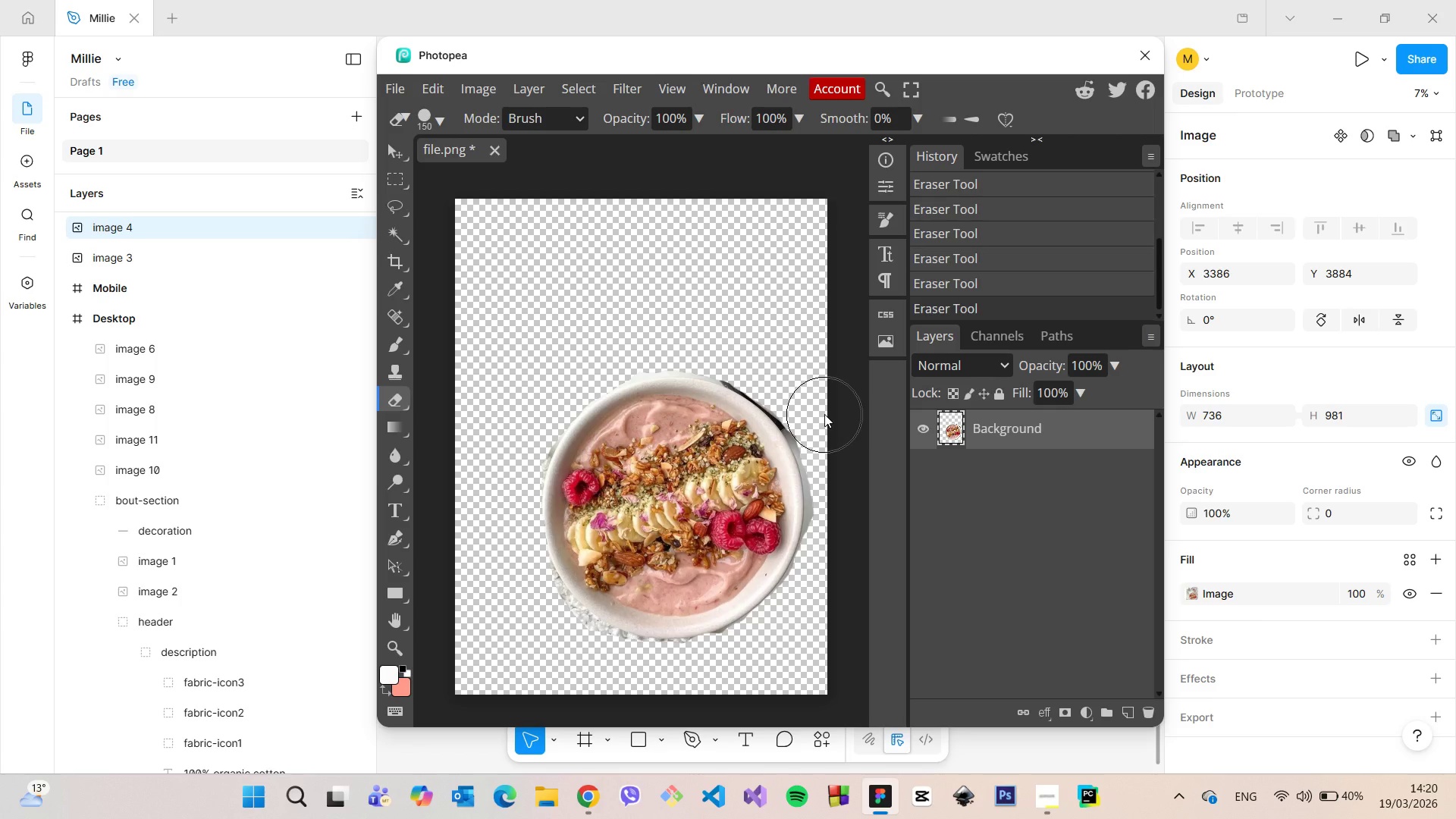 
wait(6.89)
 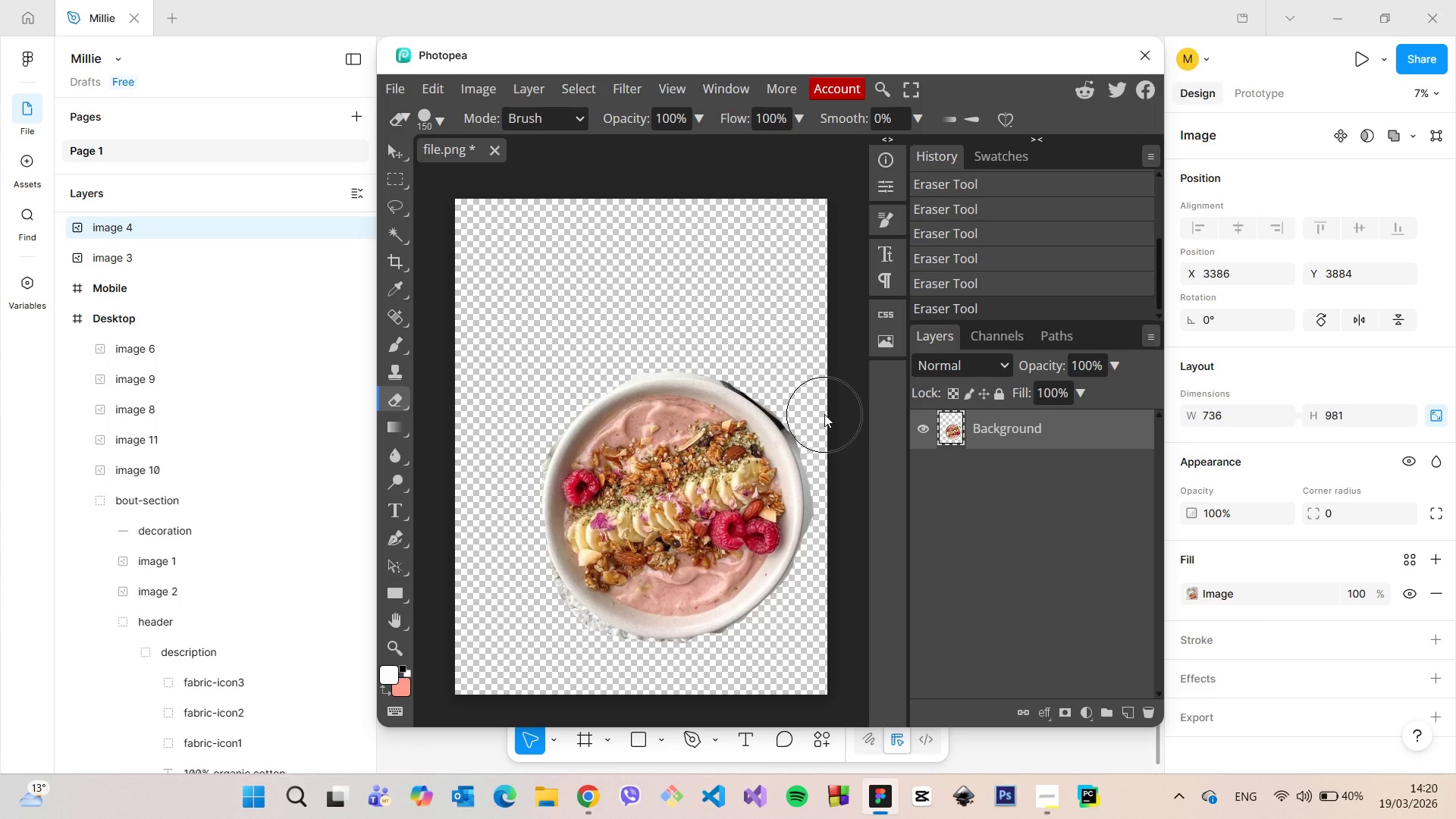 
scroll: coordinate [807, 541], scroll_direction: down, amount: 2.0
 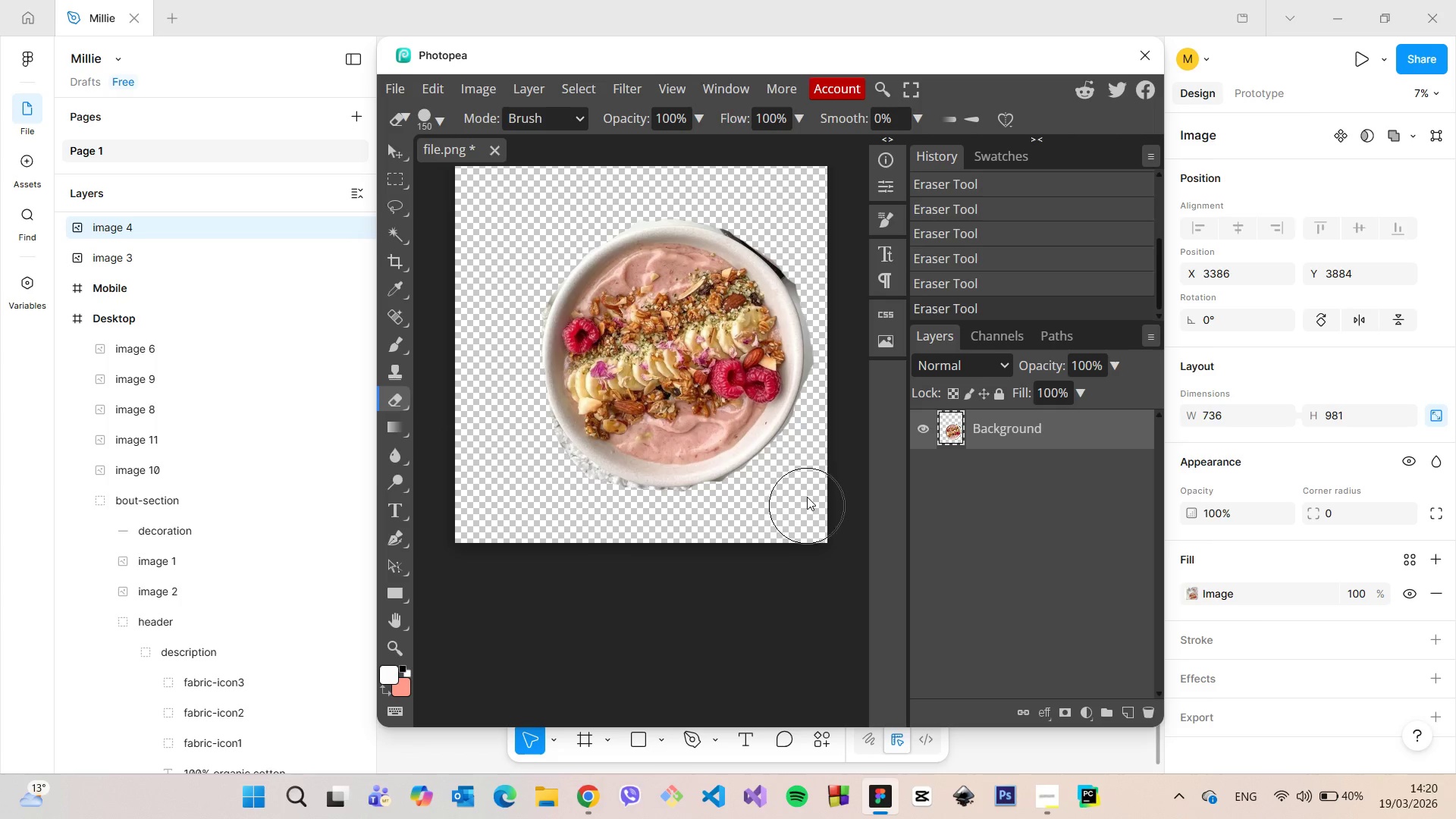 
hold_key(key=ControlLeft, duration=1.03)
scroll: coordinate [827, 398], scroll_direction: down, amount: 1.0
 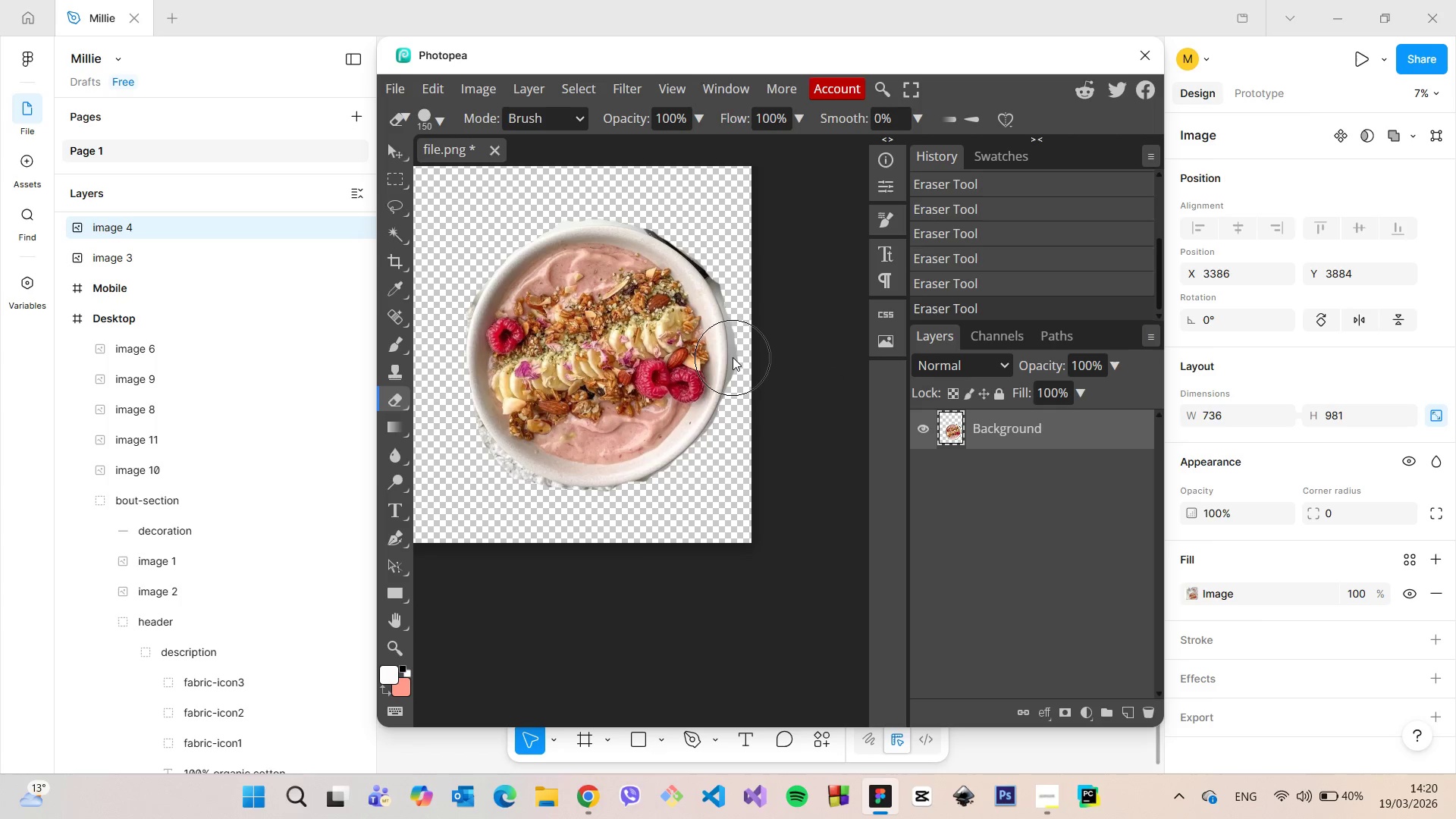 
hold_key(key=AltLeft, duration=1.44)
scroll: coordinate [733, 362], scroll_direction: up, amount: 22.0
 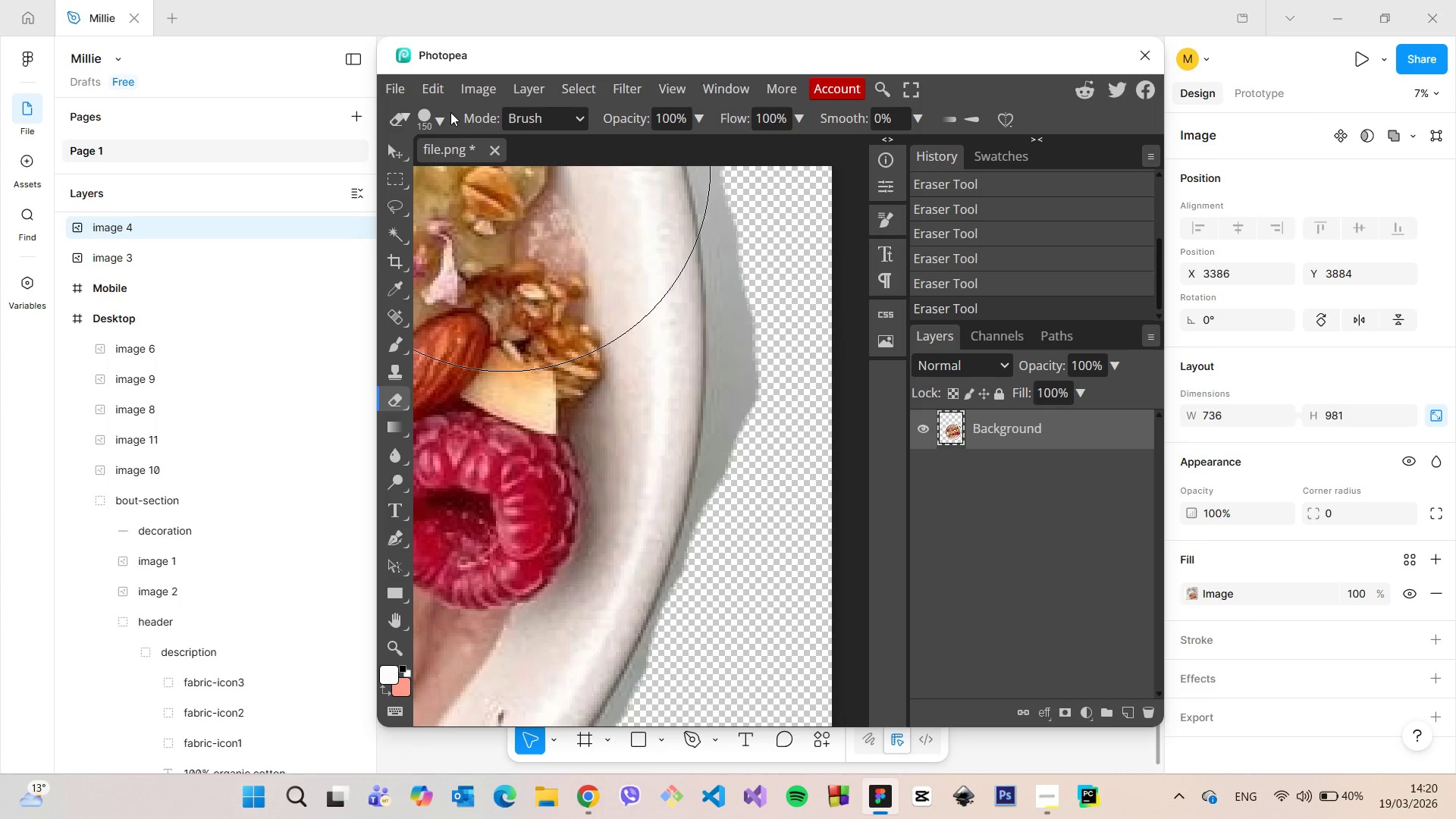 
left_click([443, 115])
 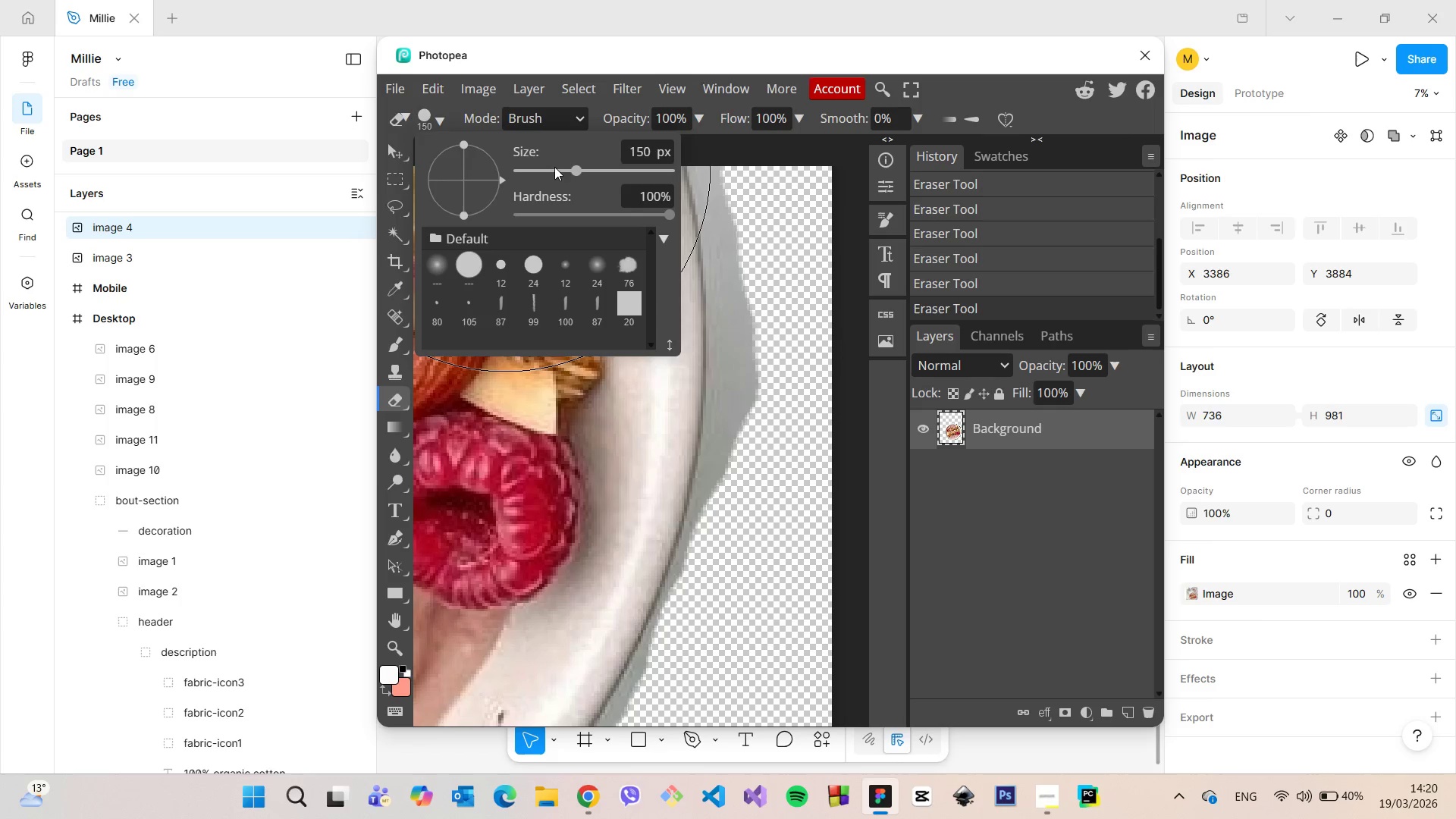 
left_click([548, 167])
 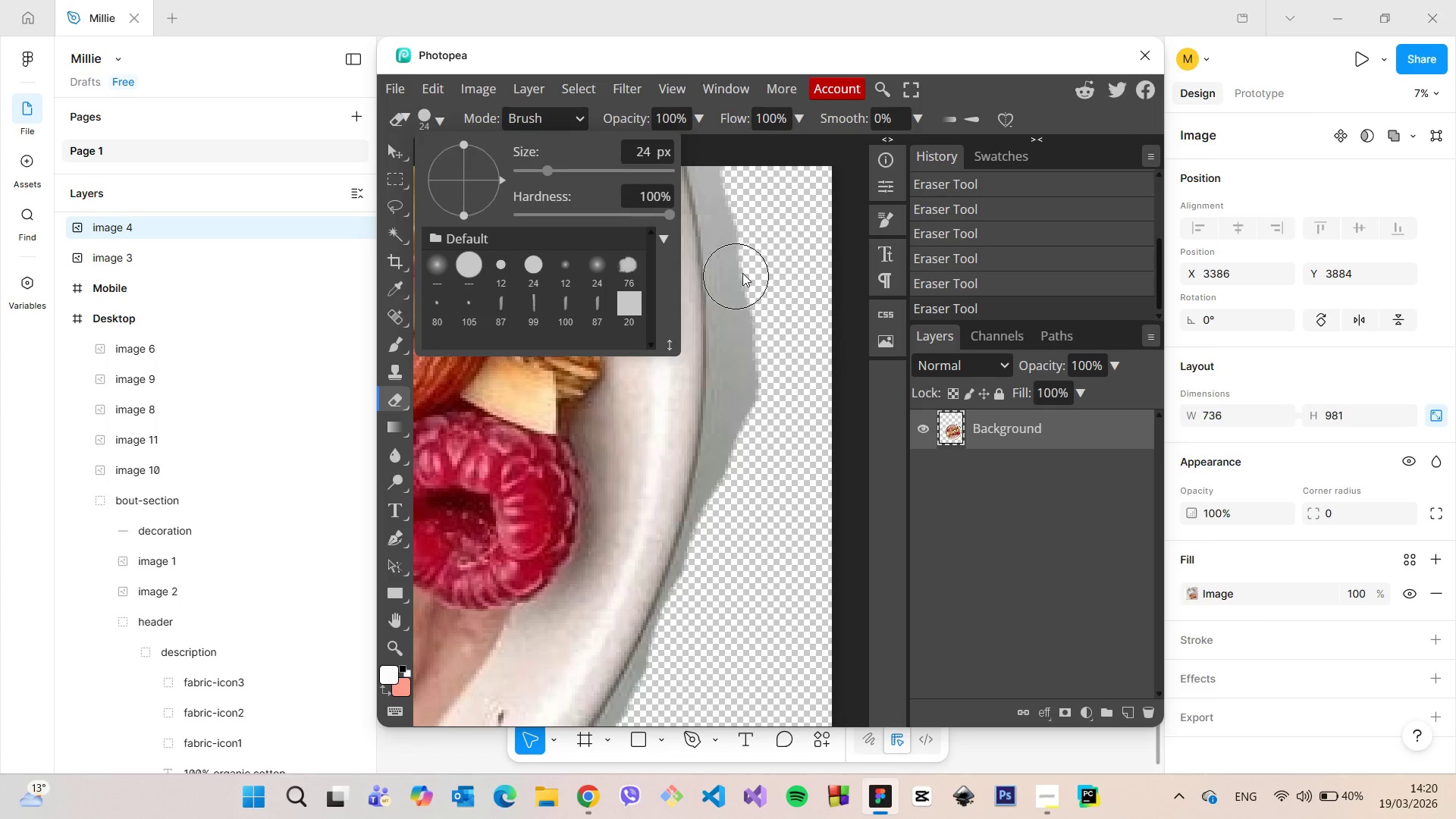 
left_click_drag(start_coordinate=[743, 273], to_coordinate=[708, 594])
 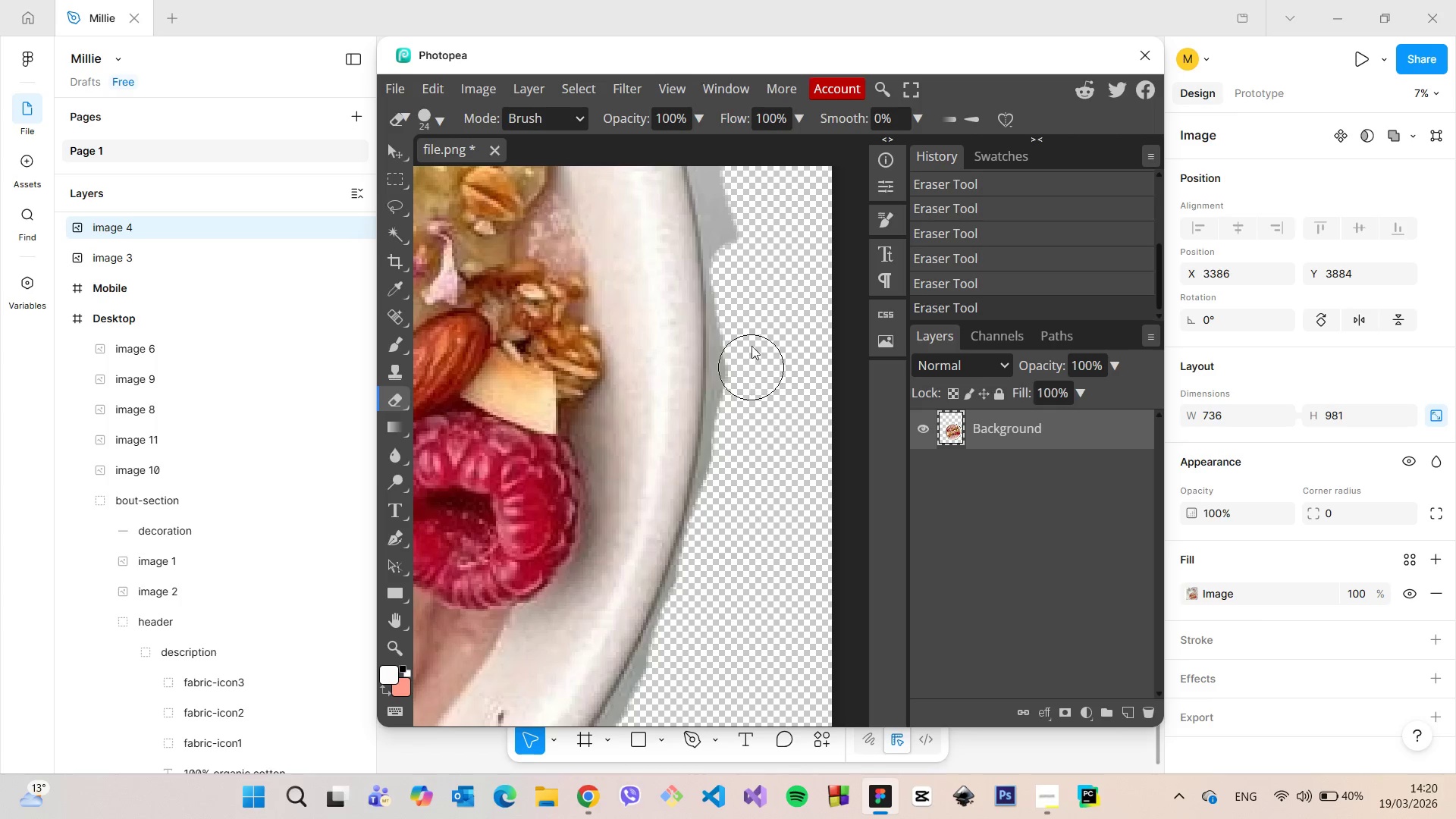 
scroll: coordinate [739, 217], scroll_direction: up, amount: 3.0
 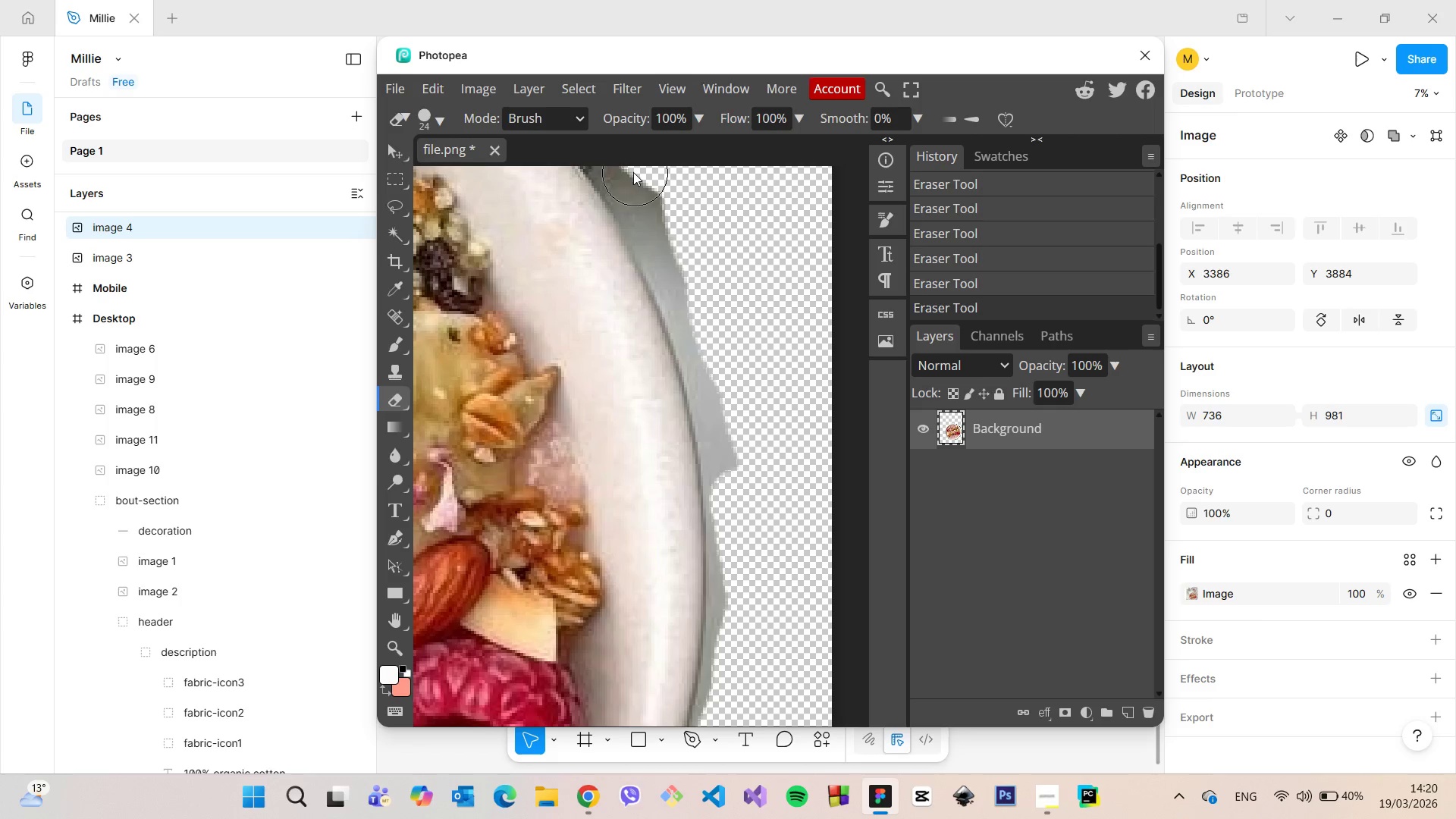 
left_click_drag(start_coordinate=[633, 172], to_coordinate=[753, 508])
 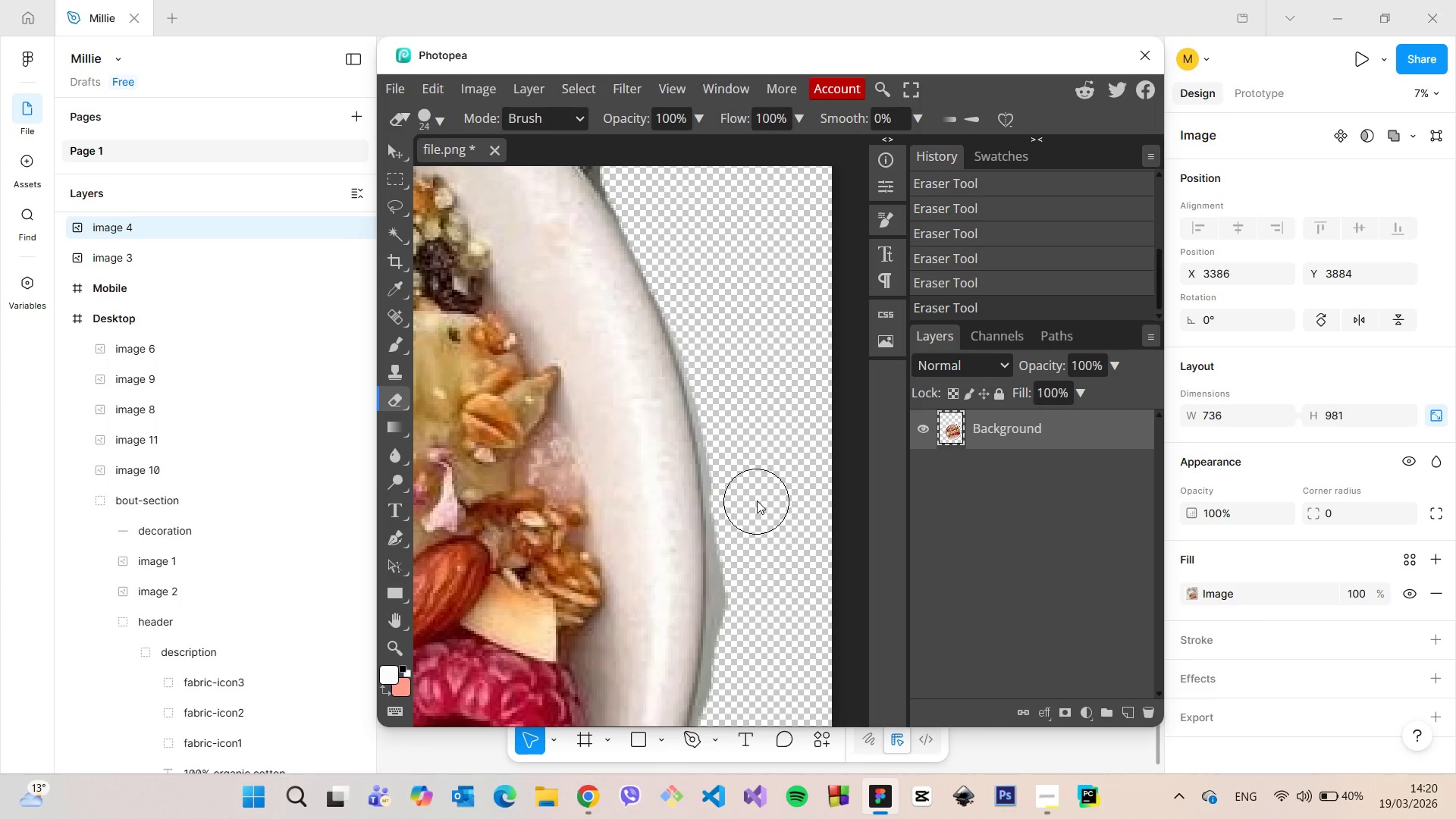 
wait(15.72)
 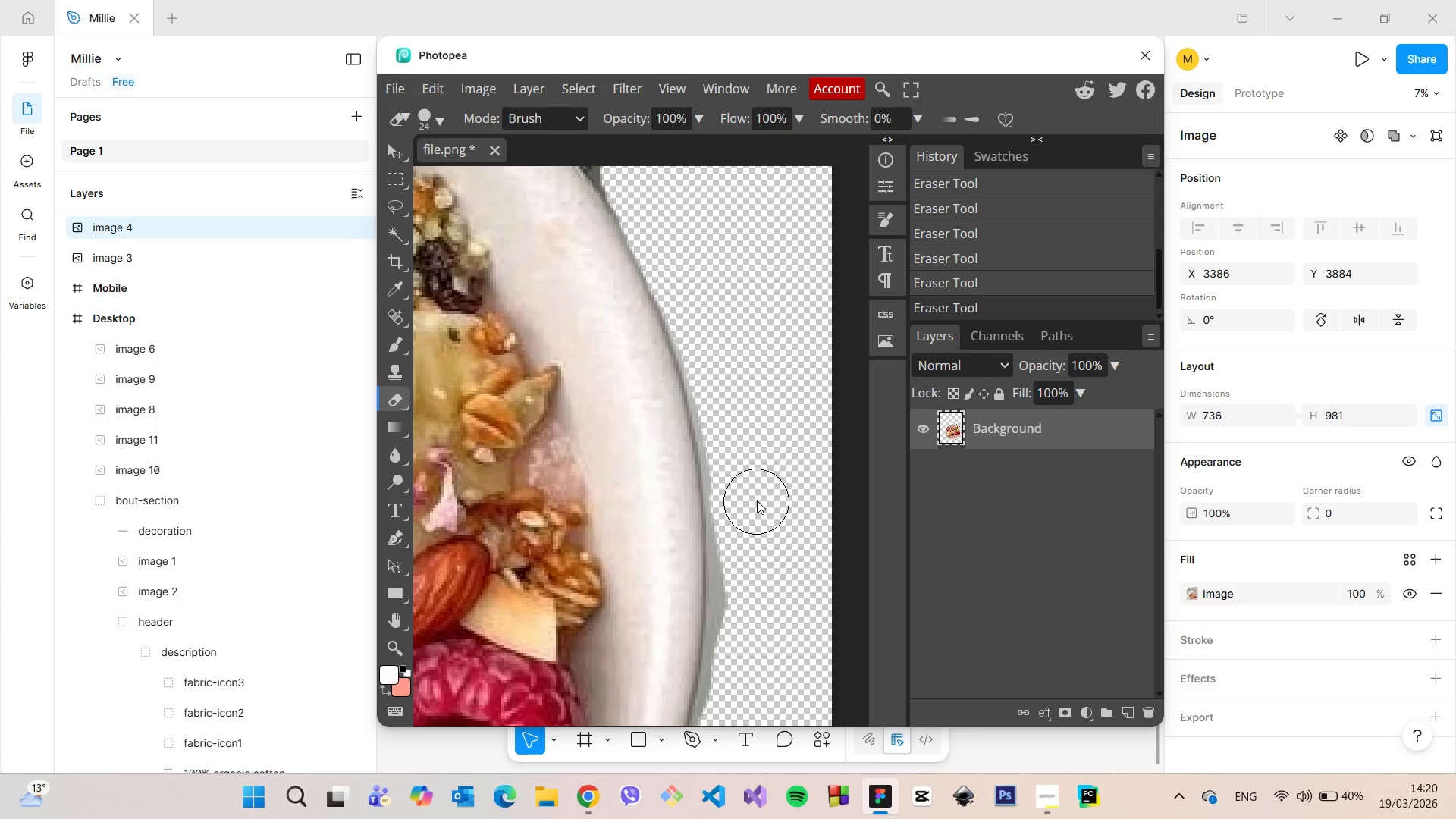 
scroll: coordinate [760, 498], scroll_direction: down, amount: 1.0
 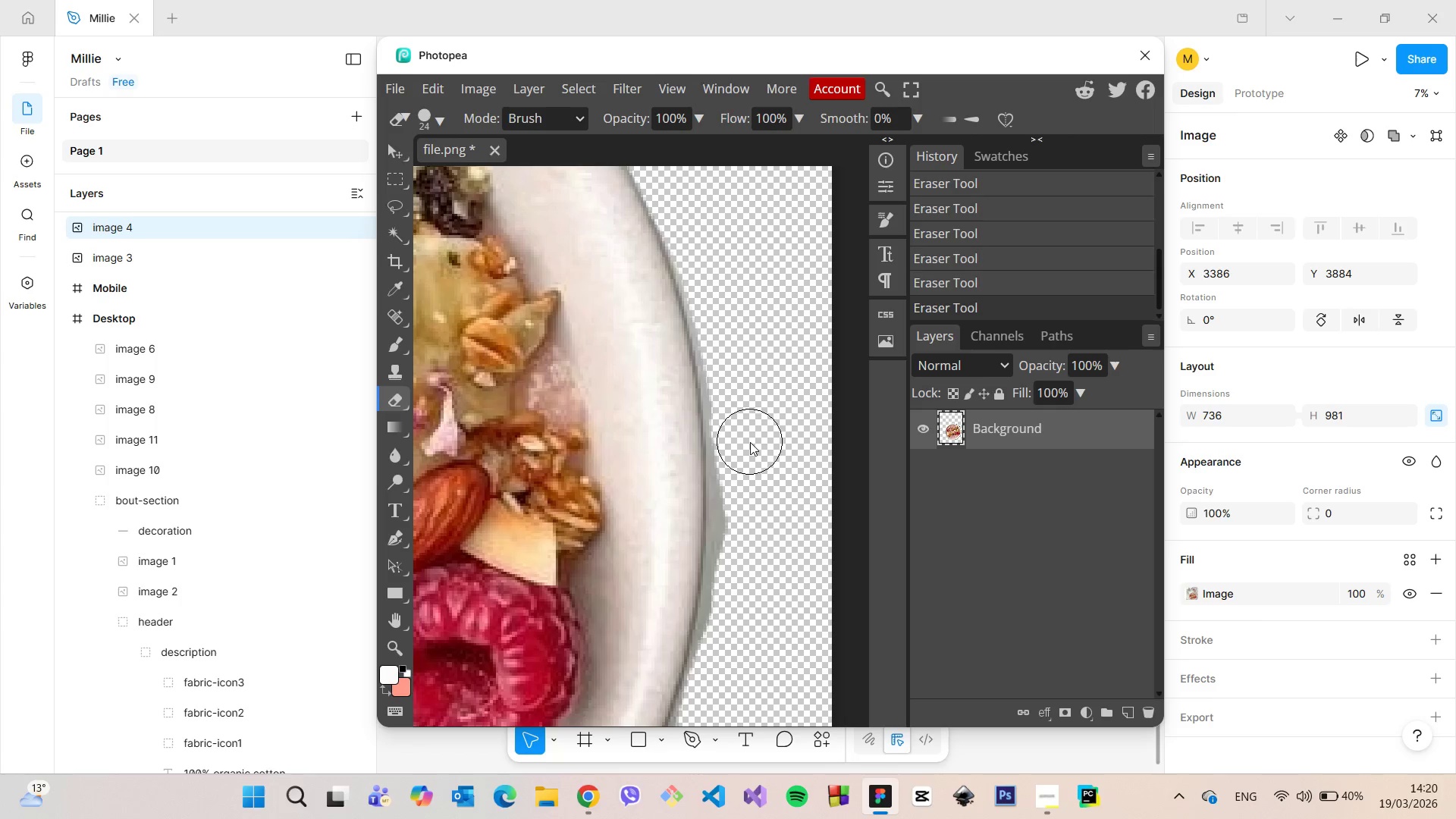 
left_click_drag(start_coordinate=[748, 444], to_coordinate=[706, 237])
 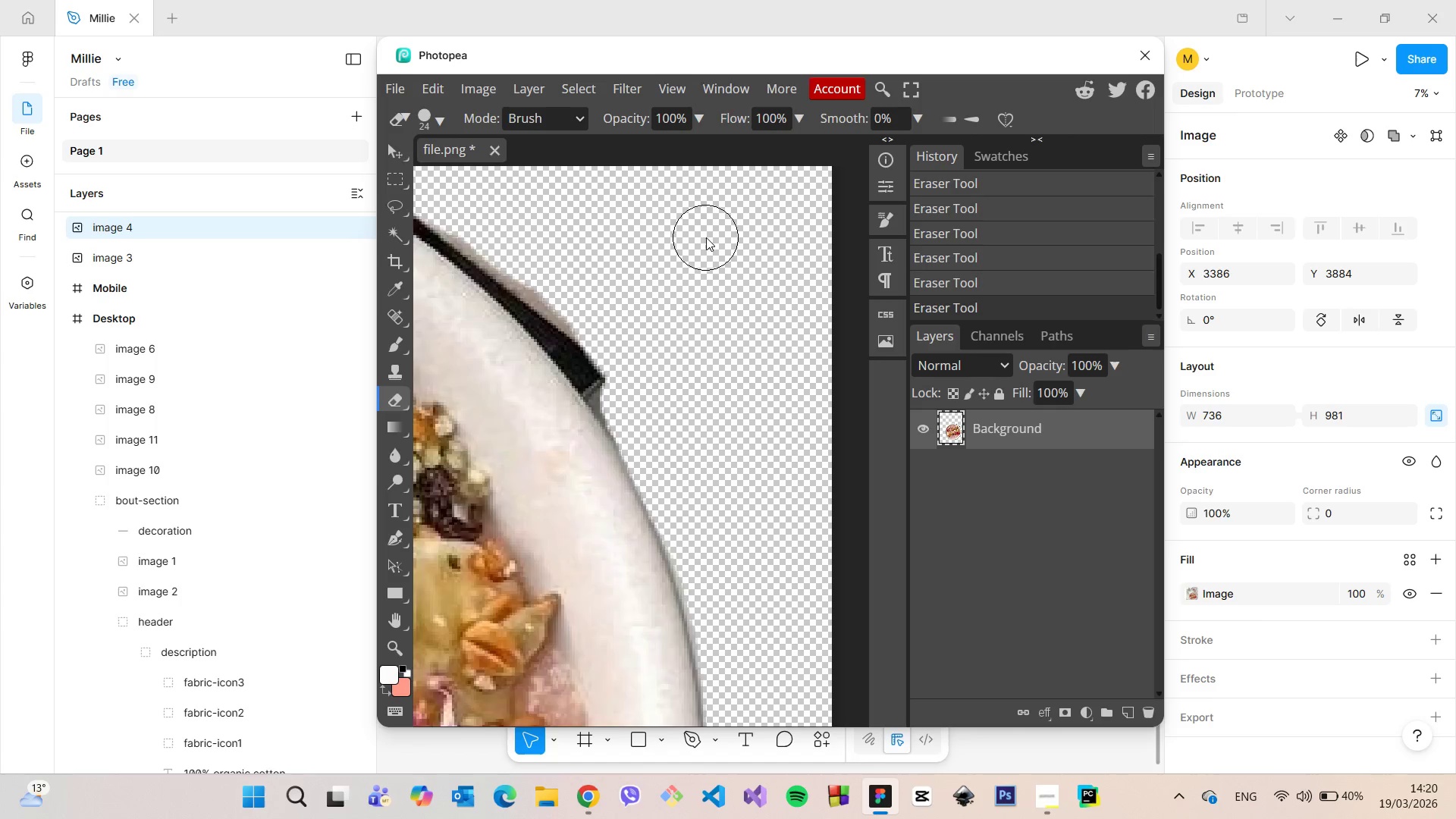 
scroll: coordinate [706, 237], scroll_direction: up, amount: 5.0
 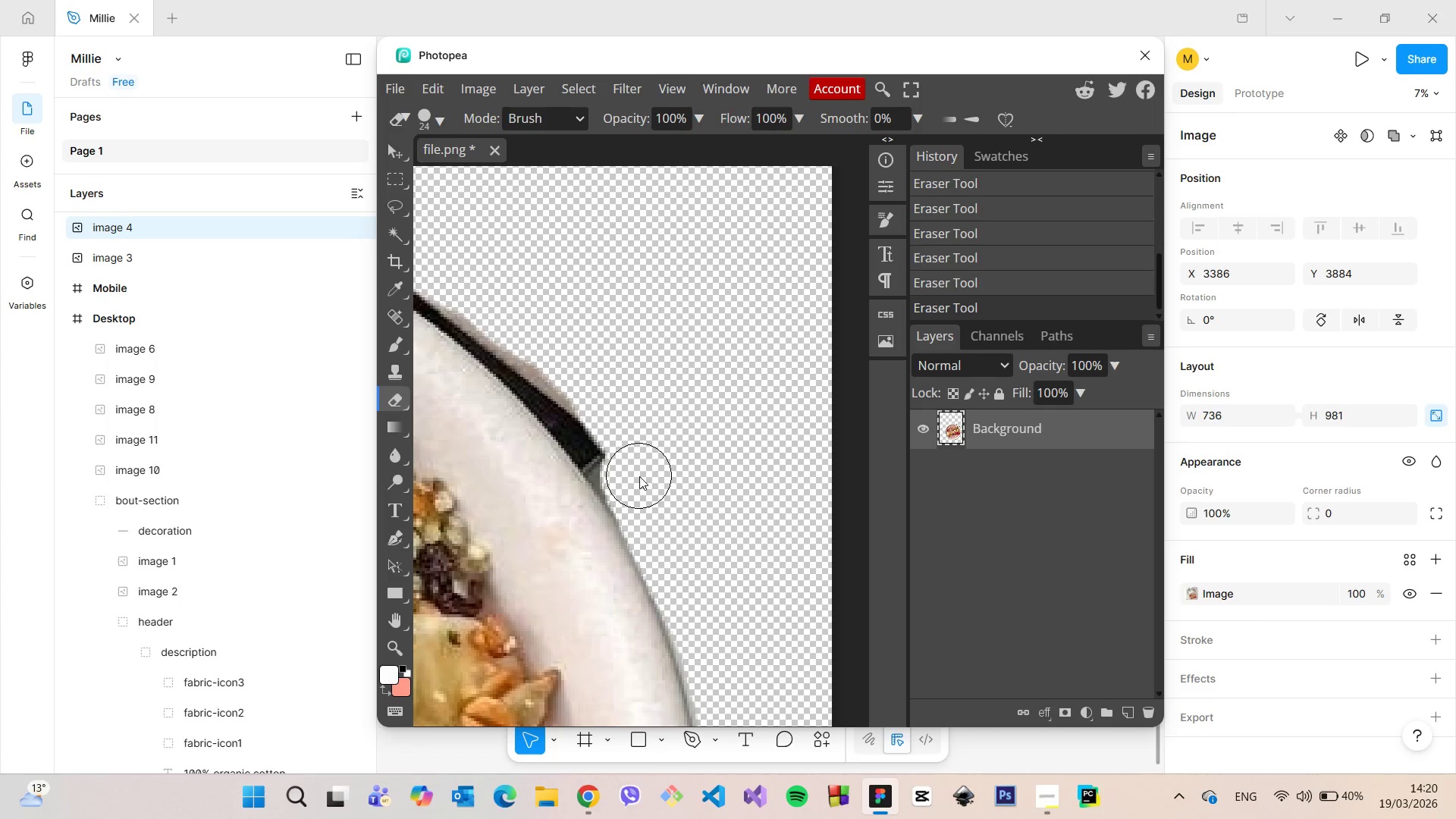 
left_click_drag(start_coordinate=[641, 479], to_coordinate=[669, 526])
 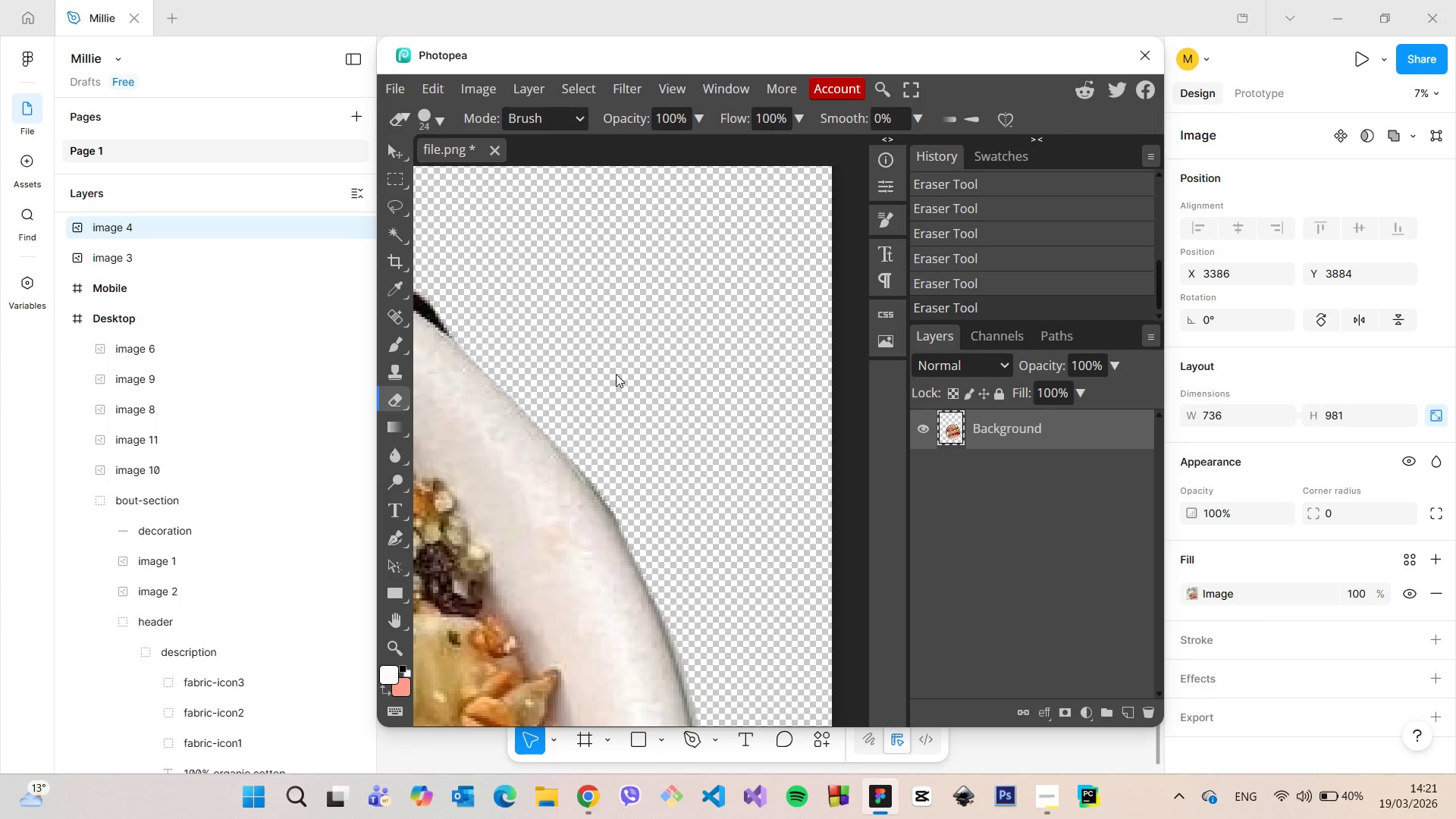 
hold_key(key=ControlLeft, duration=1.08)
scroll: coordinate [616, 374], scroll_direction: up, amount: 5.0
 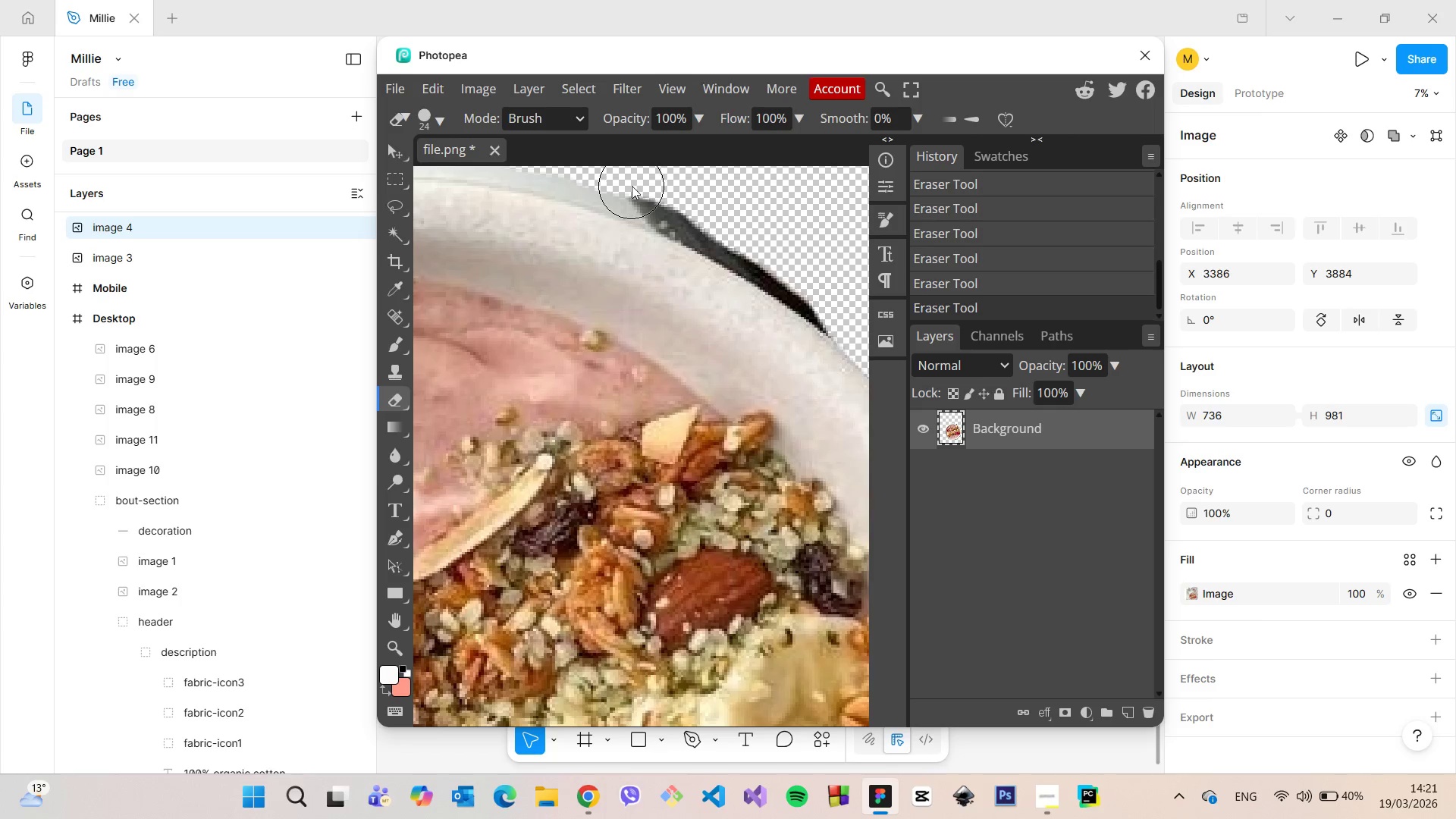 
left_click_drag(start_coordinate=[629, 186], to_coordinate=[863, 320])
 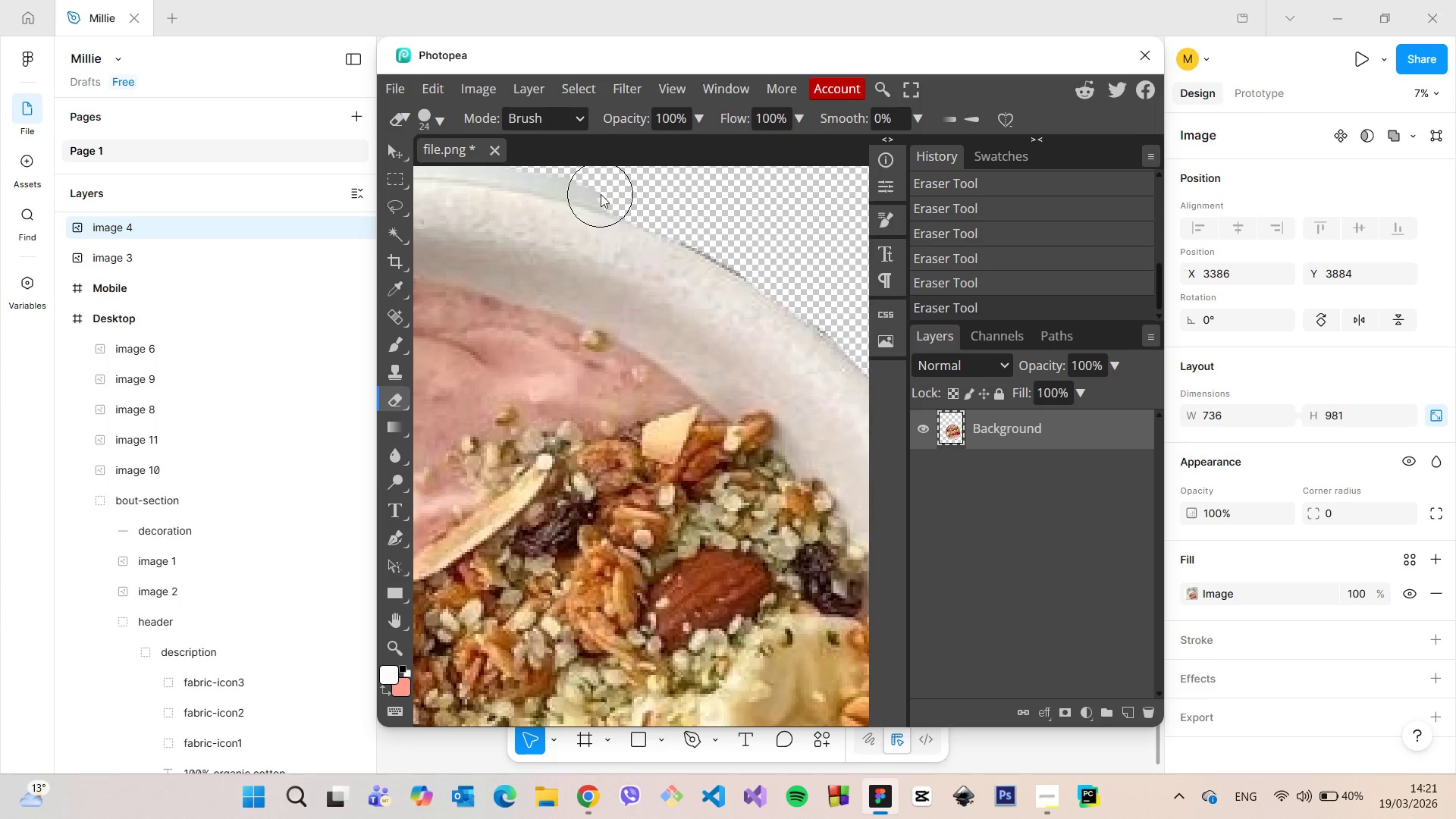 
hold_key(key=ControlLeft, duration=1.05)
 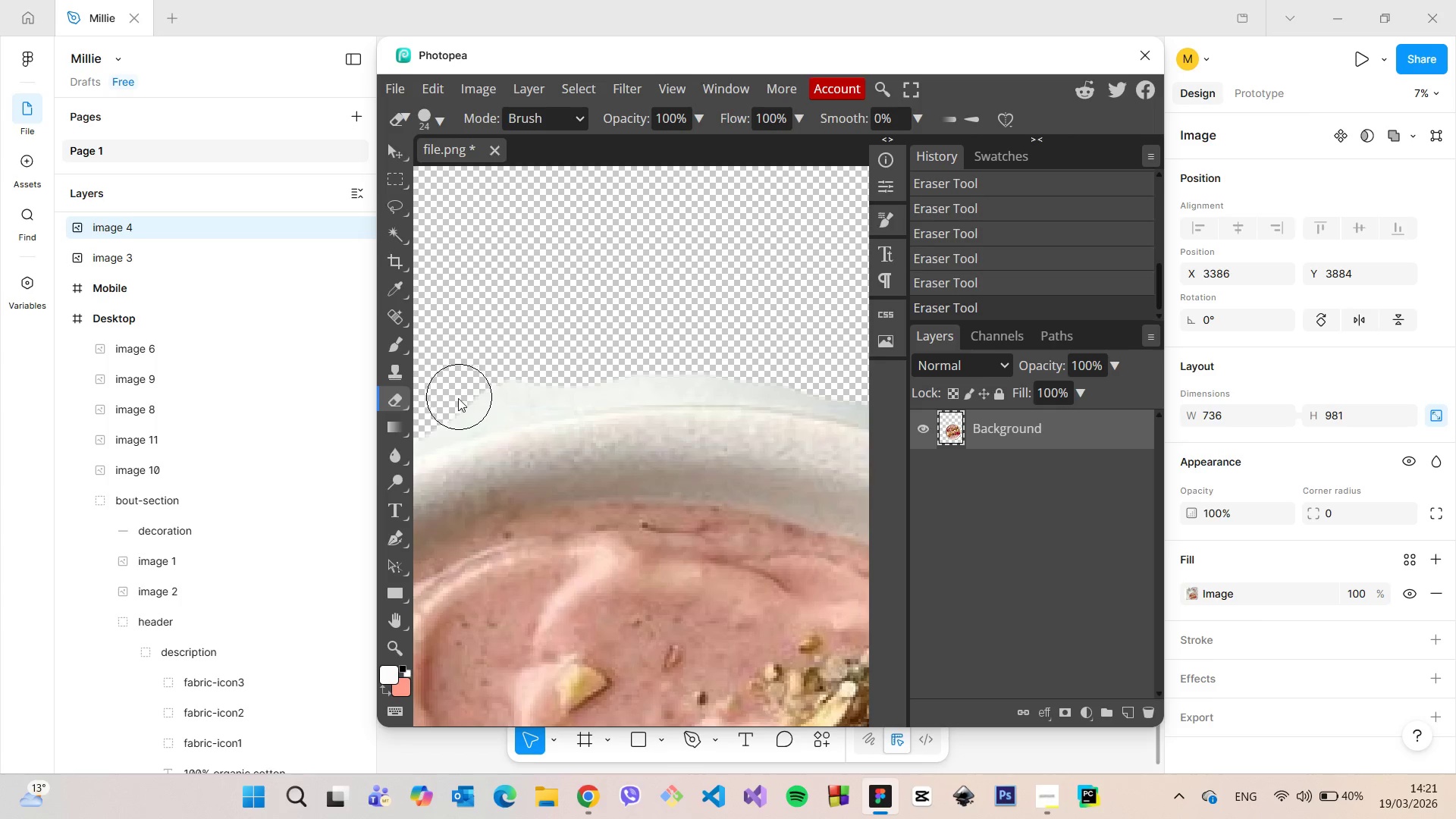 
scroll: coordinate [605, 303], scroll_direction: up, amount: 7.0
 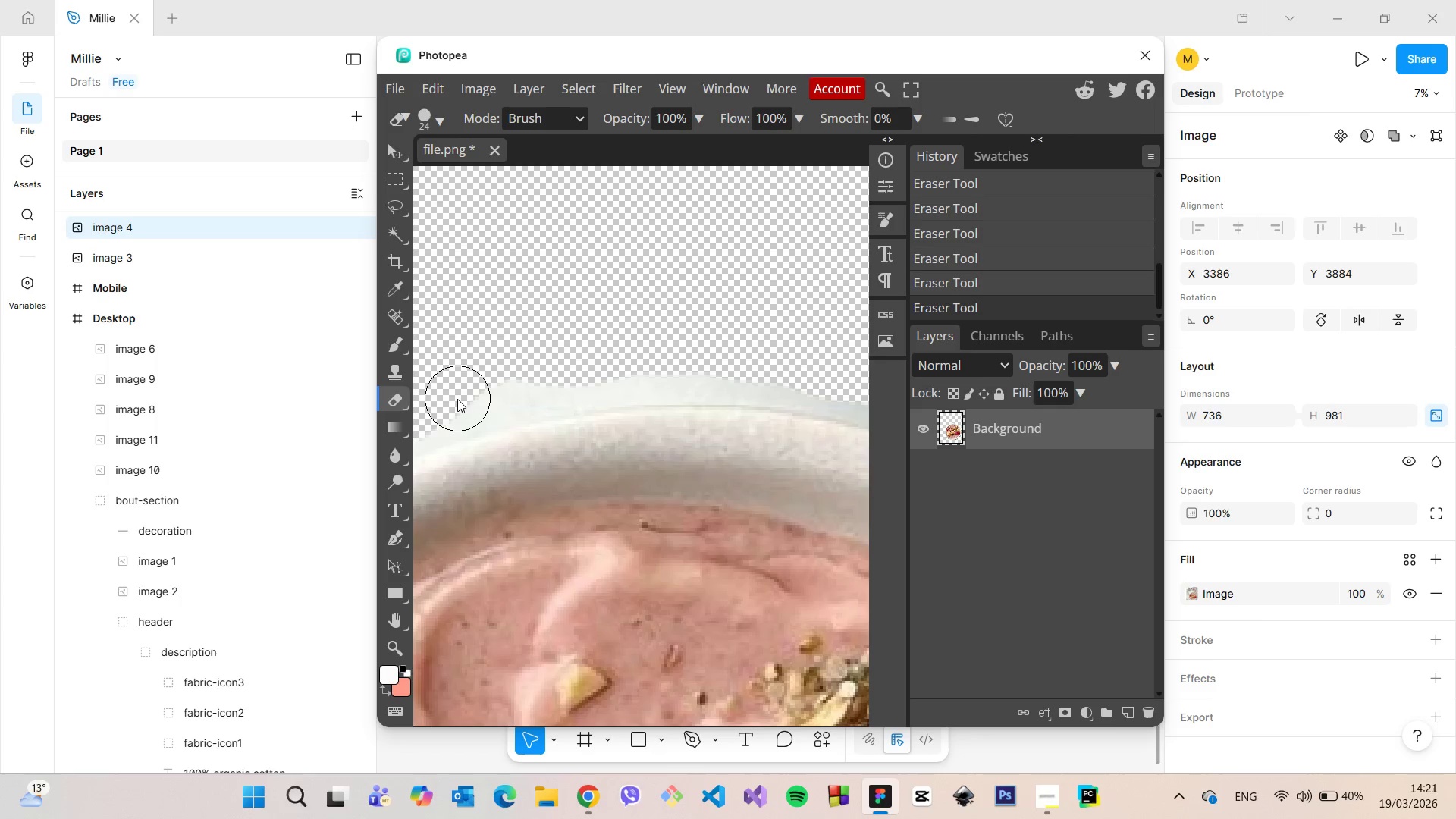 
left_click_drag(start_coordinate=[457, 399], to_coordinate=[871, 397])
 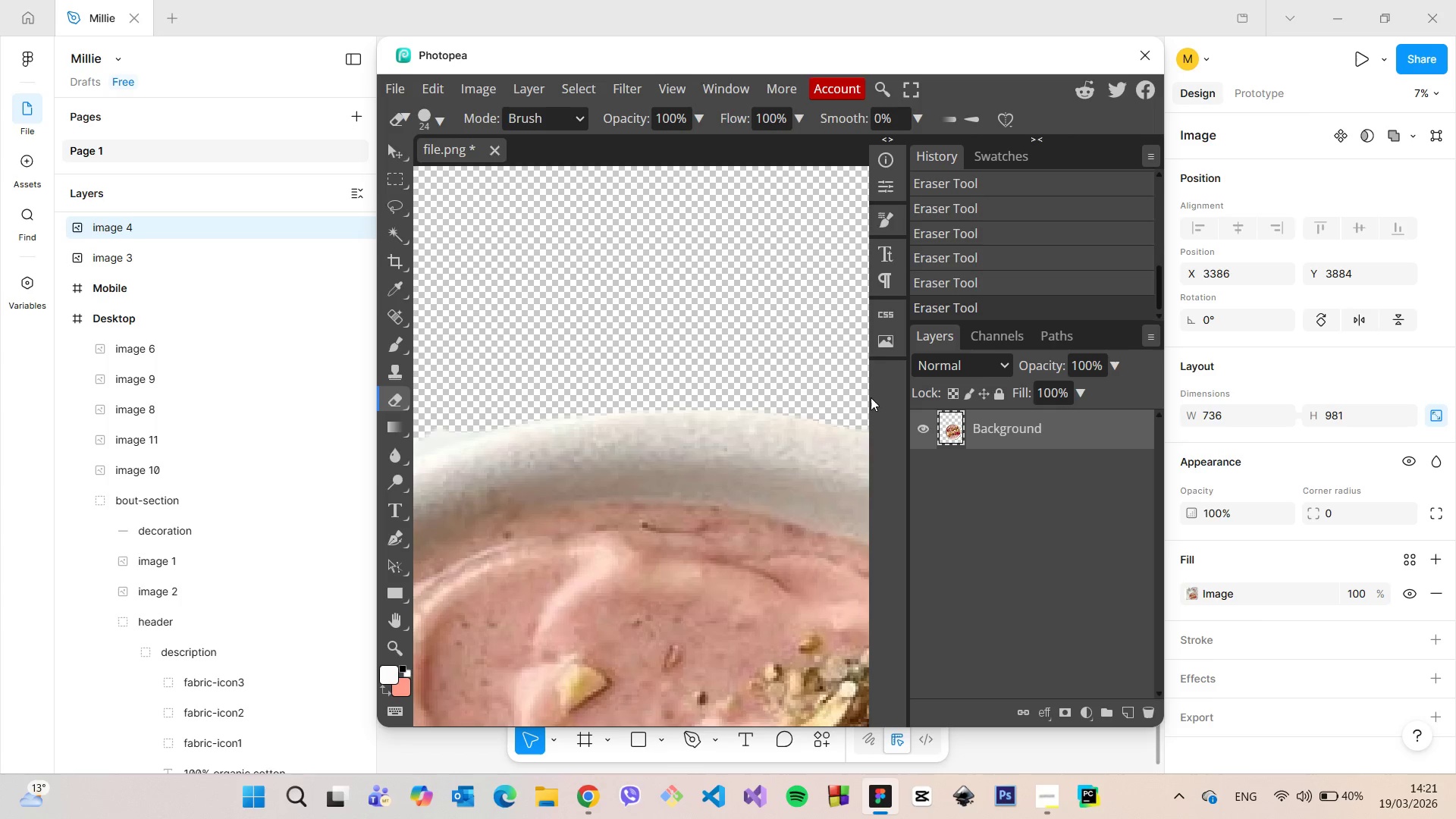 
hold_key(key=ControlLeft, duration=0.62)
hold_key(key=ControlLeft, duration=0.62)
scroll: coordinate [811, 374], scroll_direction: down, amount: 9.0
 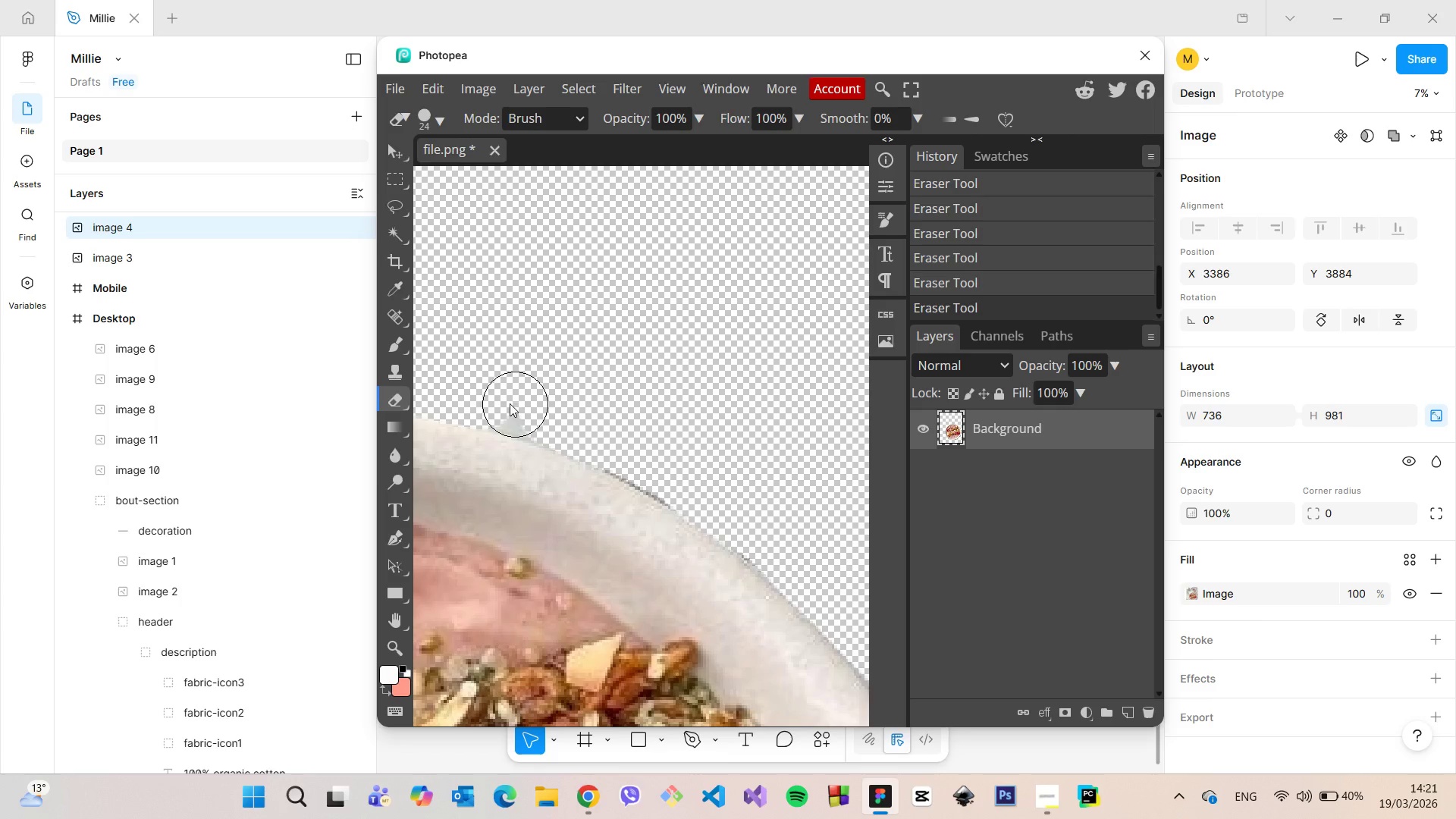 
left_click_drag(start_coordinate=[492, 393], to_coordinate=[793, 548])
 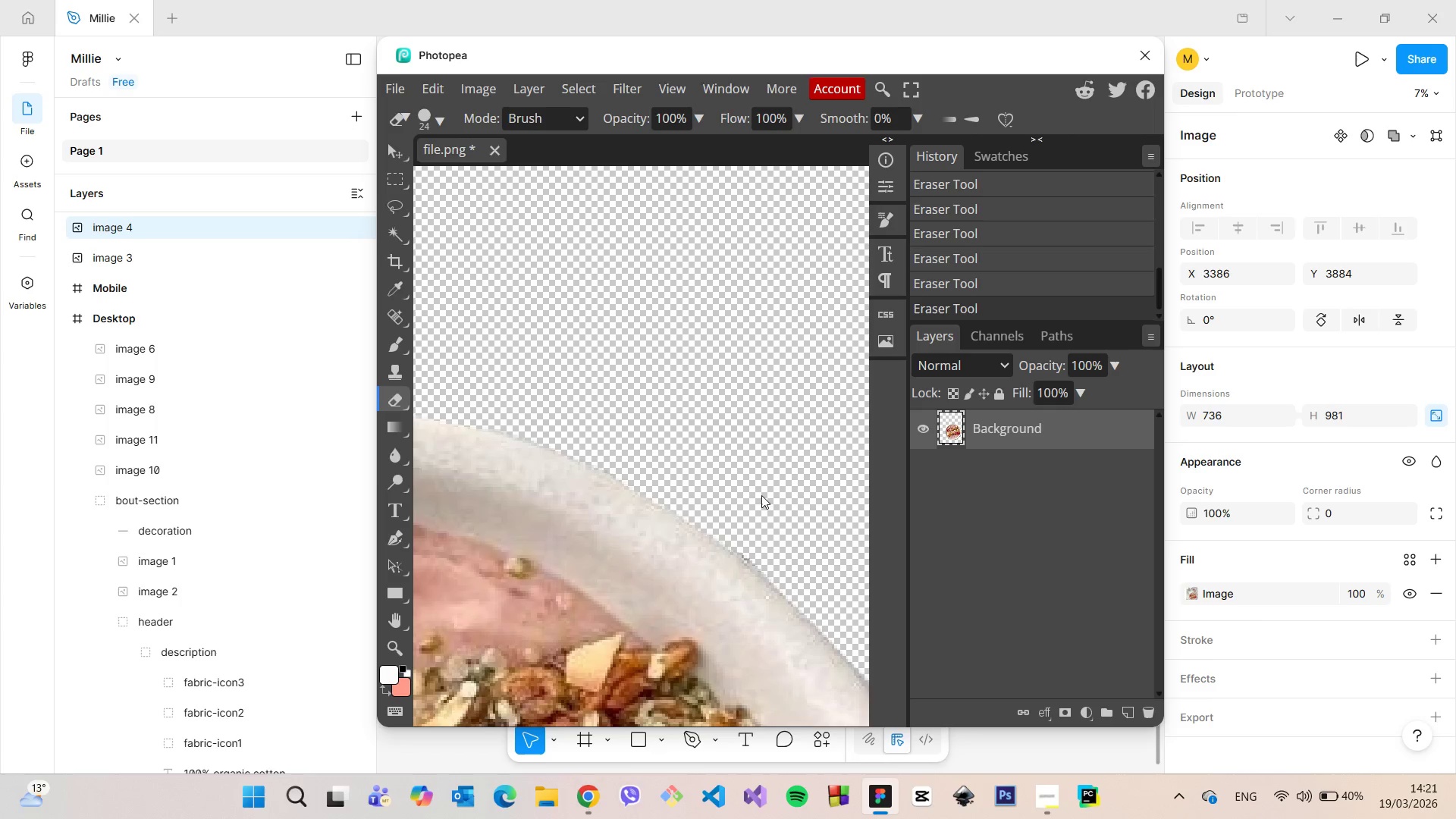 
hold_key(key=ControlLeft, duration=1.5)
scroll: coordinate [733, 458], scroll_direction: up, amount: 10.0
 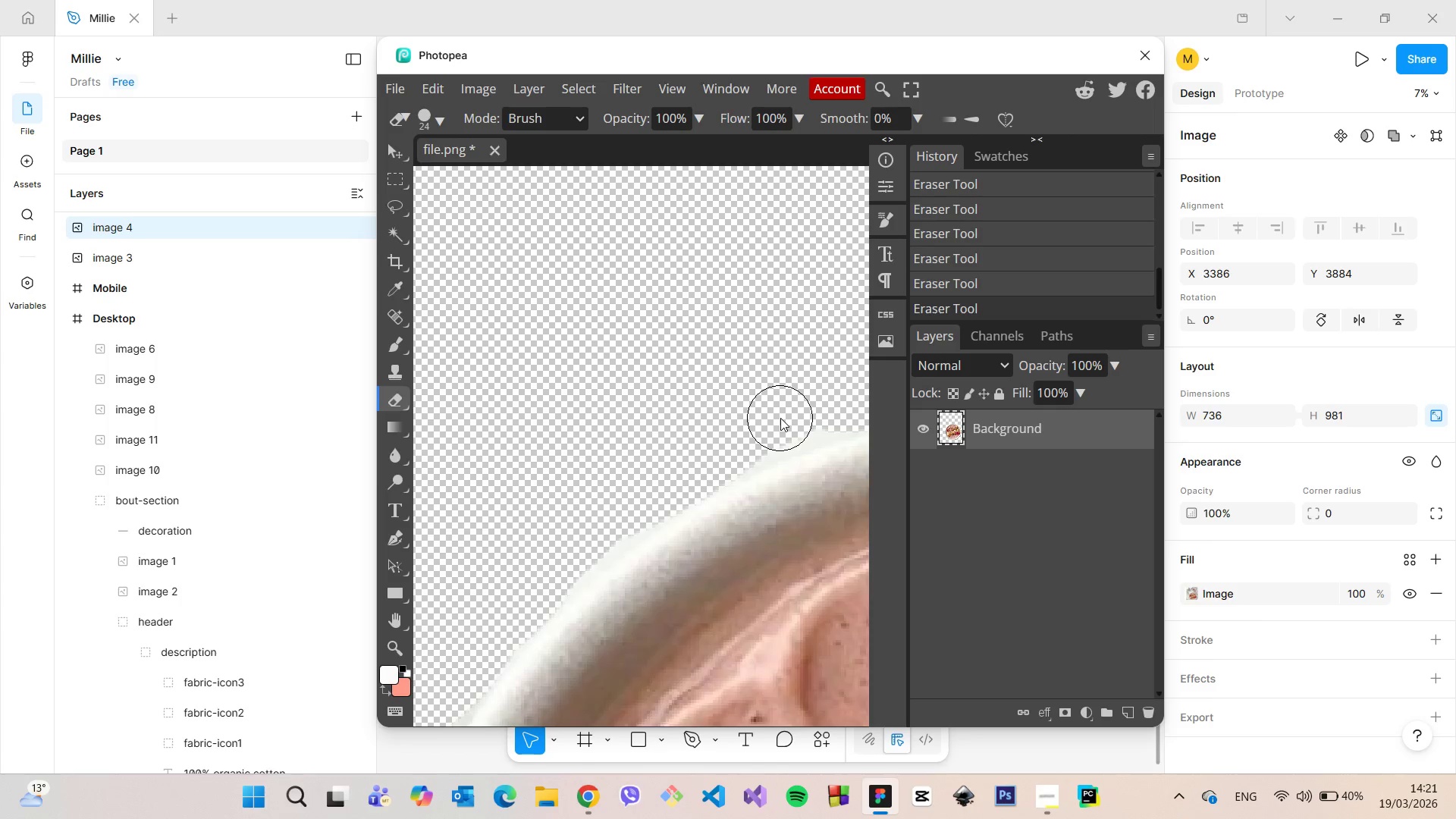 
hold_key(key=ControlLeft, duration=0.64)
scroll: coordinate [780, 418], scroll_direction: down, amount: 4.0
 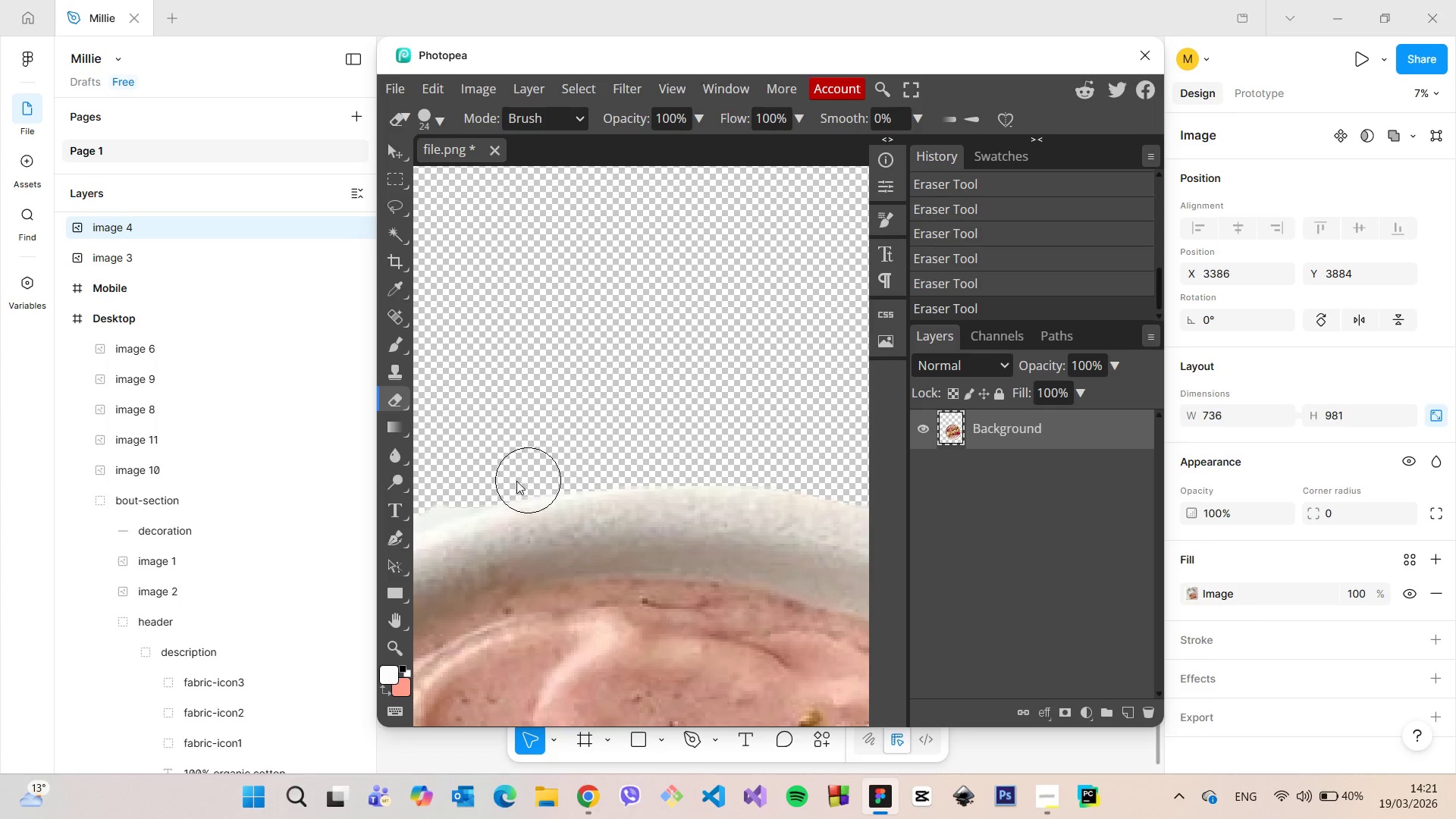 
hold_key(key=ControlLeft, duration=0.59)
scroll: coordinate [513, 479], scroll_direction: up, amount: 3.0
 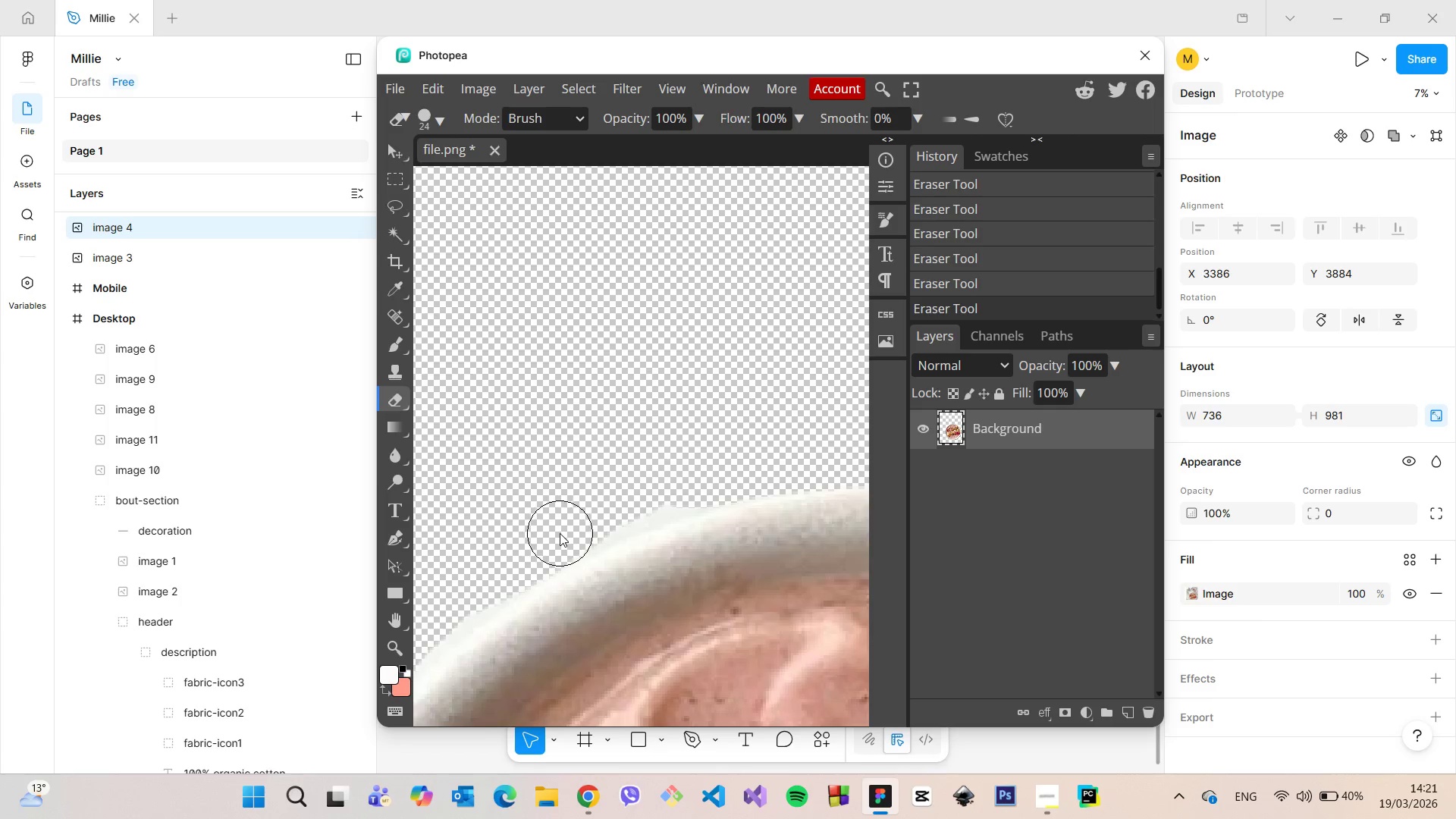 
left_click_drag(start_coordinate=[560, 533], to_coordinate=[808, 446])
 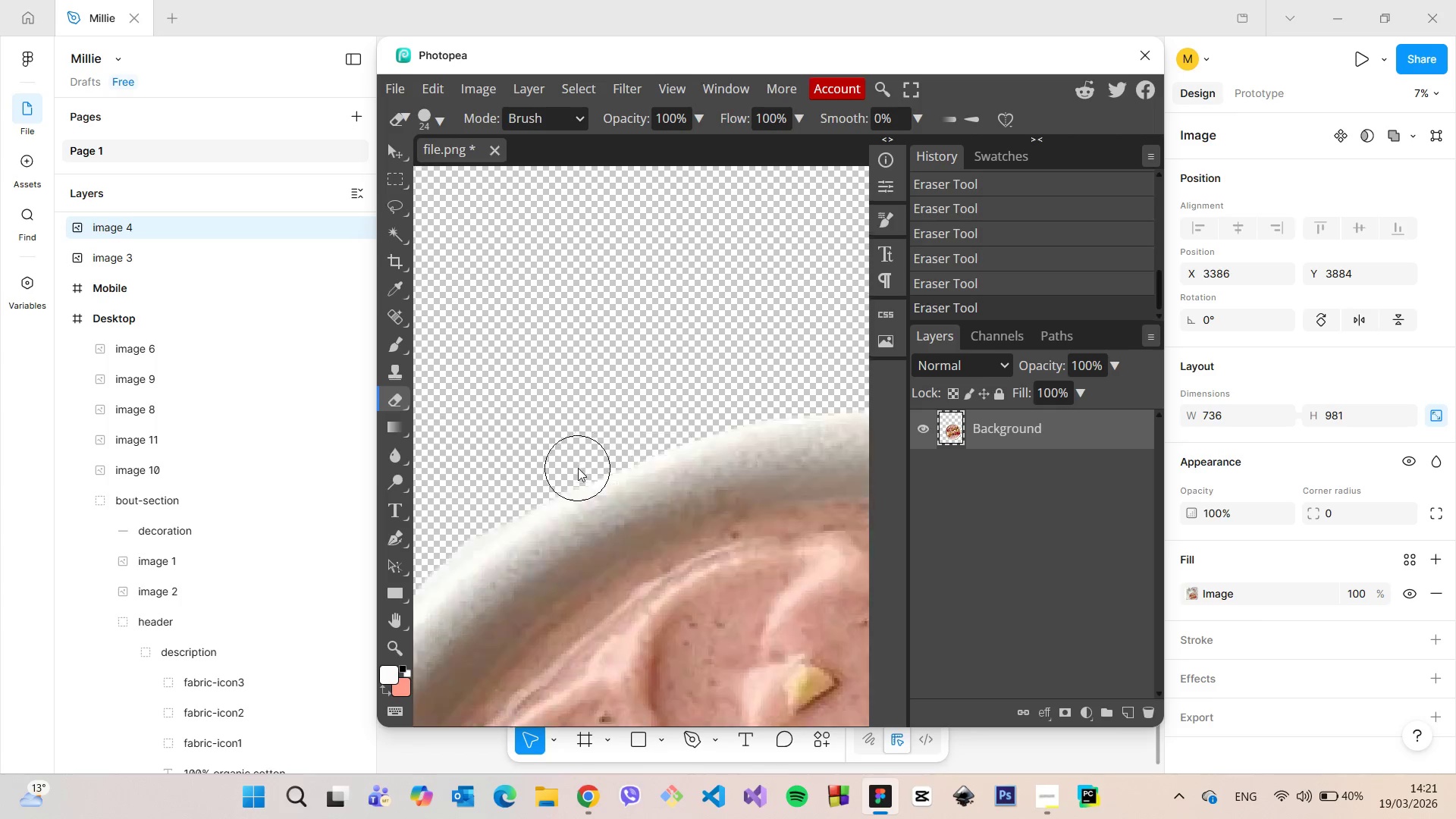 
hold_key(key=ControlLeft, duration=0.86)
 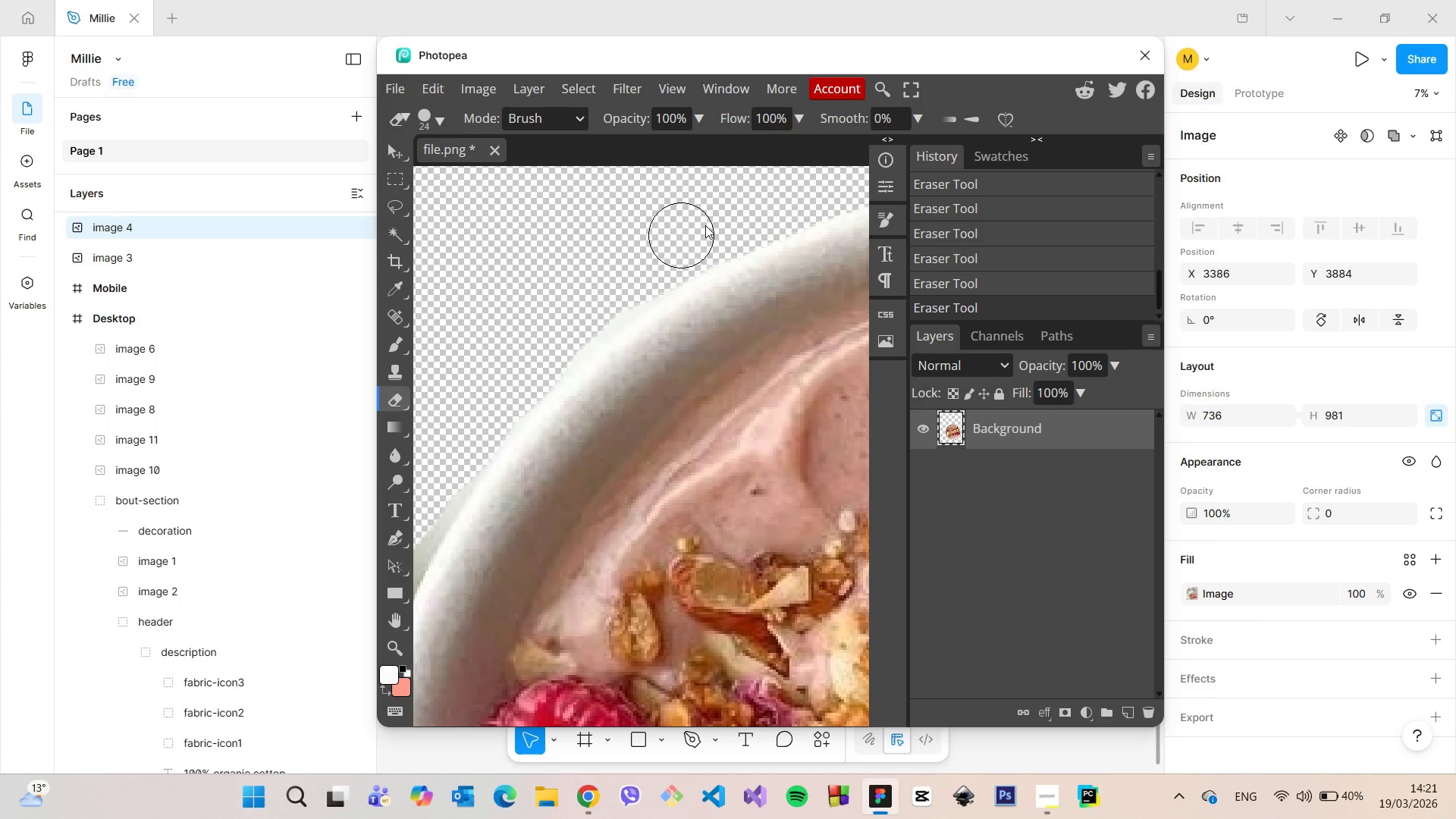 
scroll: coordinate [578, 468], scroll_direction: down, amount: 4.0
 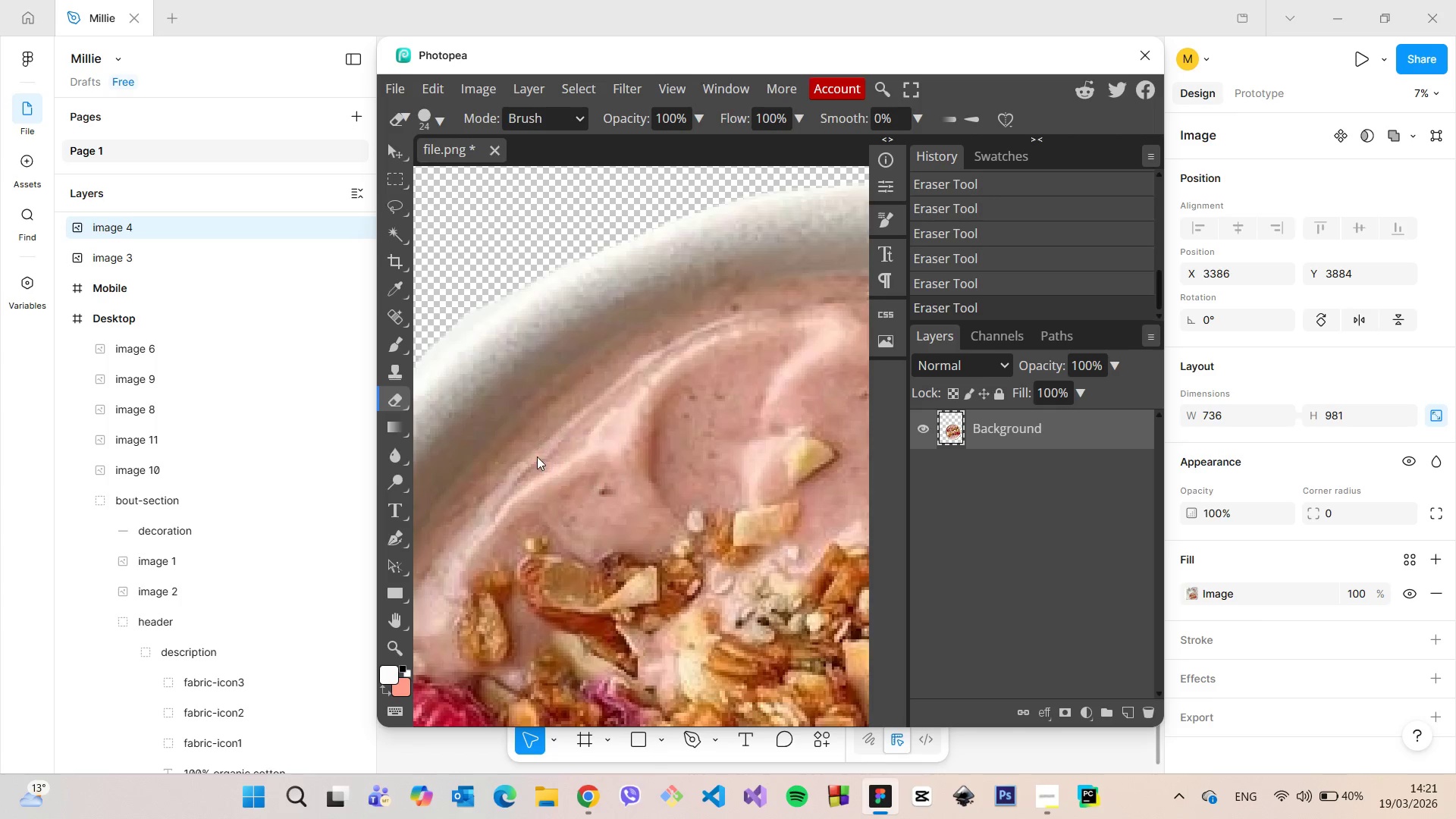 
scroll: coordinate [532, 454], scroll_direction: up, amount: 2.0
 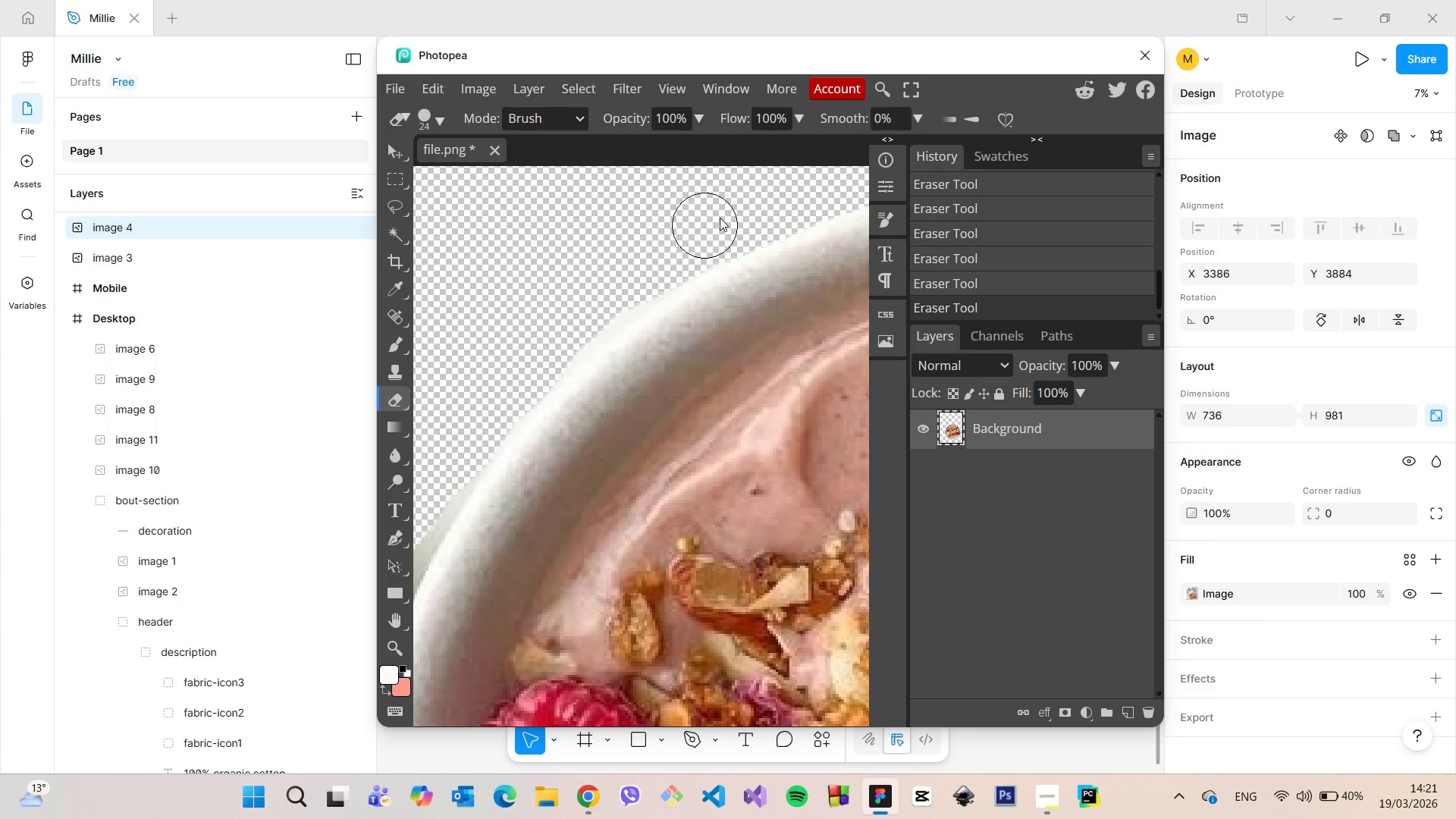 
left_click_drag(start_coordinate=[714, 223], to_coordinate=[450, 472])
 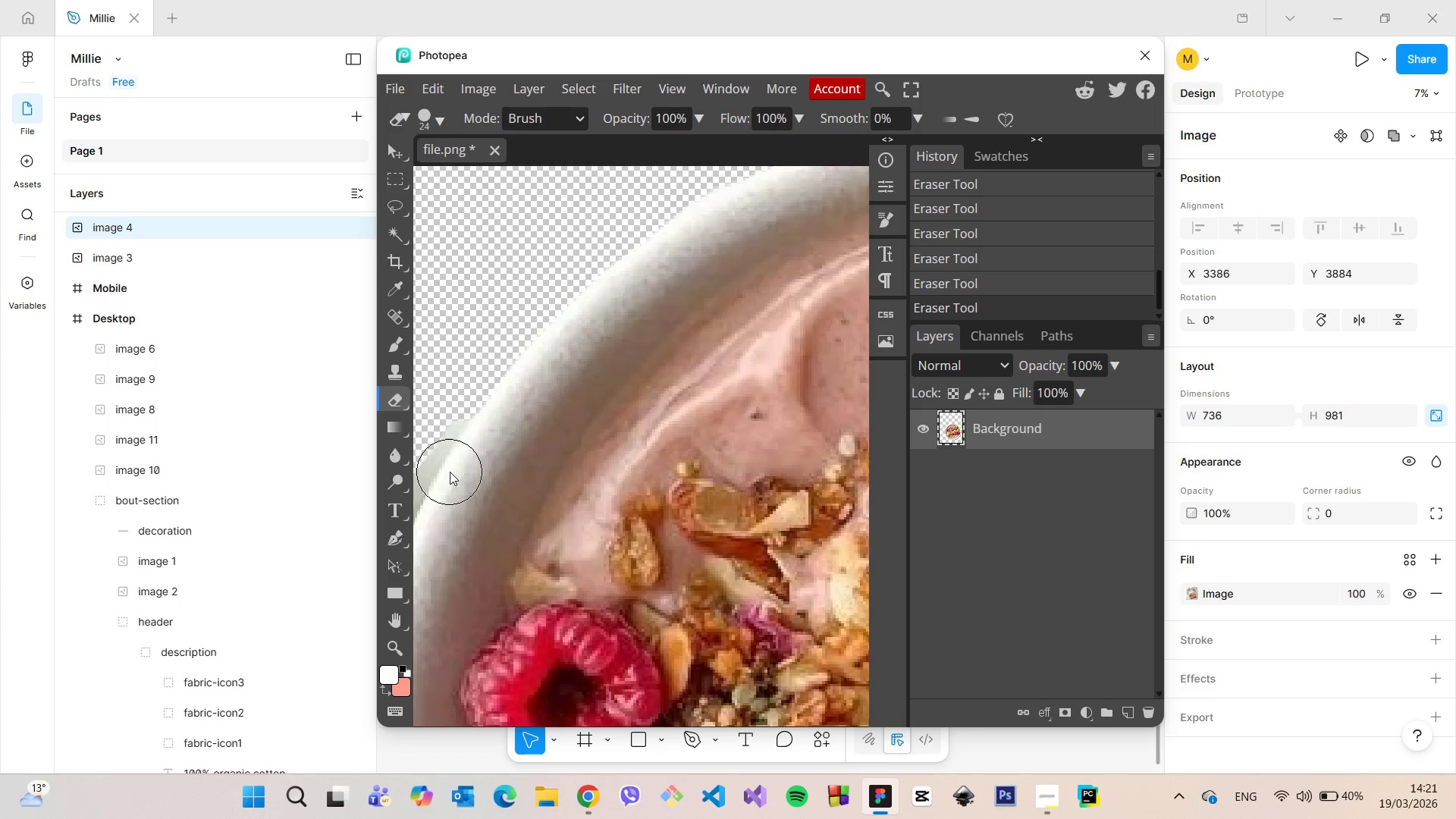 
hold_key(key=ControlLeft, duration=0.53)
scroll: coordinate [450, 471], scroll_direction: none, amount: 0.0
 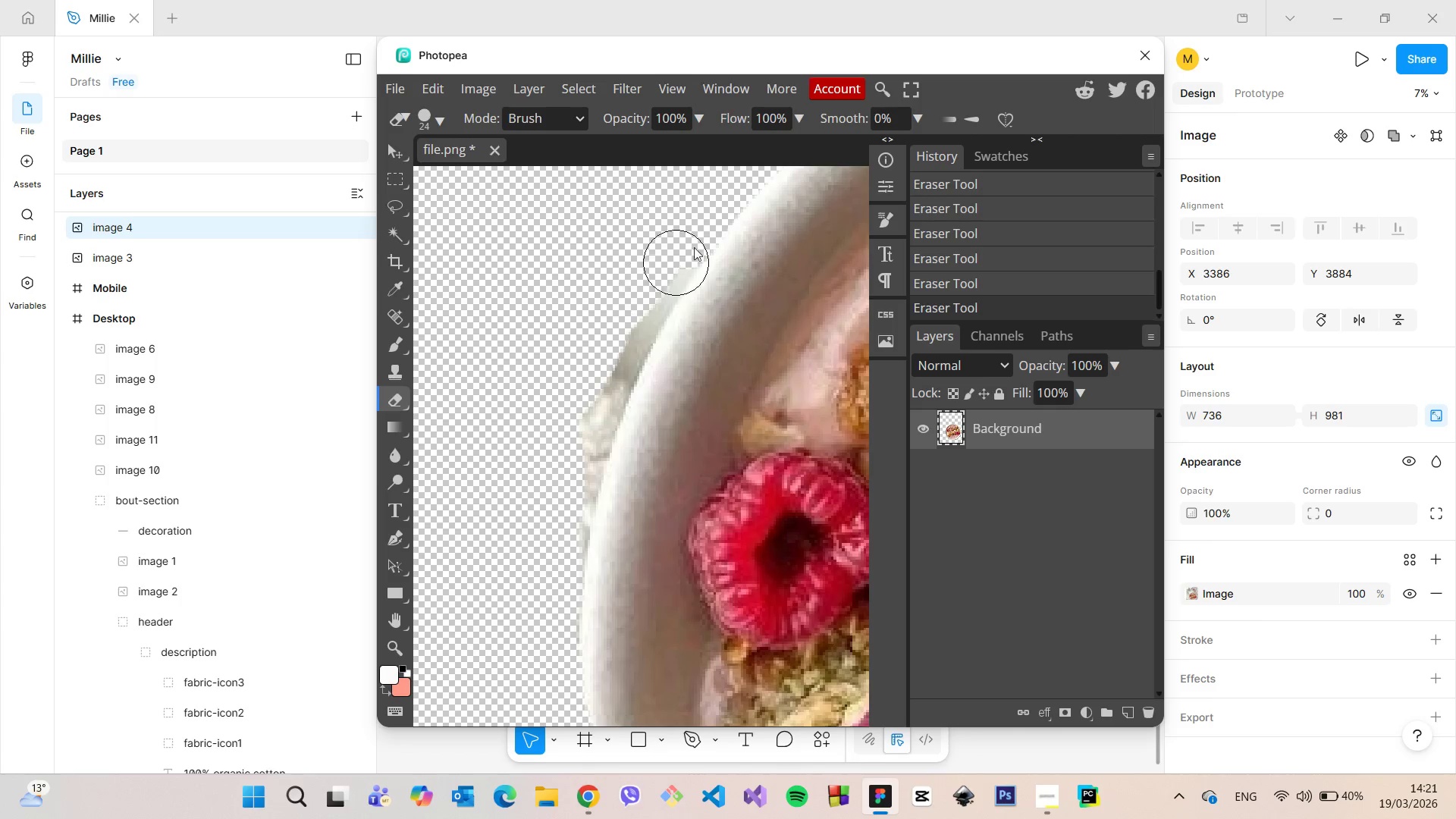 
left_click_drag(start_coordinate=[698, 209], to_coordinate=[720, 185])
 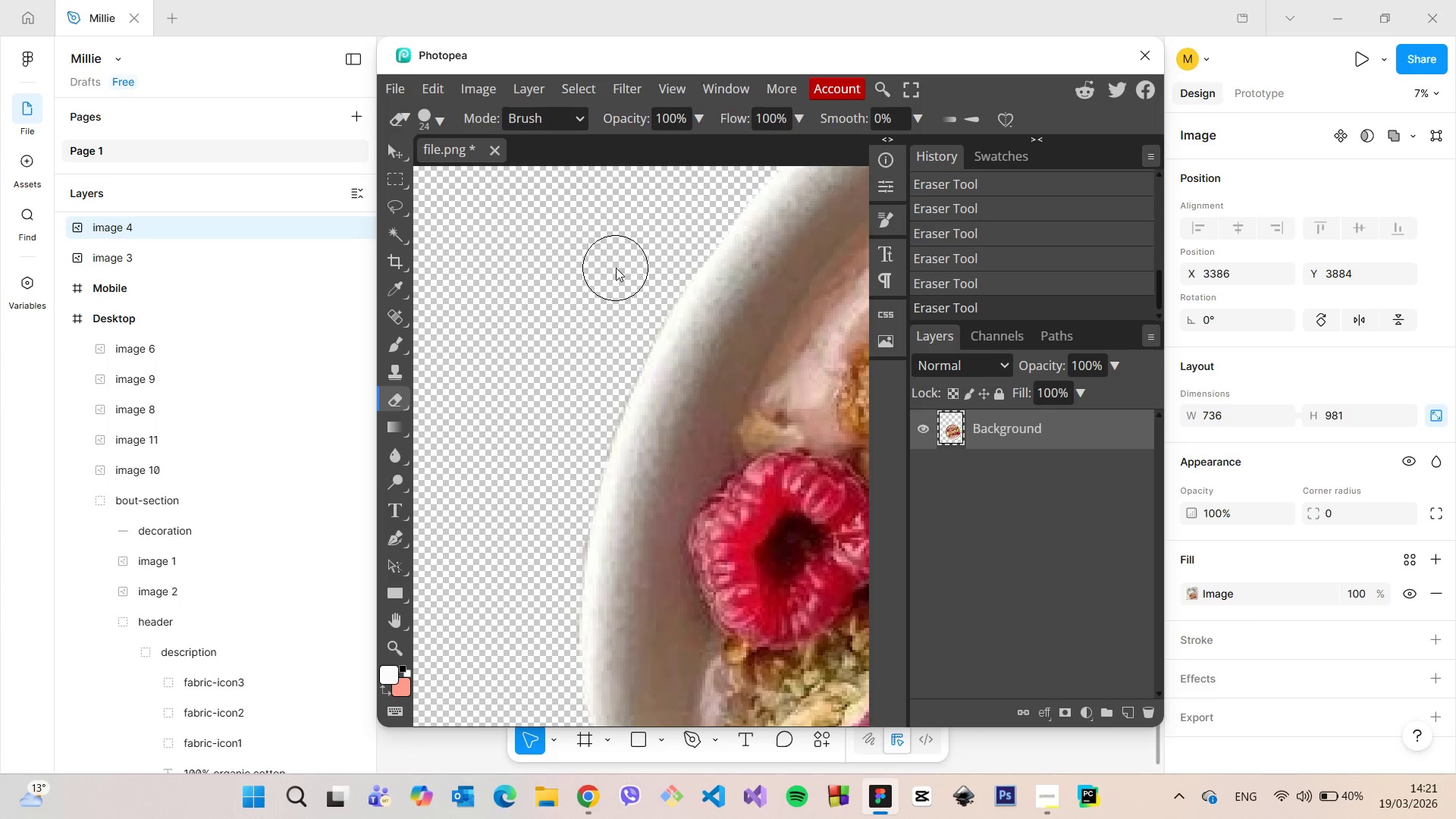 
scroll: coordinate [616, 268], scroll_direction: down, amount: 1.0
 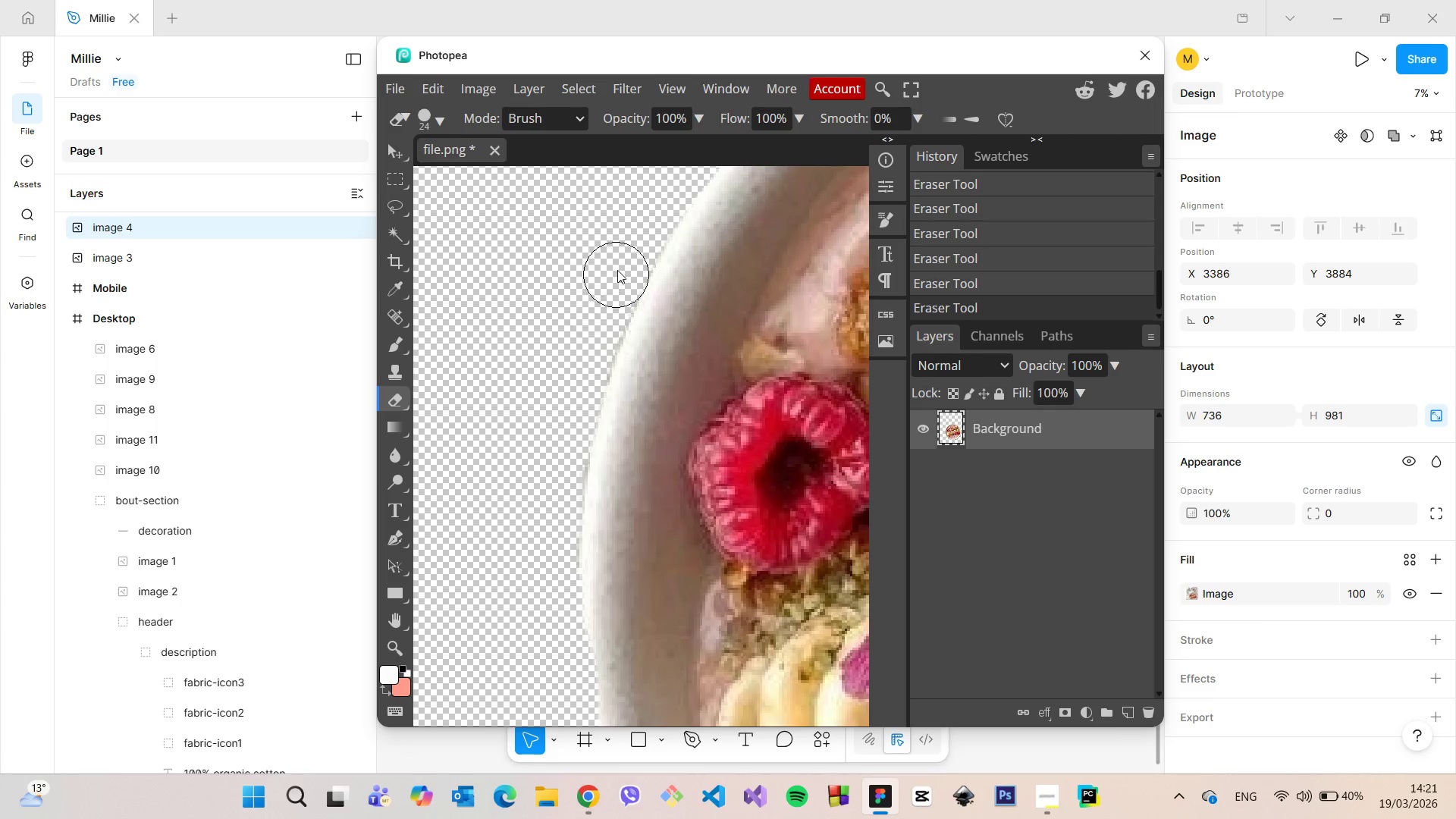 
left_click([617, 269])
 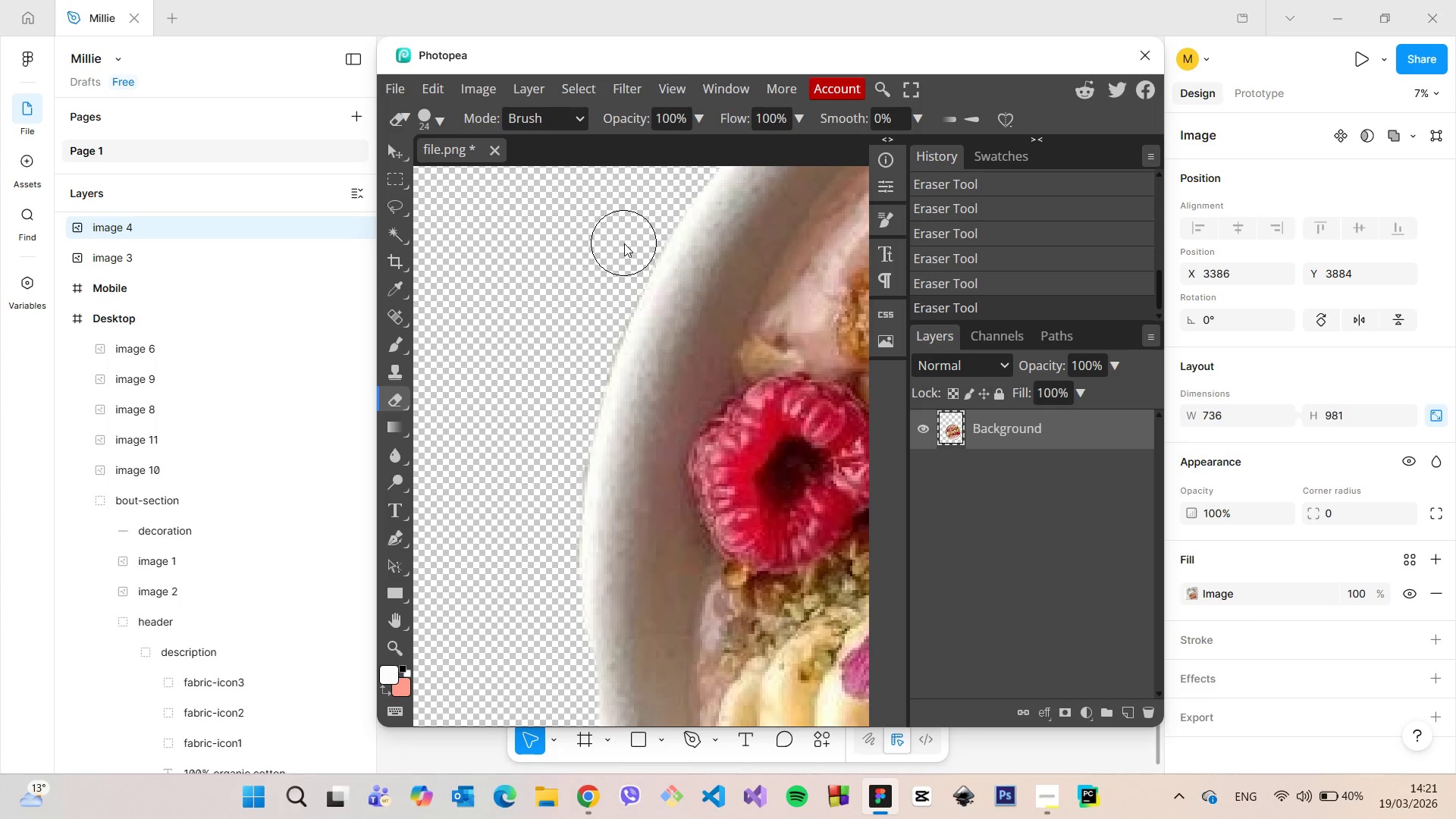 
left_click_drag(start_coordinate=[624, 242], to_coordinate=[563, 705])
 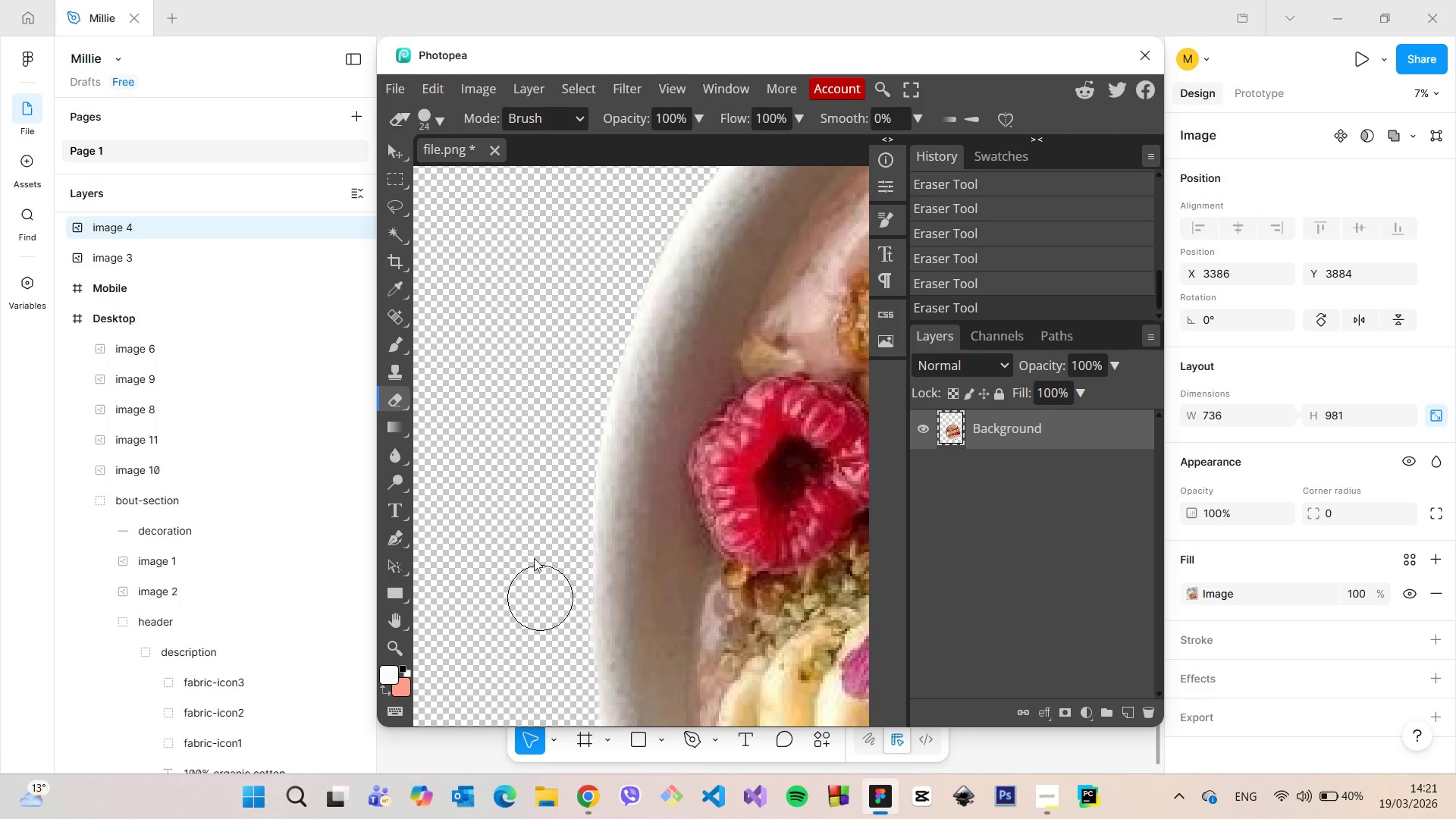 
scroll: coordinate [529, 538], scroll_direction: down, amount: 5.0
 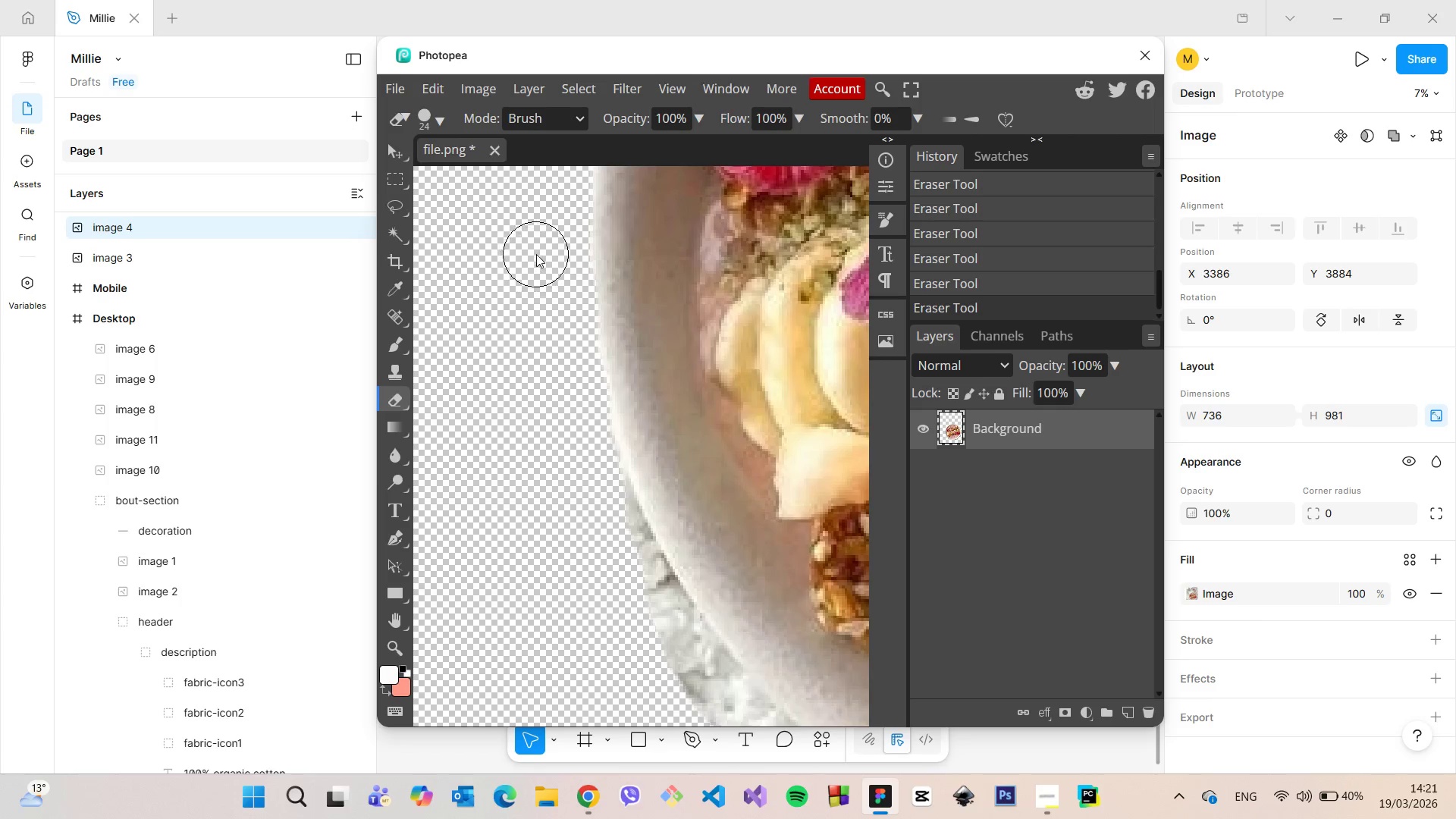 
left_click_drag(start_coordinate=[537, 254], to_coordinate=[540, 268])
 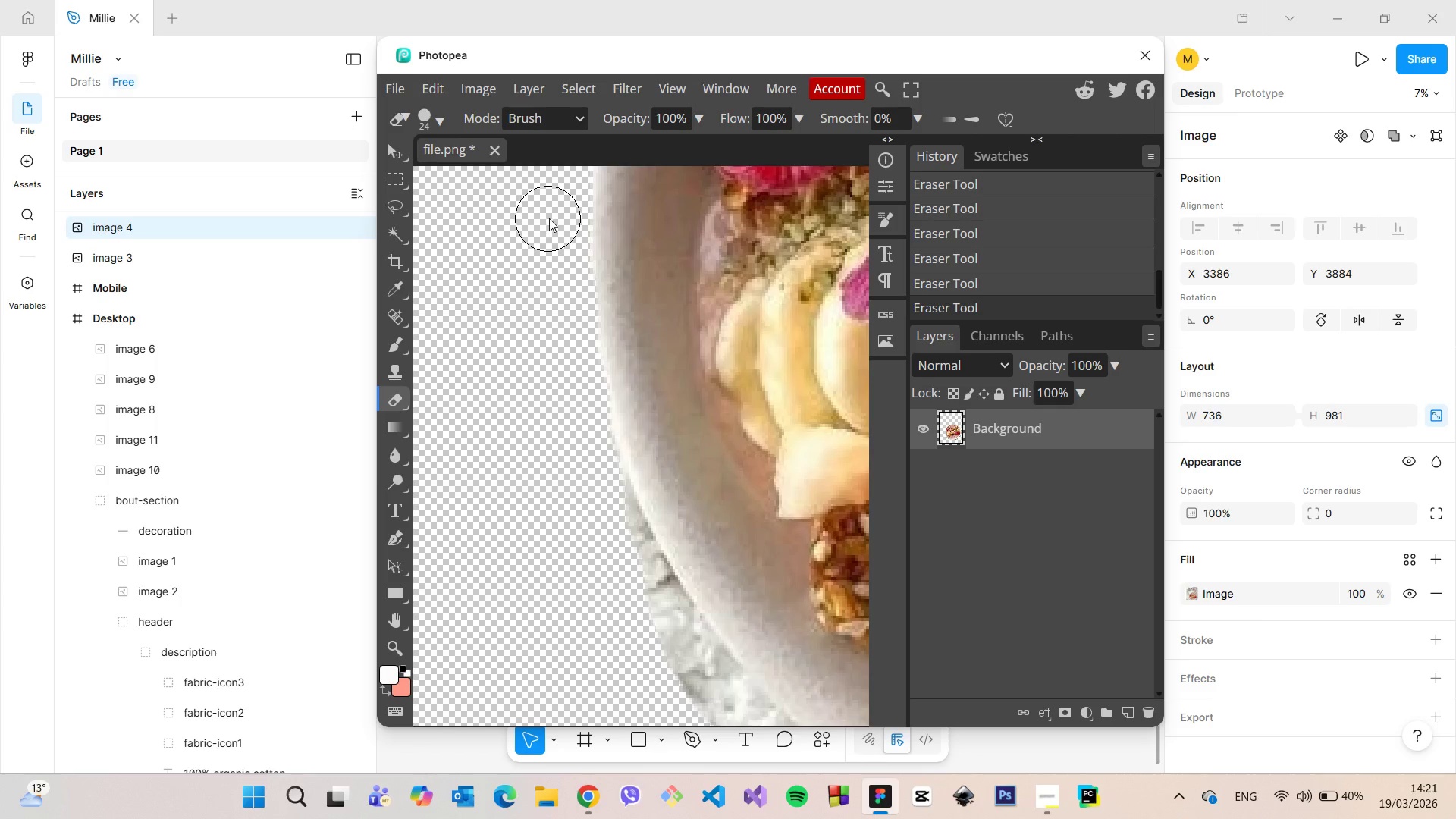 
left_click_drag(start_coordinate=[548, 218], to_coordinate=[696, 708])
 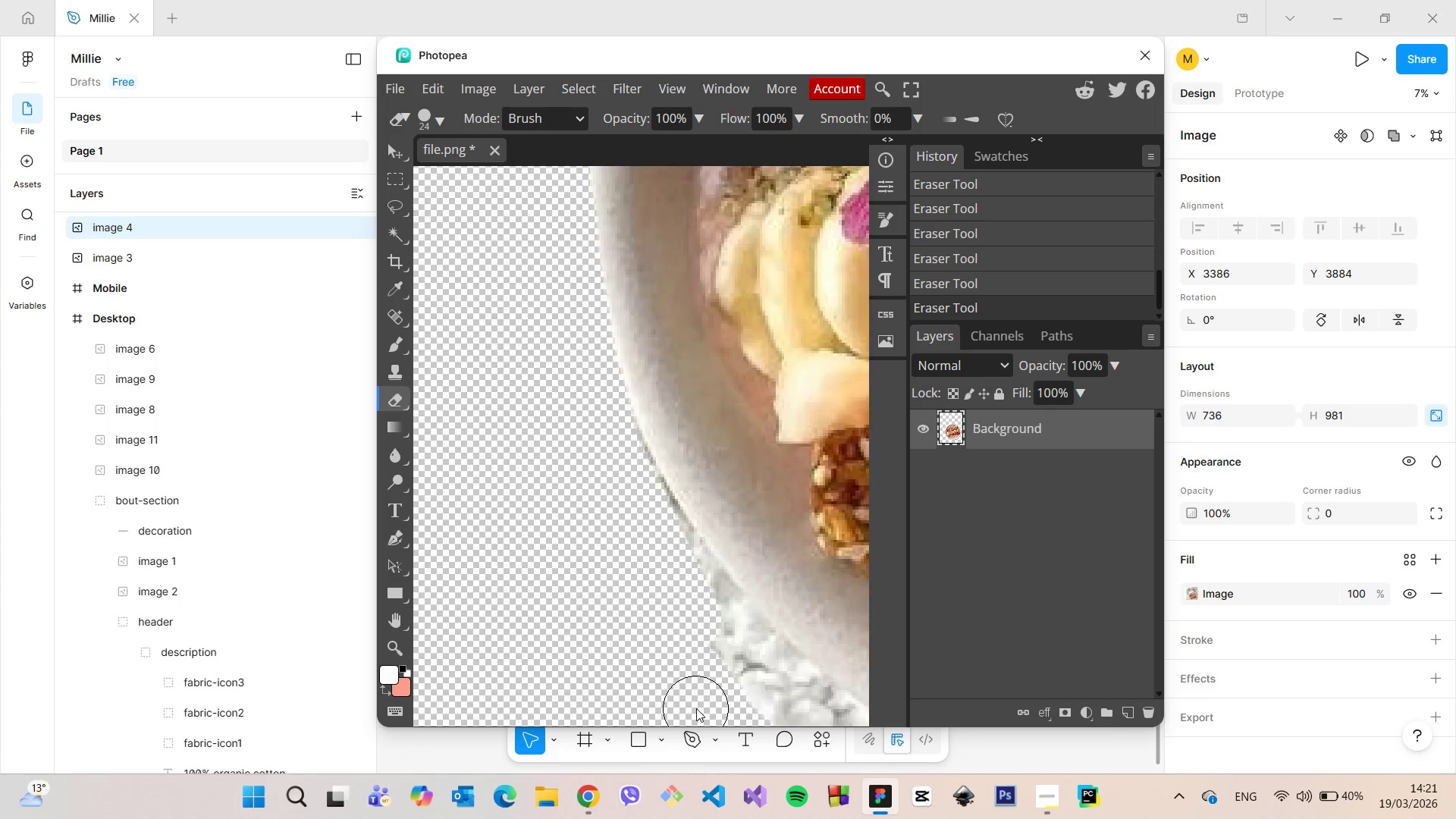 
scroll: coordinate [696, 708], scroll_direction: down, amount: 3.0
 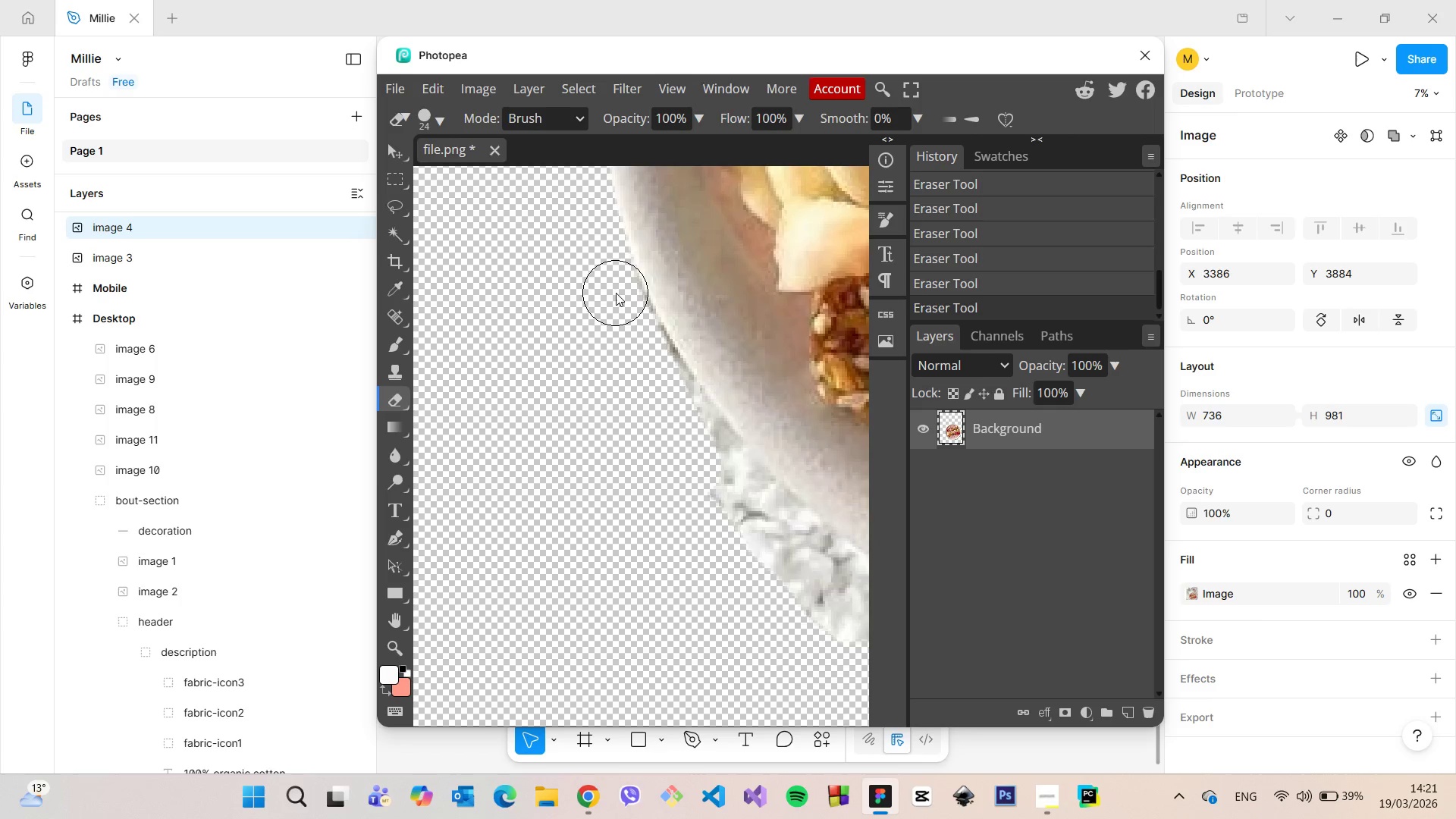 
left_click_drag(start_coordinate=[613, 293], to_coordinate=[855, 630])
 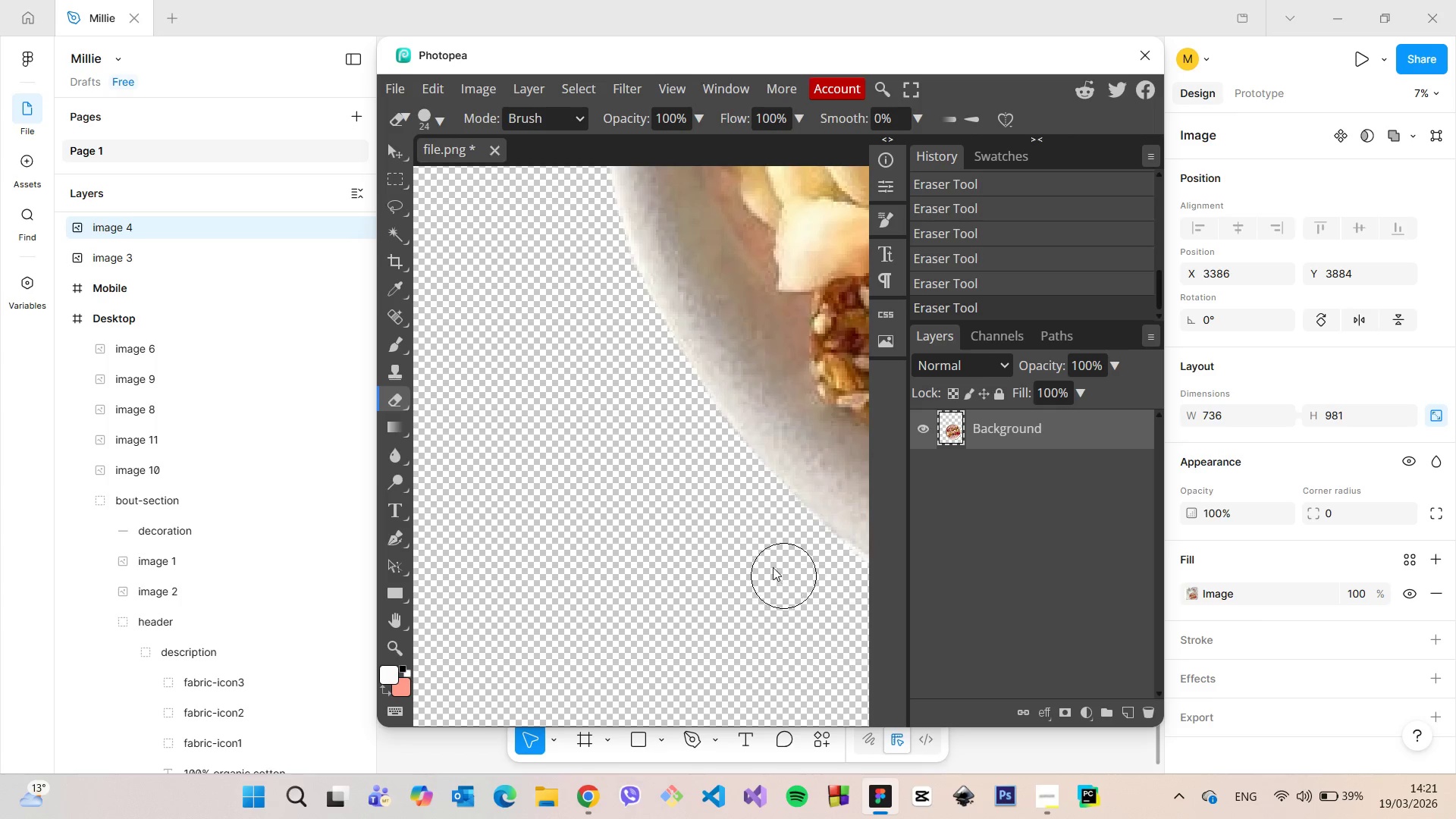 
hold_key(key=ControlLeft, duration=1.02)
scroll: coordinate [773, 567], scroll_direction: down, amount: 5.0
 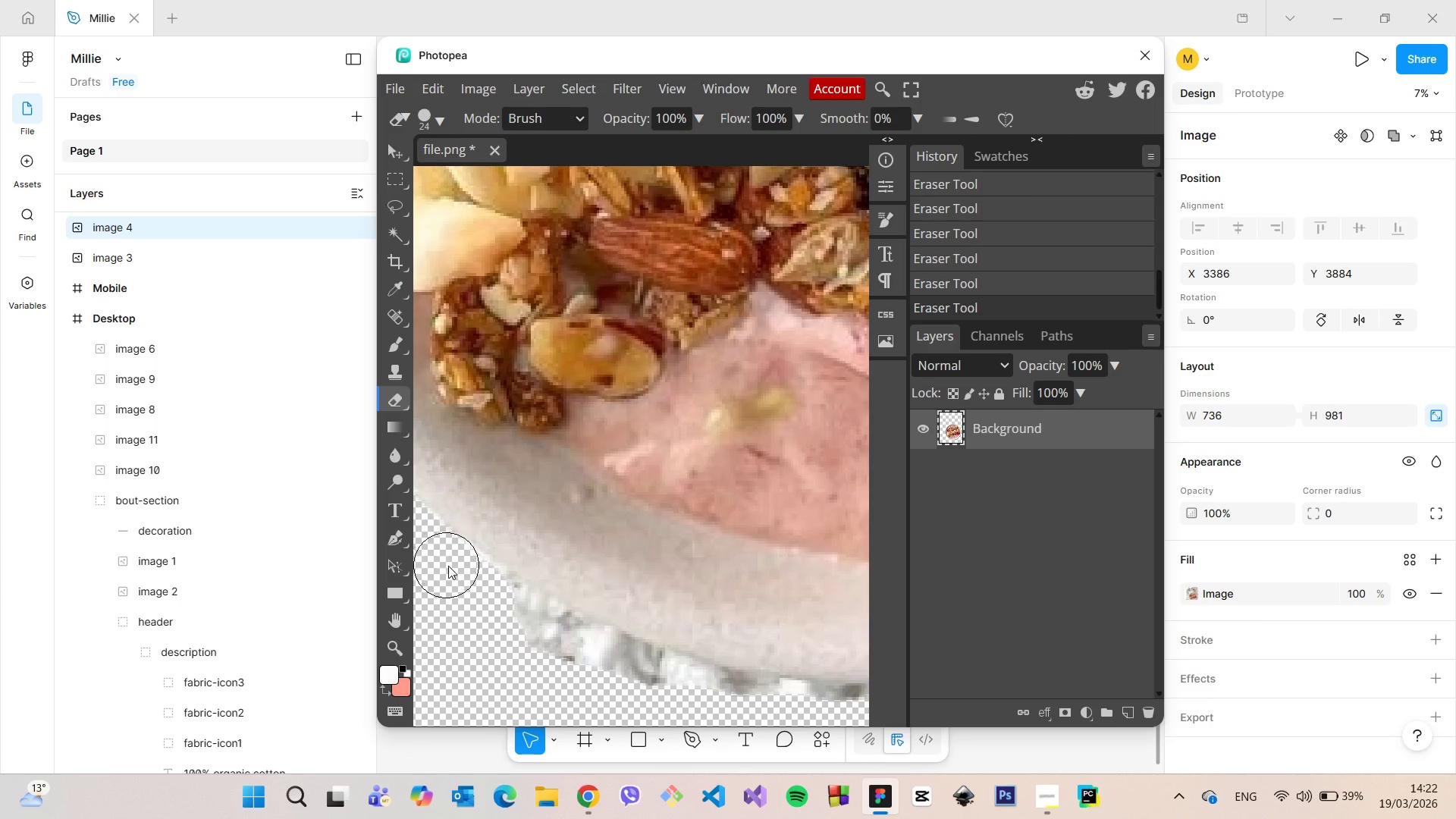 
left_click_drag(start_coordinate=[450, 569], to_coordinate=[538, 640])
 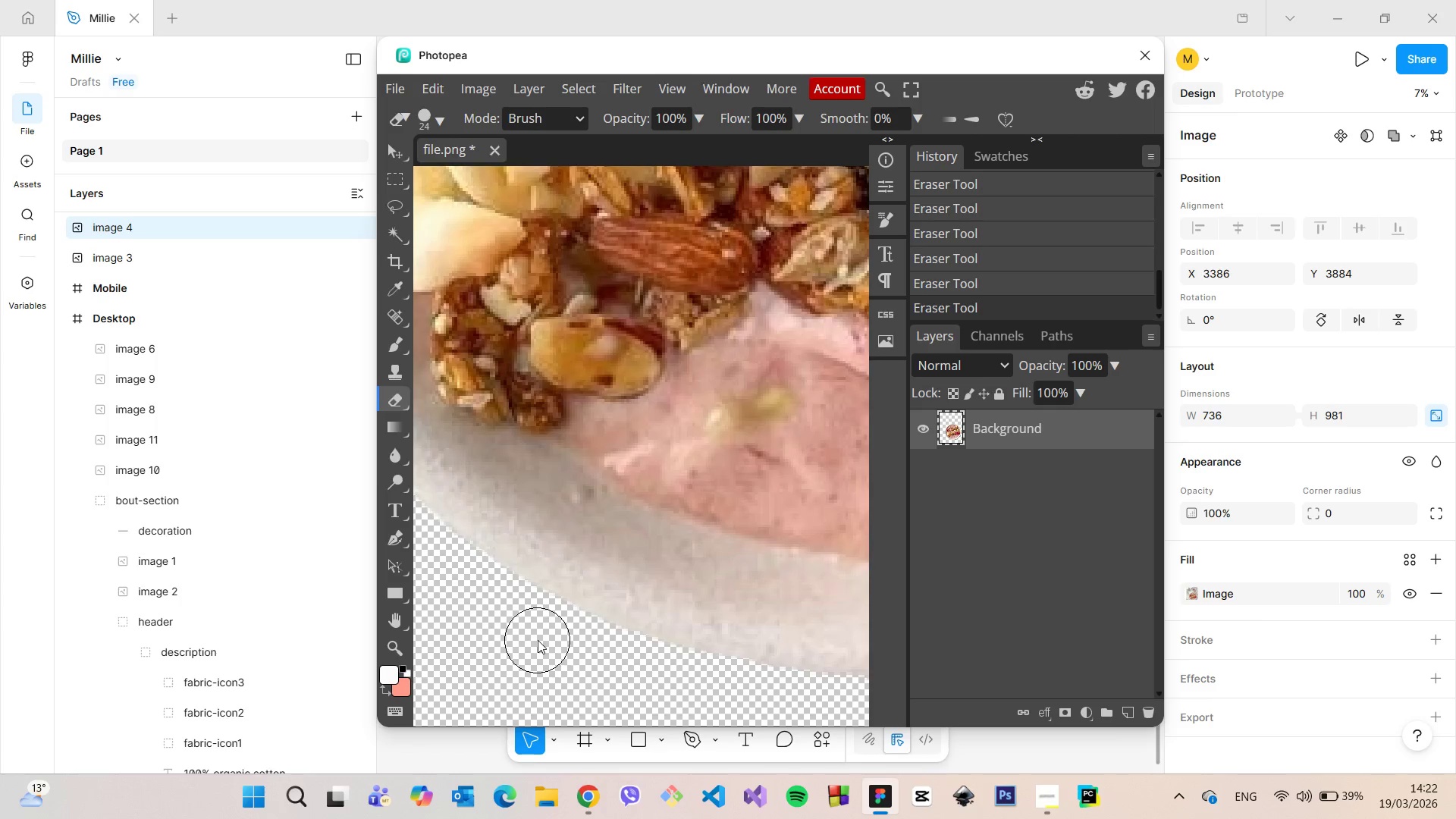 
hold_key(key=ControlLeft, duration=0.67)
 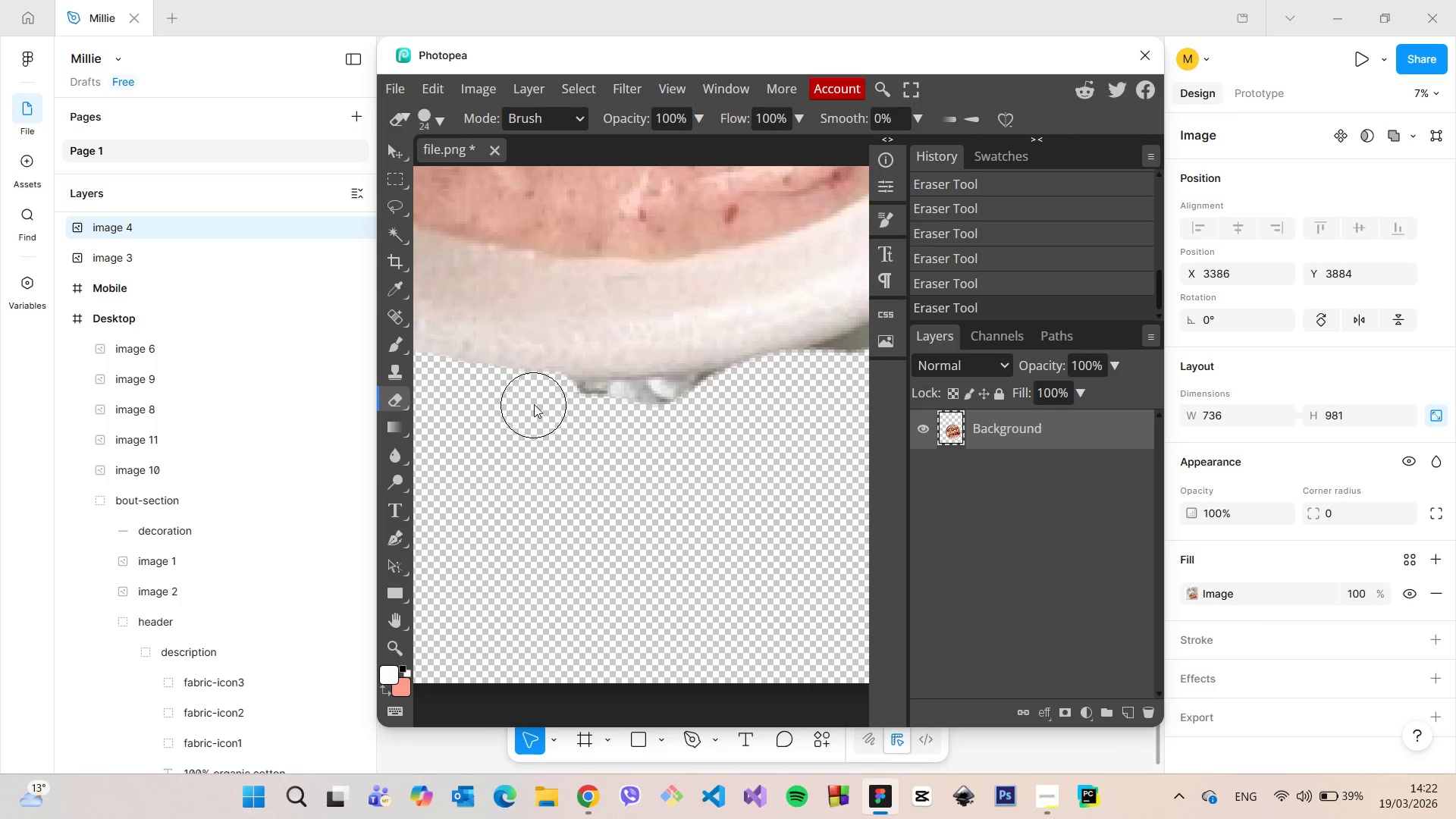 
scroll: coordinate [714, 570], scroll_direction: down, amount: 8.0
 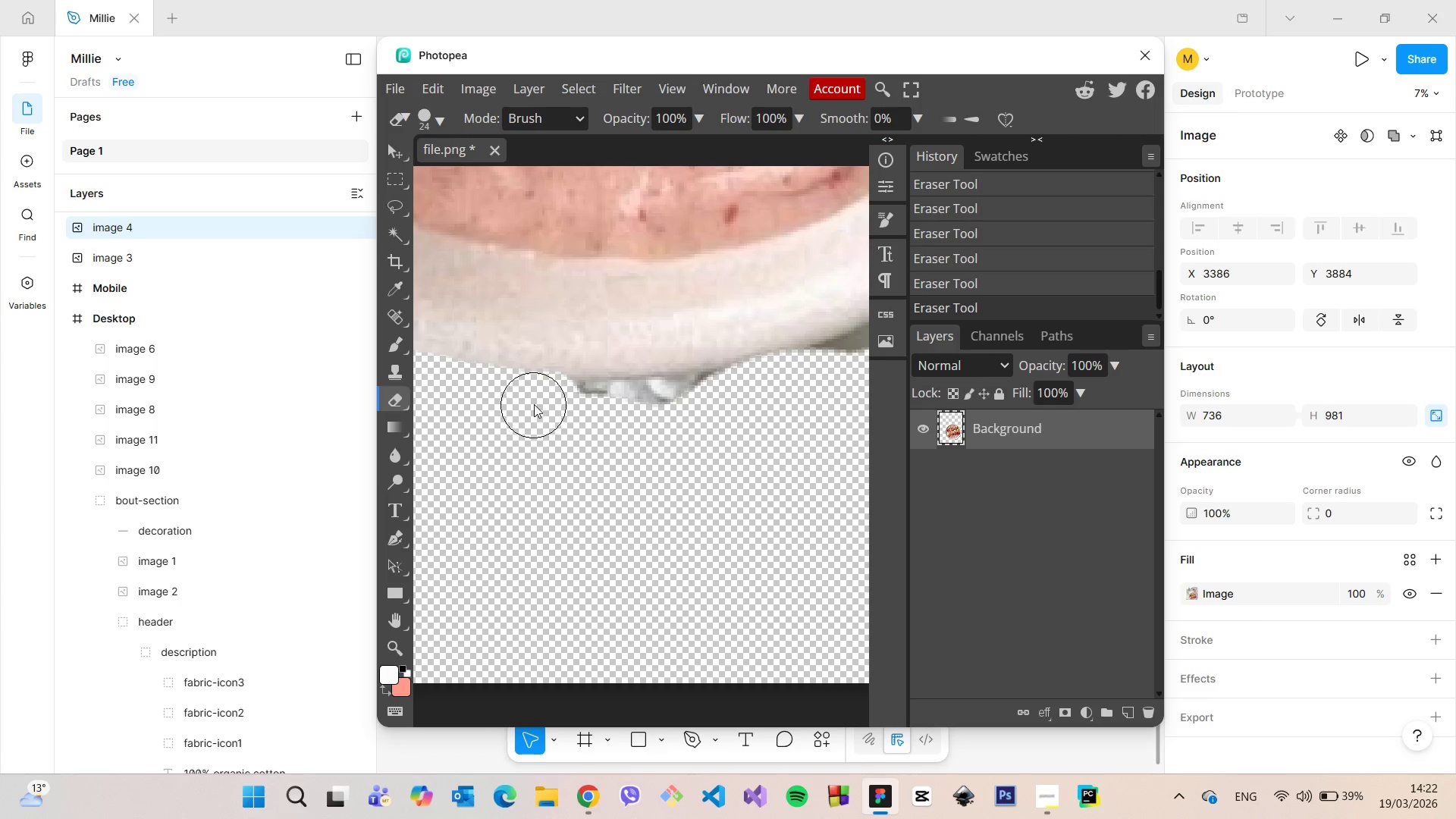 
left_click_drag(start_coordinate=[534, 403], to_coordinate=[865, 359])
 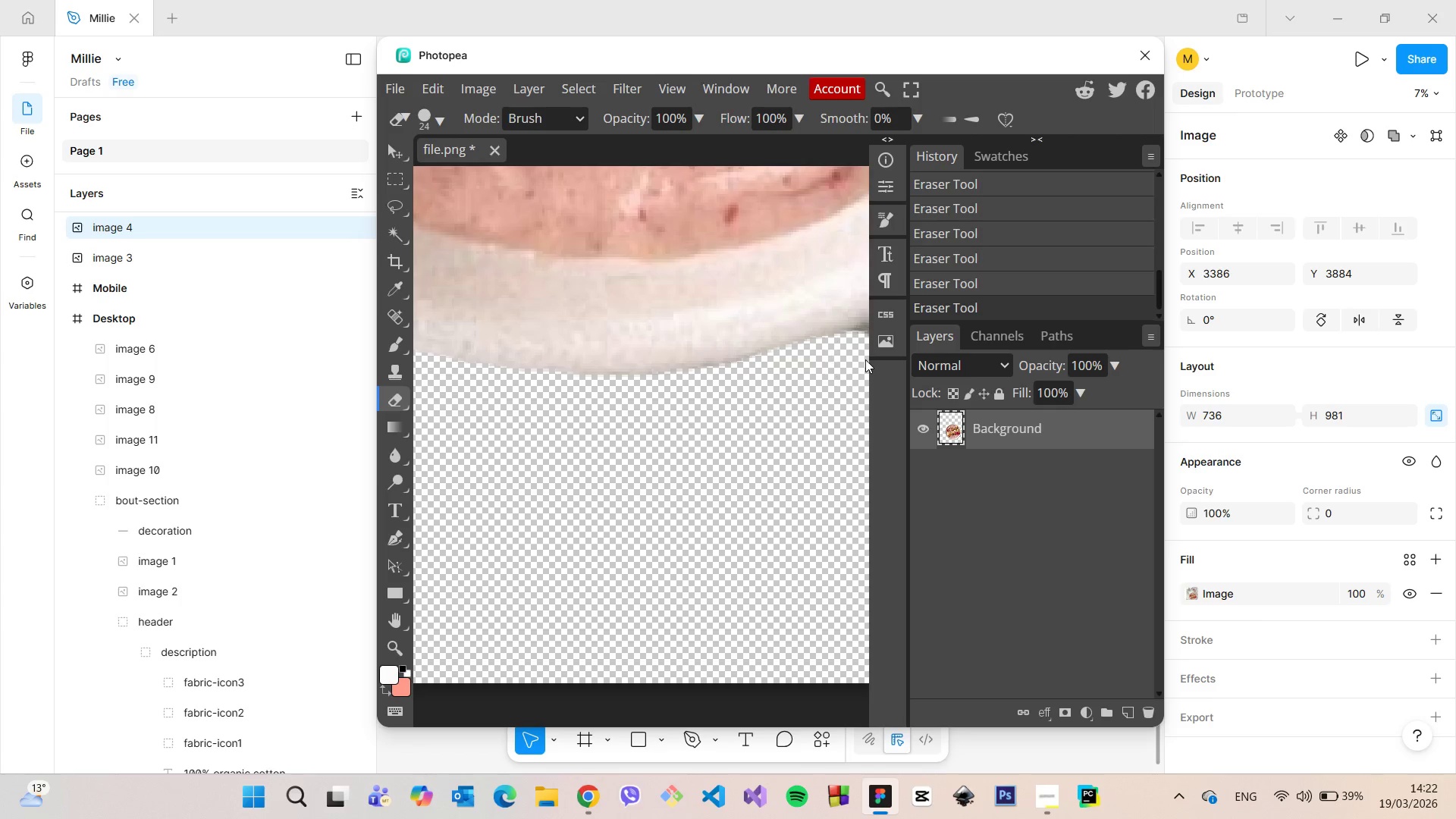 
hold_key(key=ControlLeft, duration=0.7)
scroll: coordinate [865, 359], scroll_direction: down, amount: 5.0
 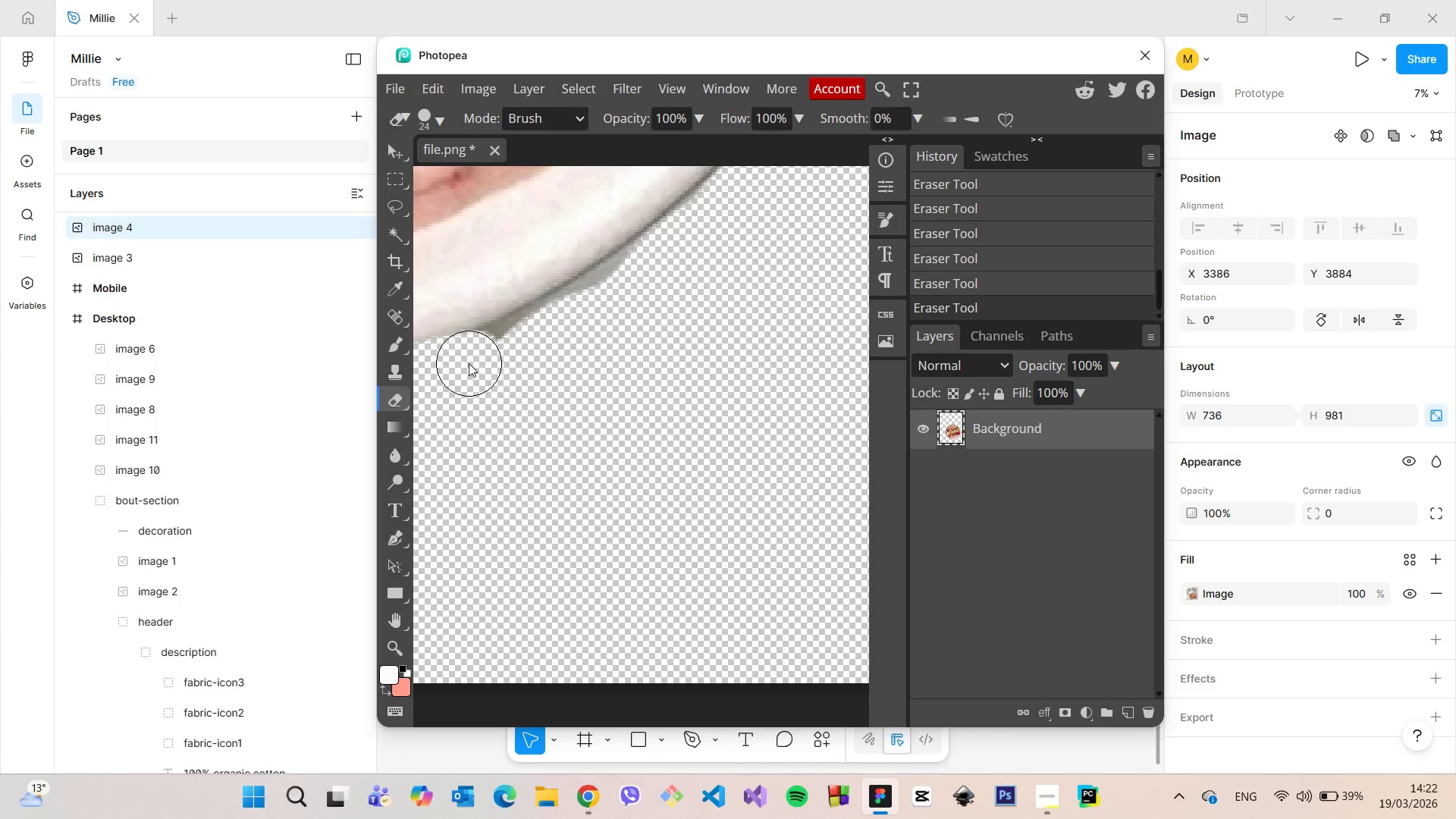 
left_click_drag(start_coordinate=[463, 362], to_coordinate=[656, 279])
 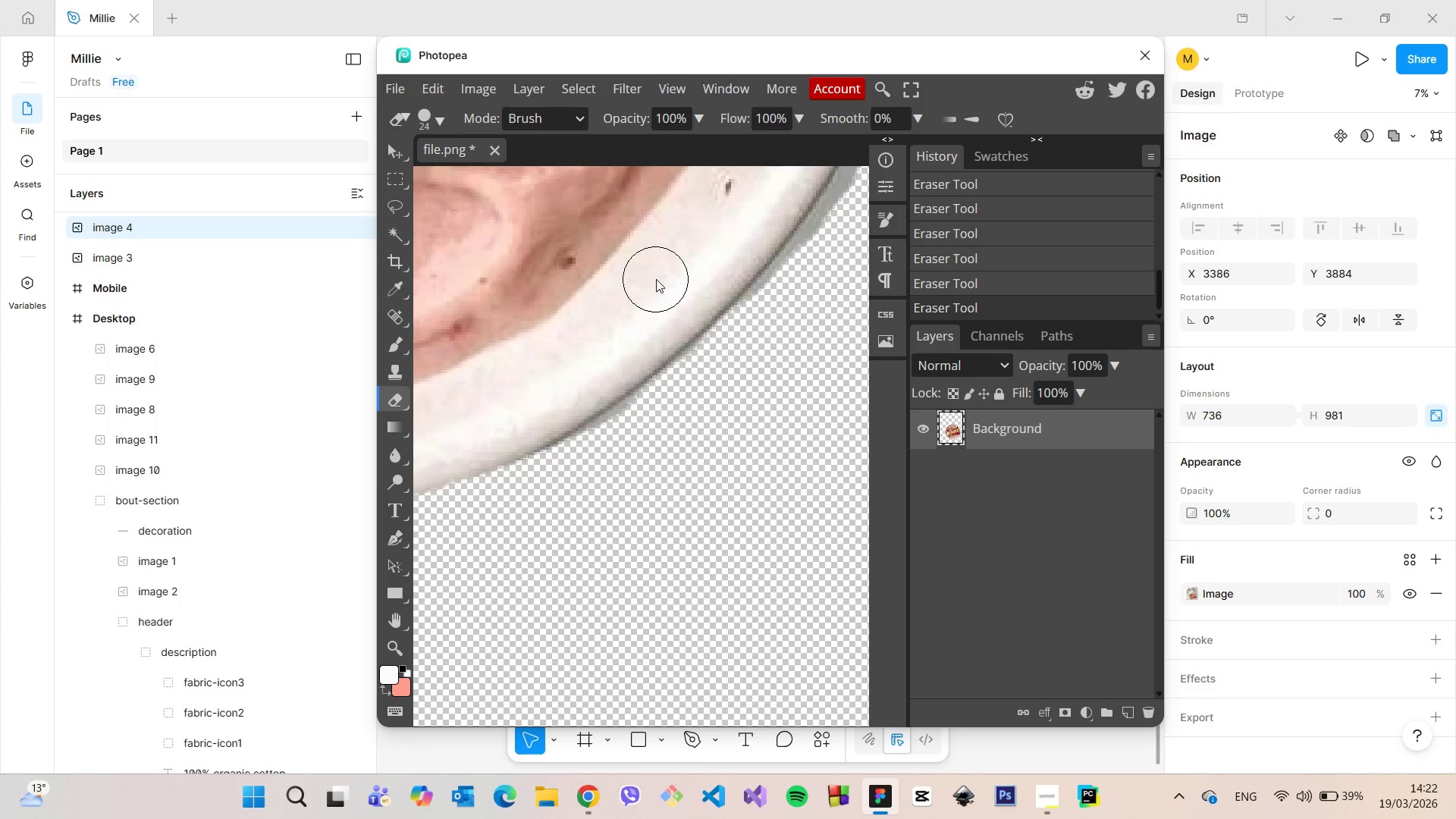 
hold_key(key=ControlLeft, duration=1.14)
 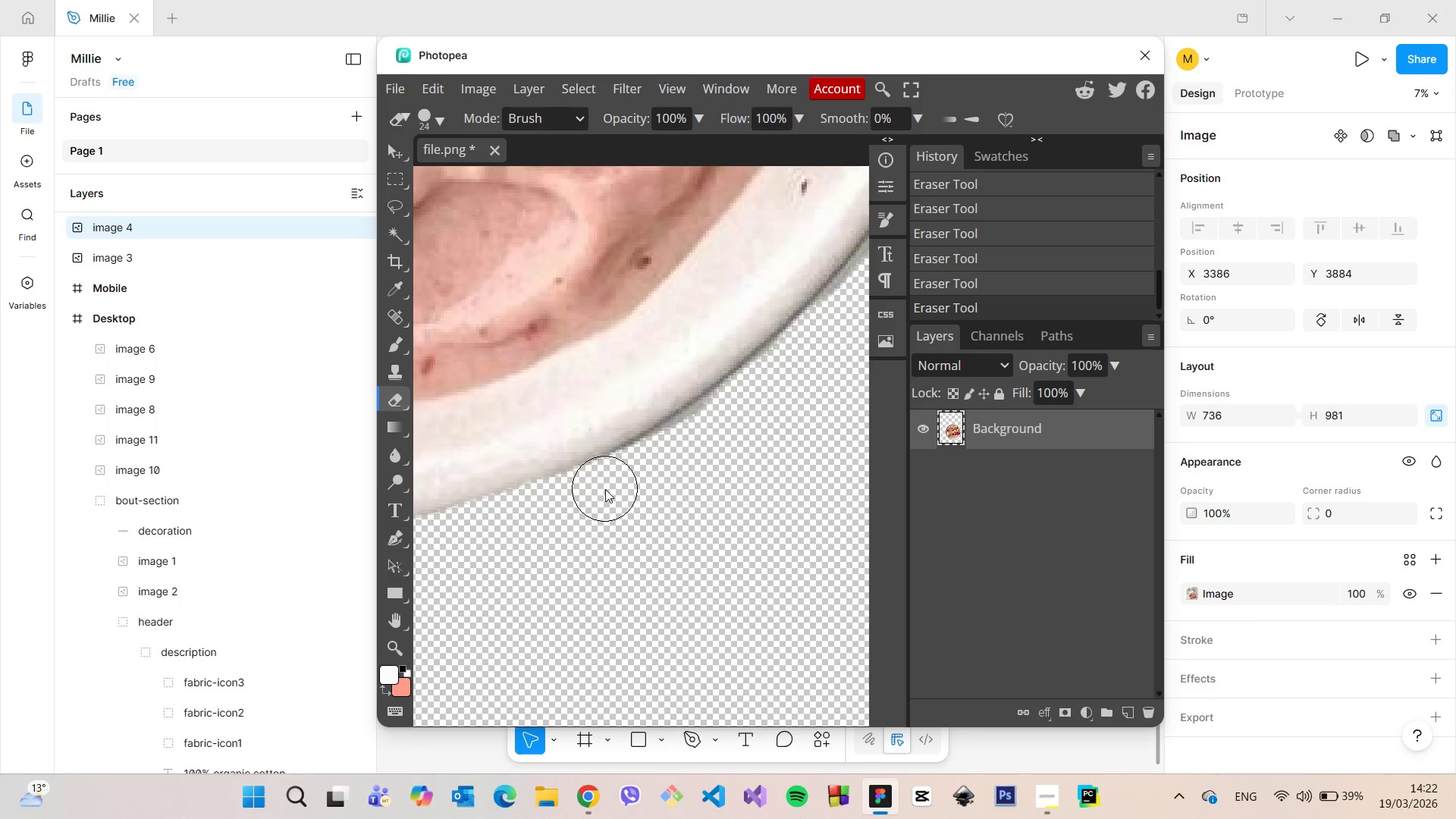 
scroll: coordinate [609, 410], scroll_direction: up, amount: 3.0
 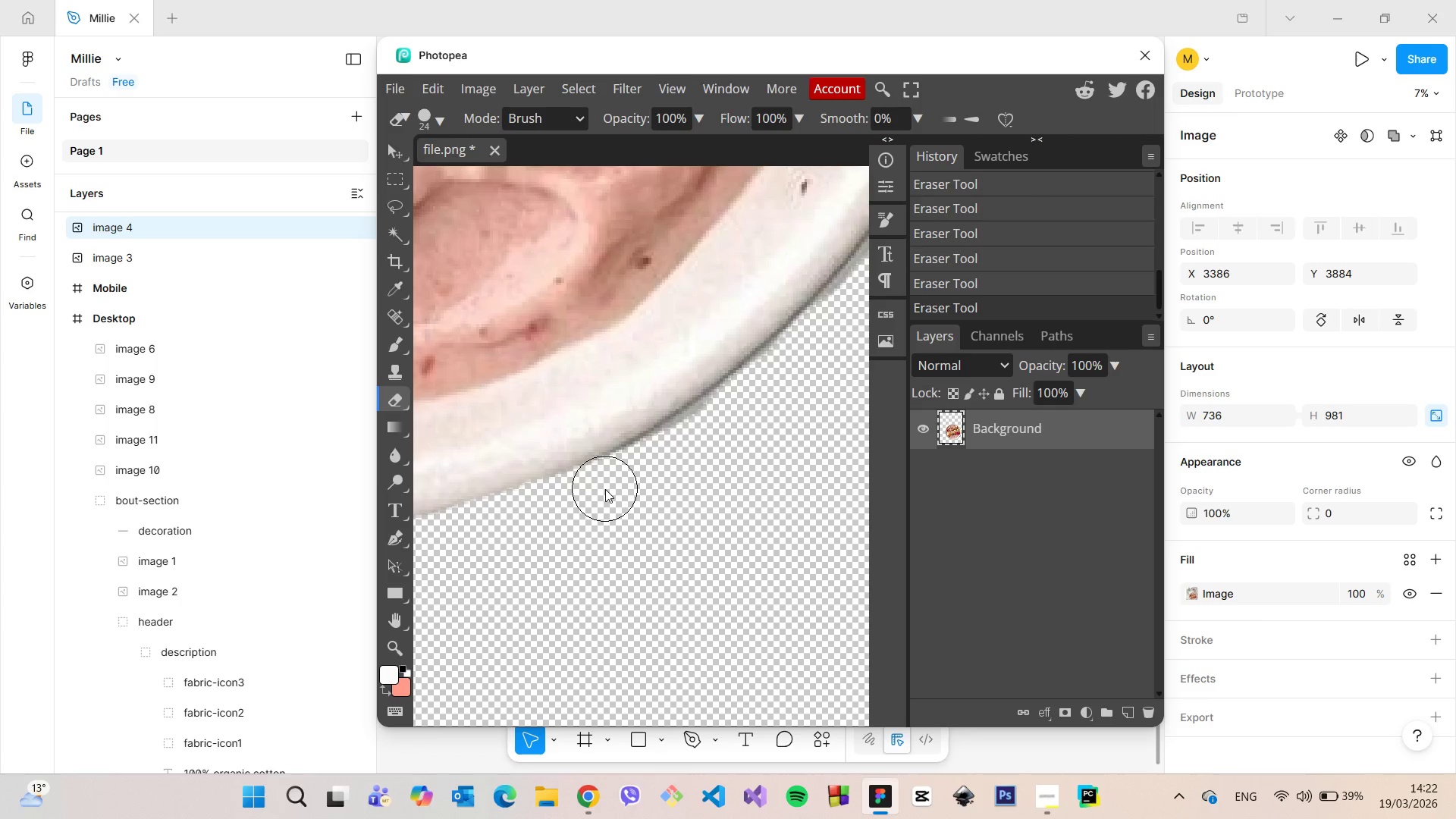 
left_click_drag(start_coordinate=[605, 489], to_coordinate=[793, 369])
 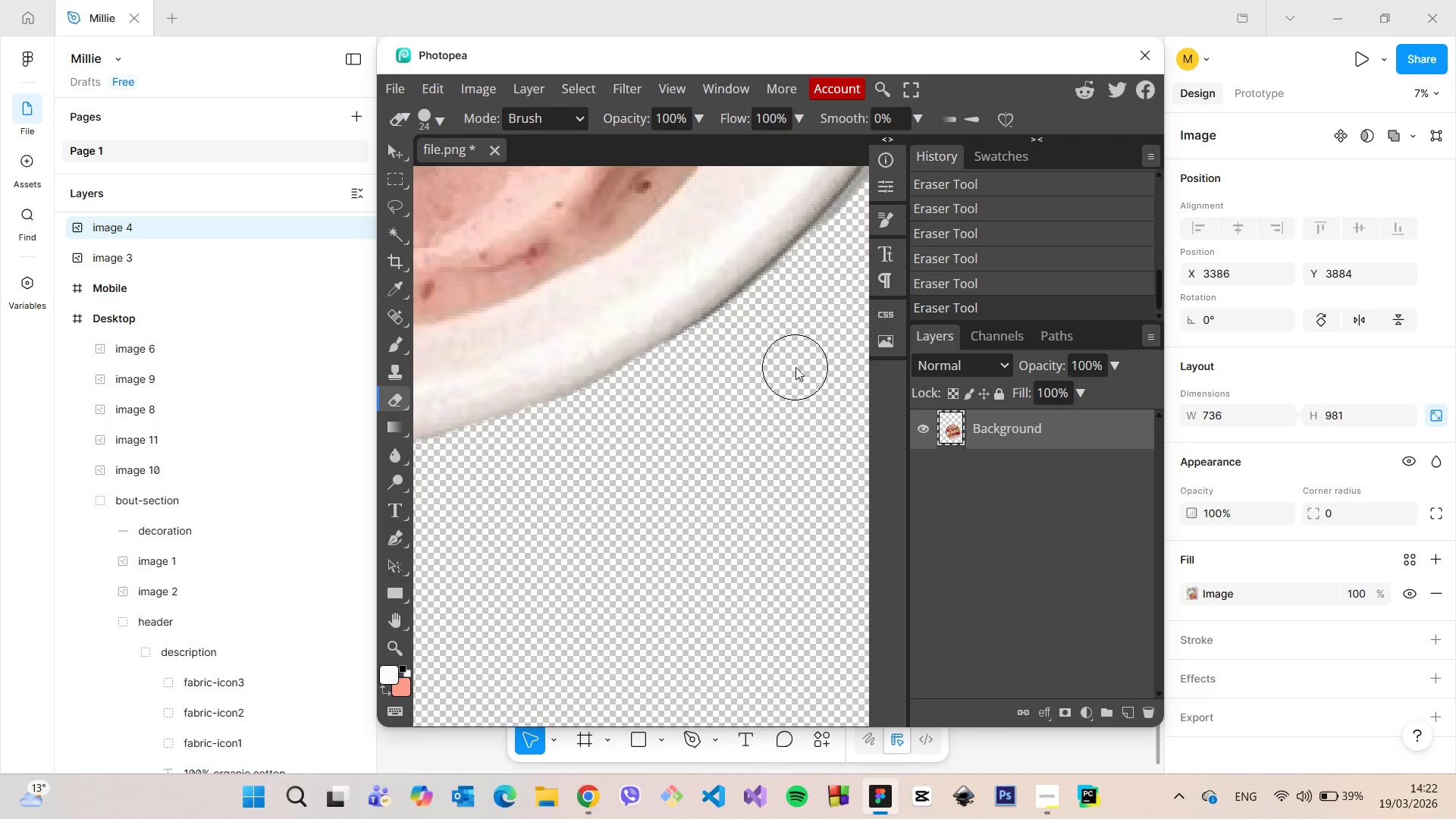 
key(Control+ControlLeft)
 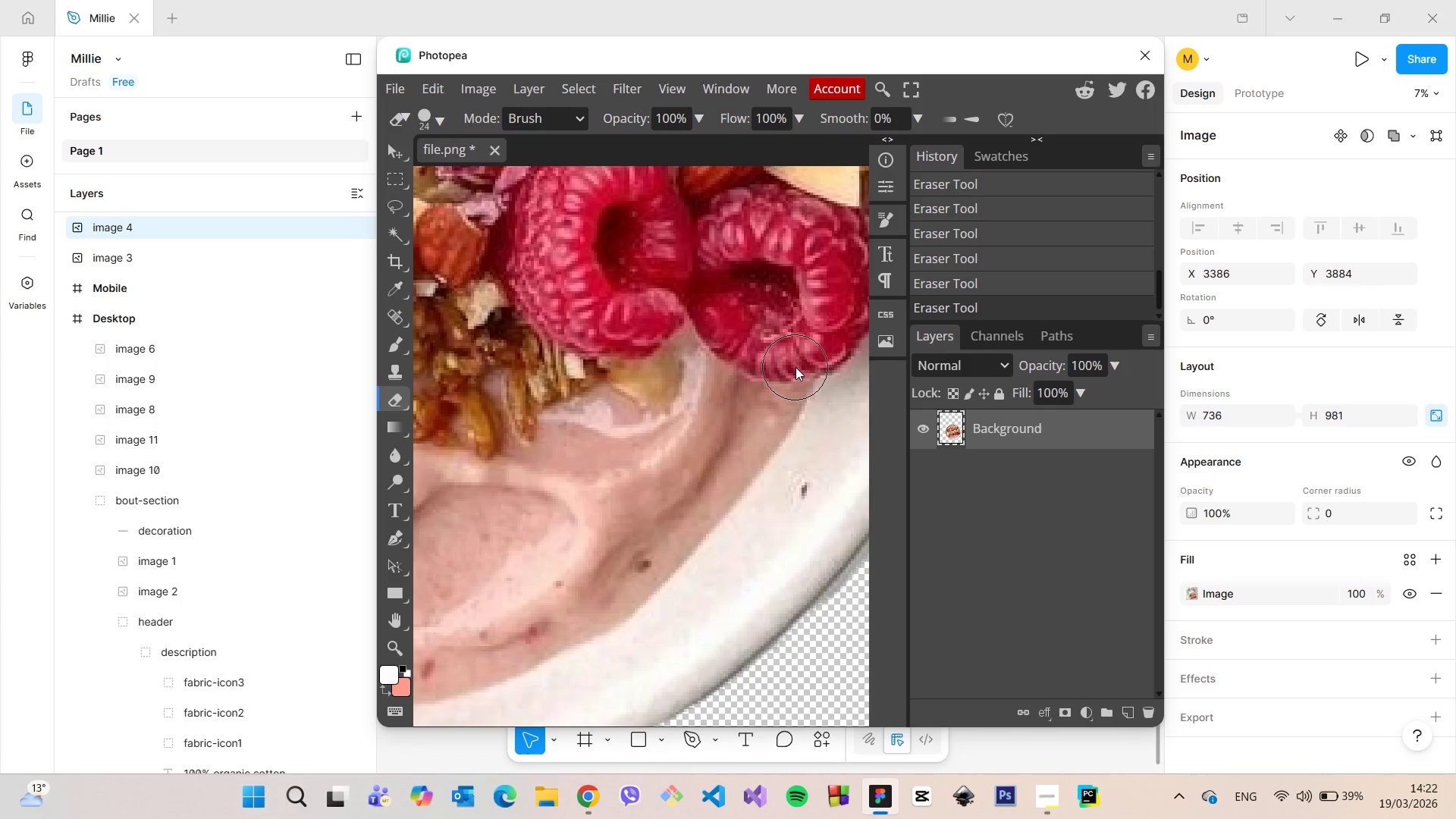 
scroll: coordinate [795, 367], scroll_direction: up, amount: 2.0
 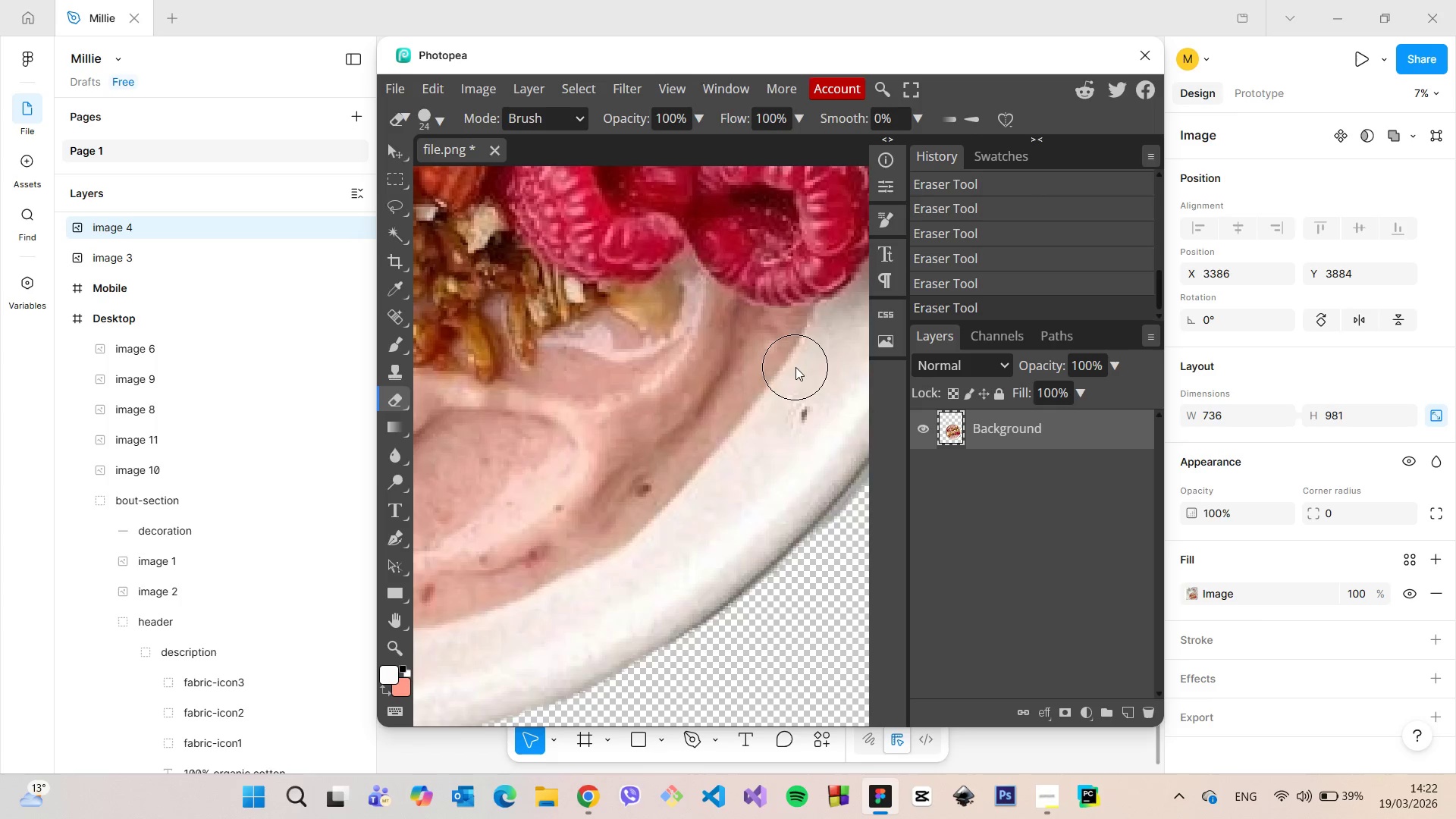 
hold_key(key=ControlLeft, duration=0.62)
scroll: coordinate [795, 367], scroll_direction: down, amount: 3.0
 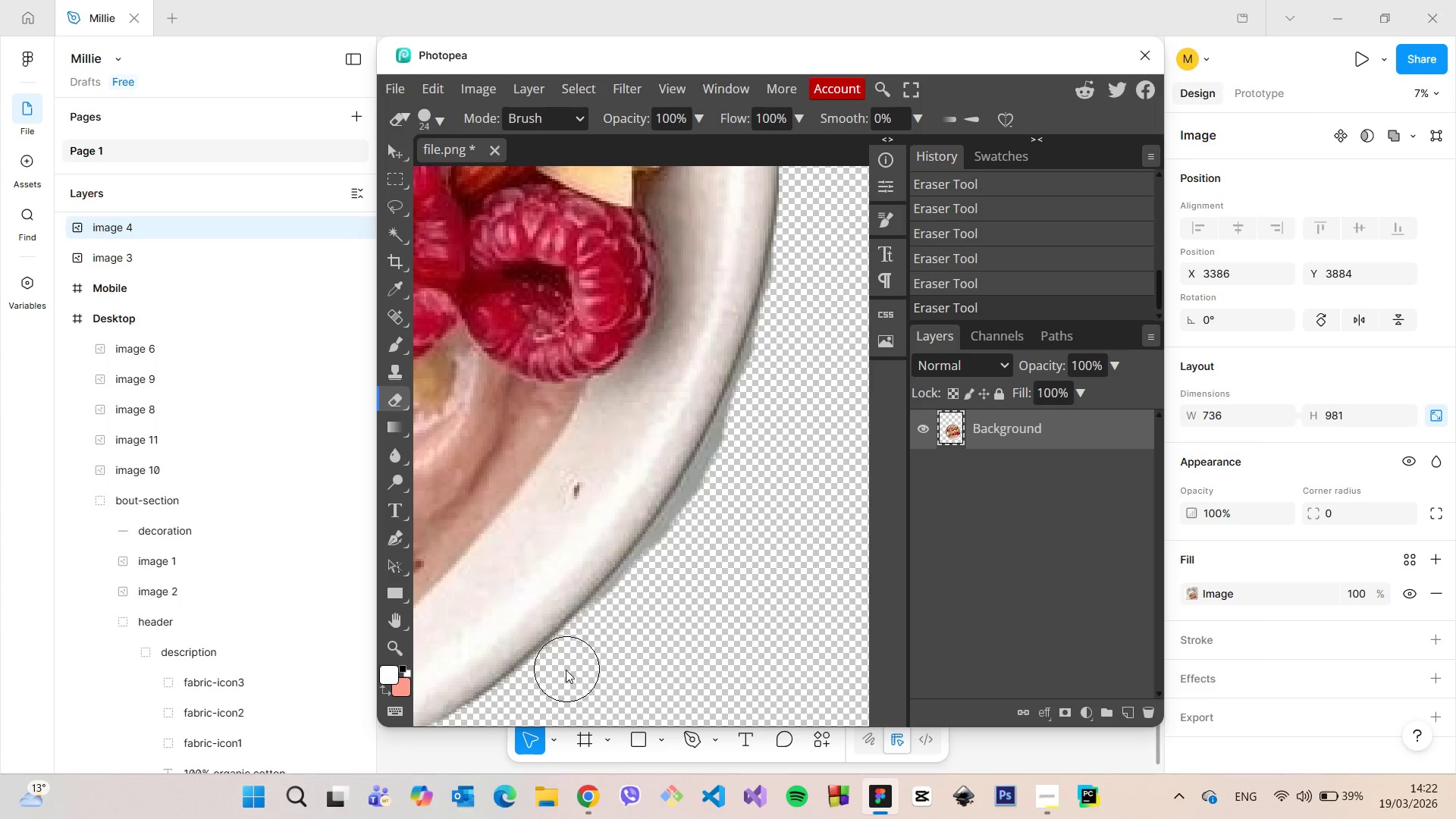 
left_click_drag(start_coordinate=[564, 670], to_coordinate=[764, 392])
 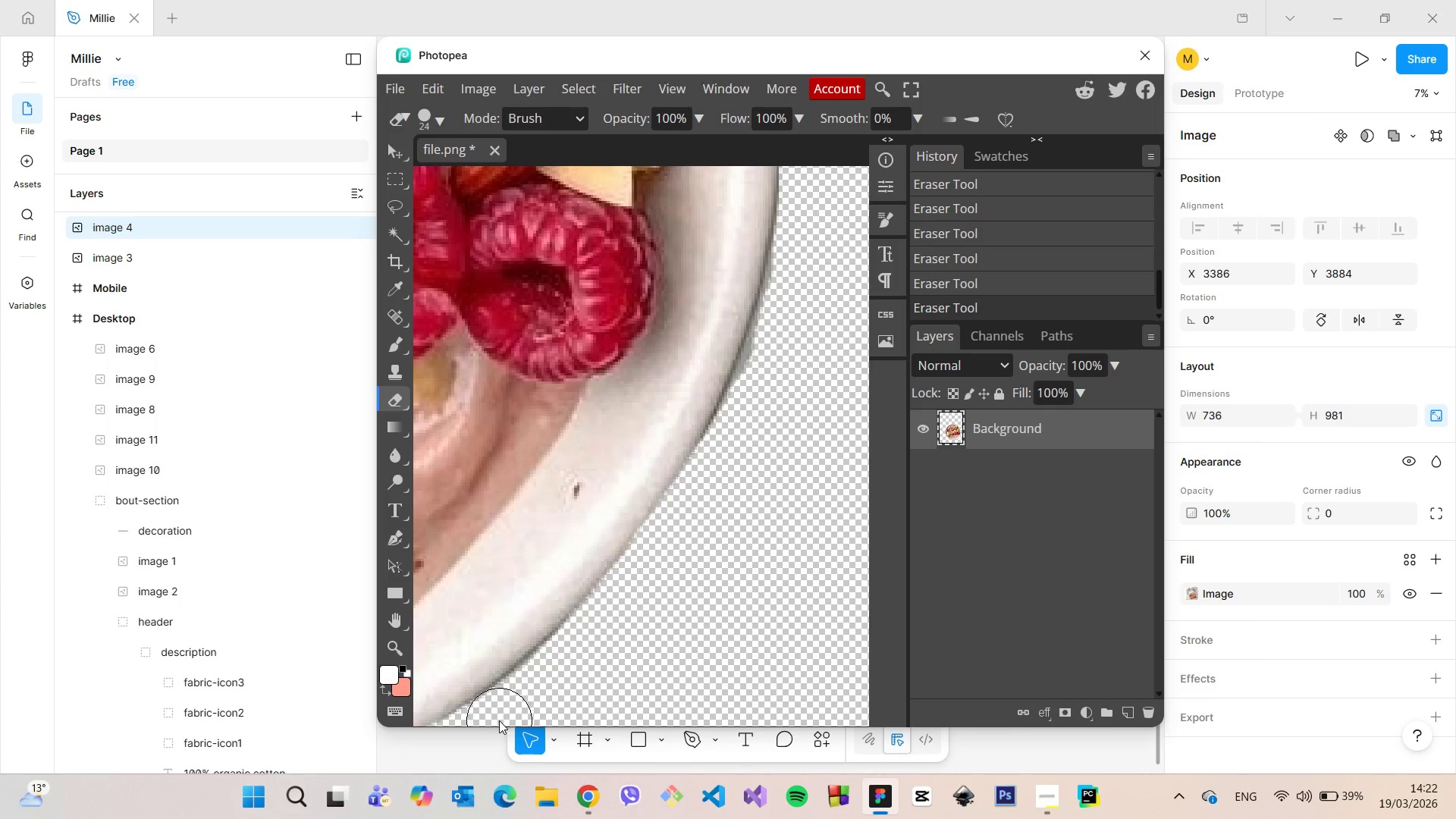 
left_click_drag(start_coordinate=[496, 721], to_coordinate=[722, 481])
 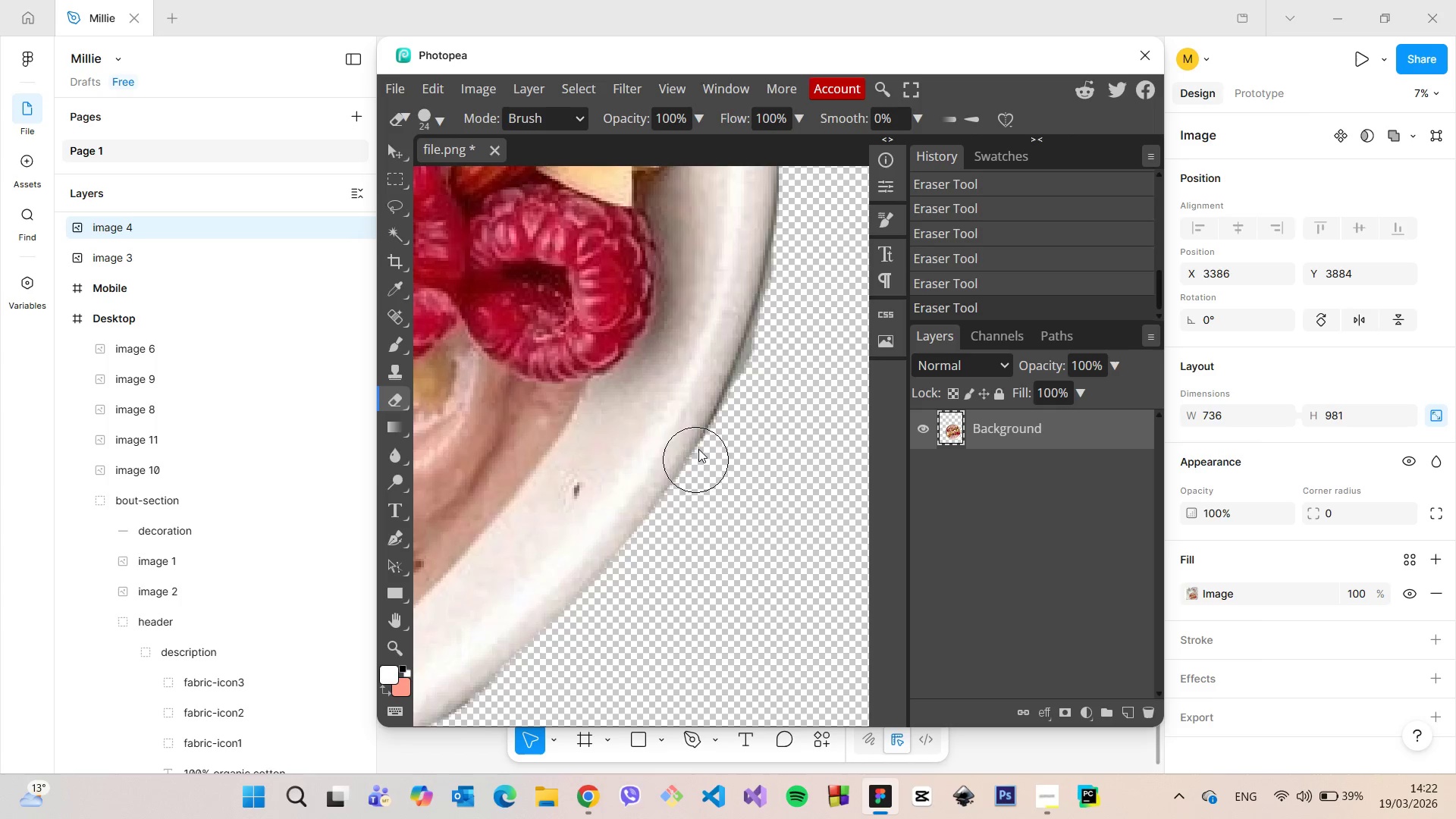 
scroll: coordinate [698, 448], scroll_direction: up, amount: 2.0
 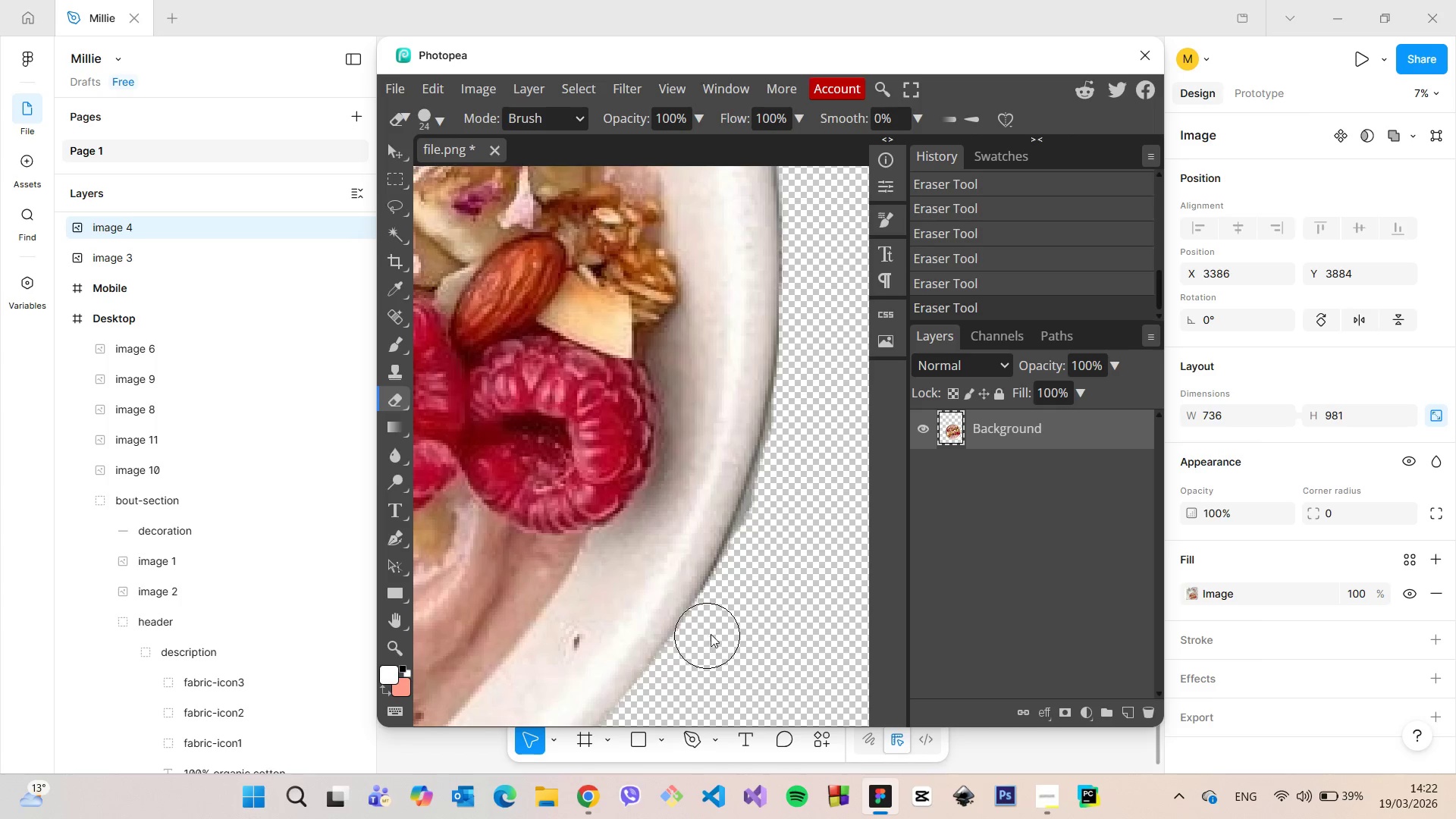 
left_click_drag(start_coordinate=[714, 632], to_coordinate=[820, 301])
 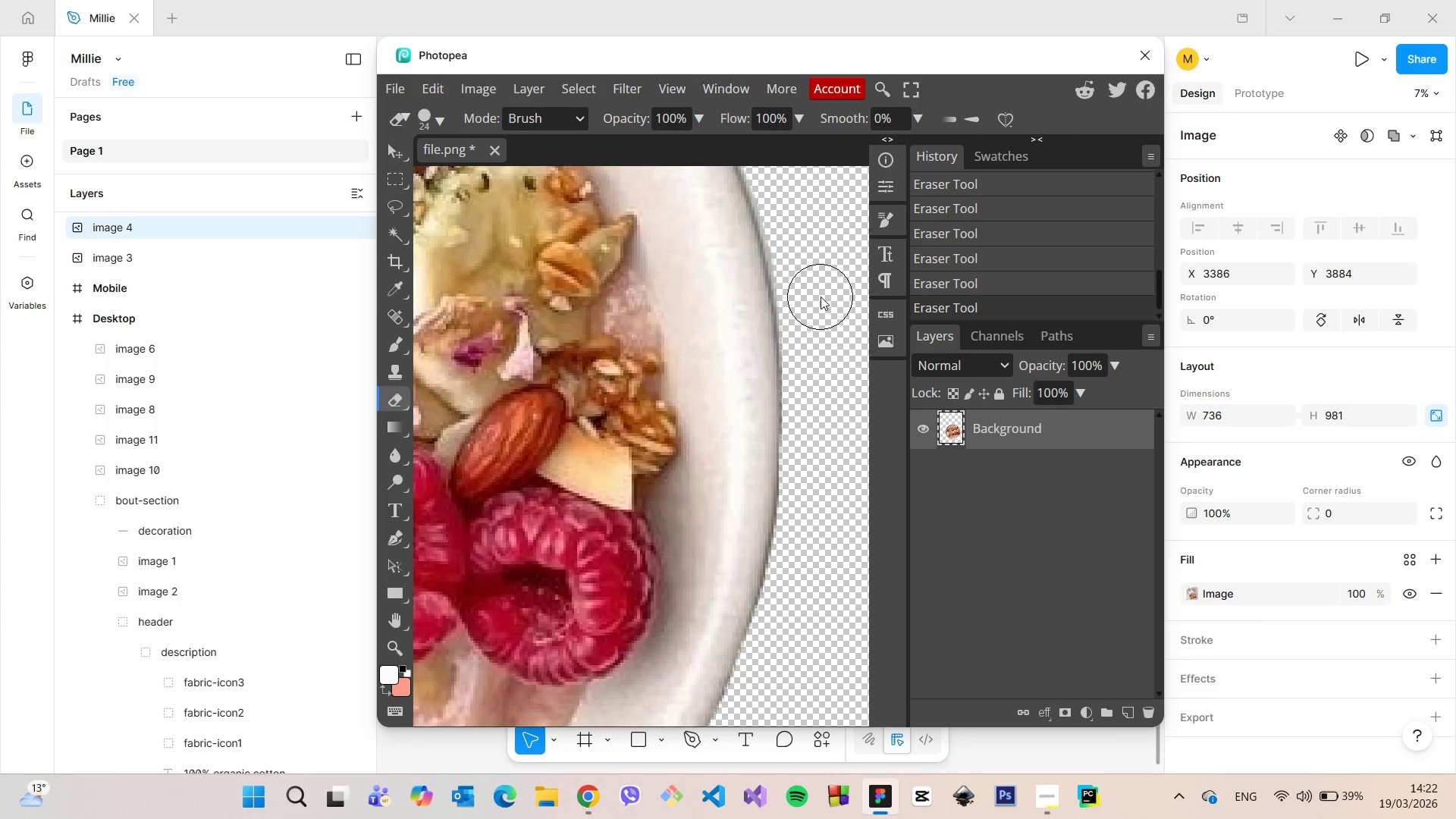 
scroll: coordinate [821, 297], scroll_direction: up, amount: 2.0
 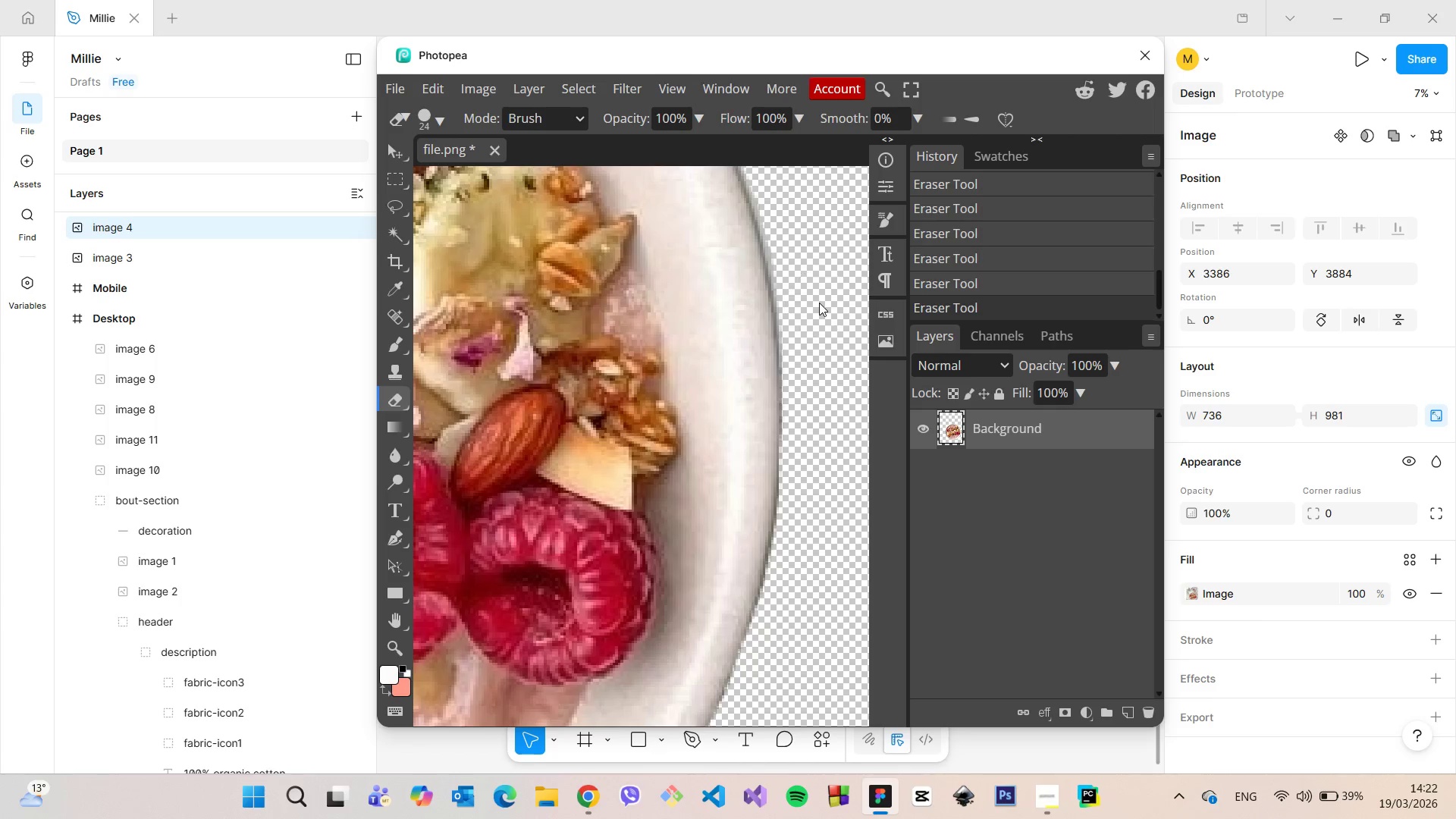 
hold_key(key=ControlLeft, duration=0.36)
 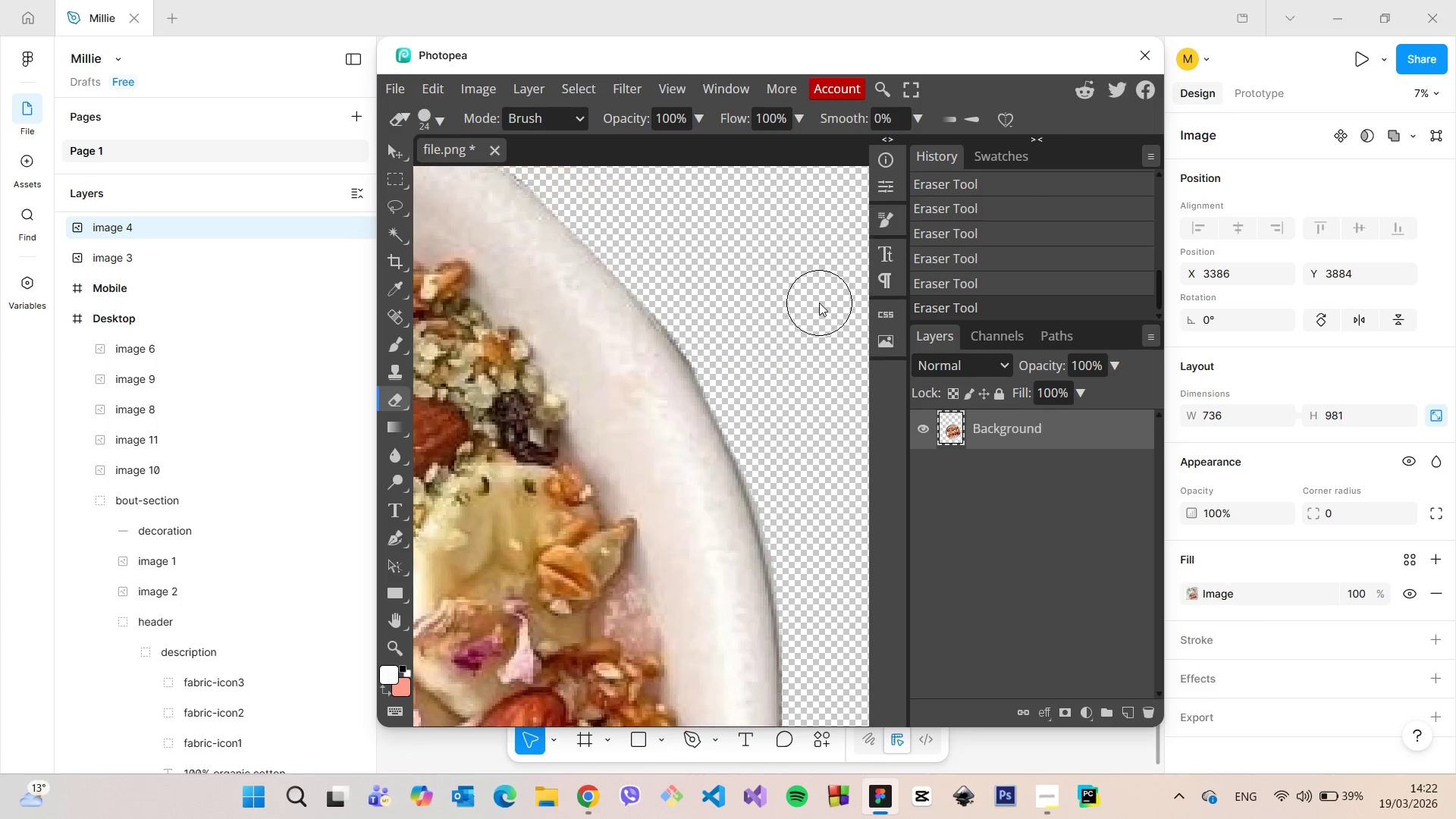 
scroll: coordinate [819, 303], scroll_direction: up, amount: 4.0
 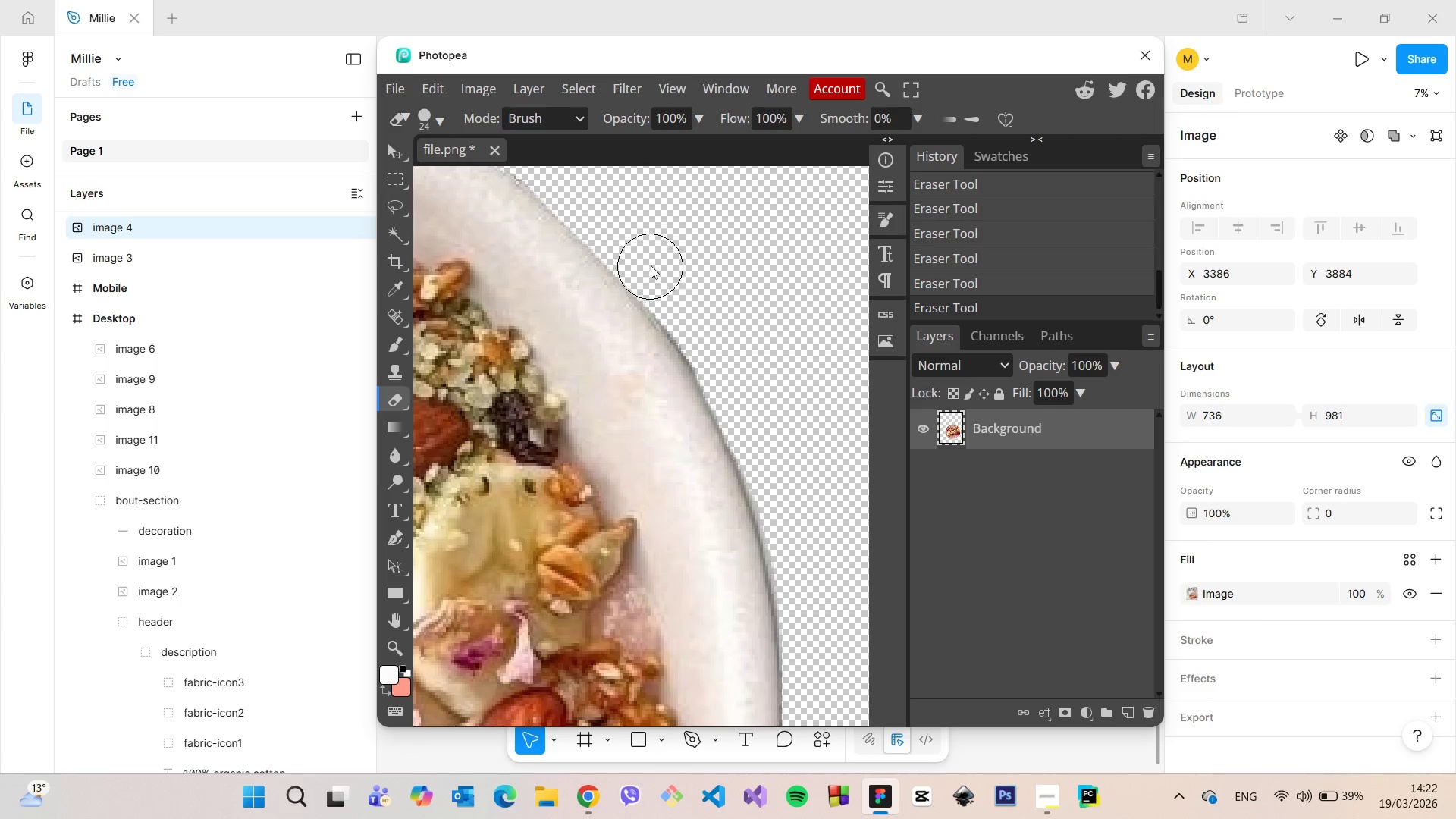 
left_click_drag(start_coordinate=[650, 259], to_coordinate=[537, 162])
 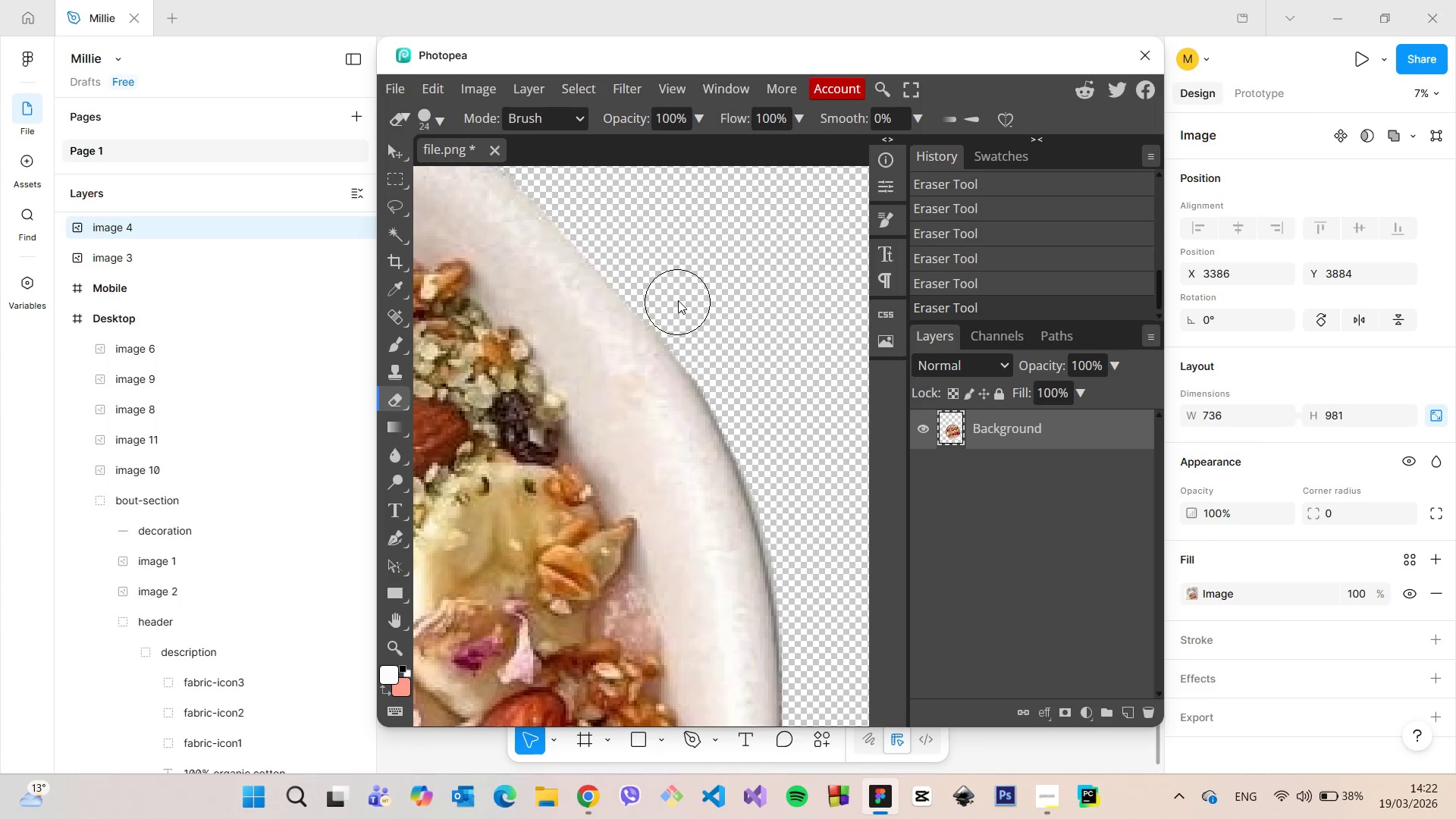 
left_click_drag(start_coordinate=[678, 299], to_coordinate=[821, 739])
 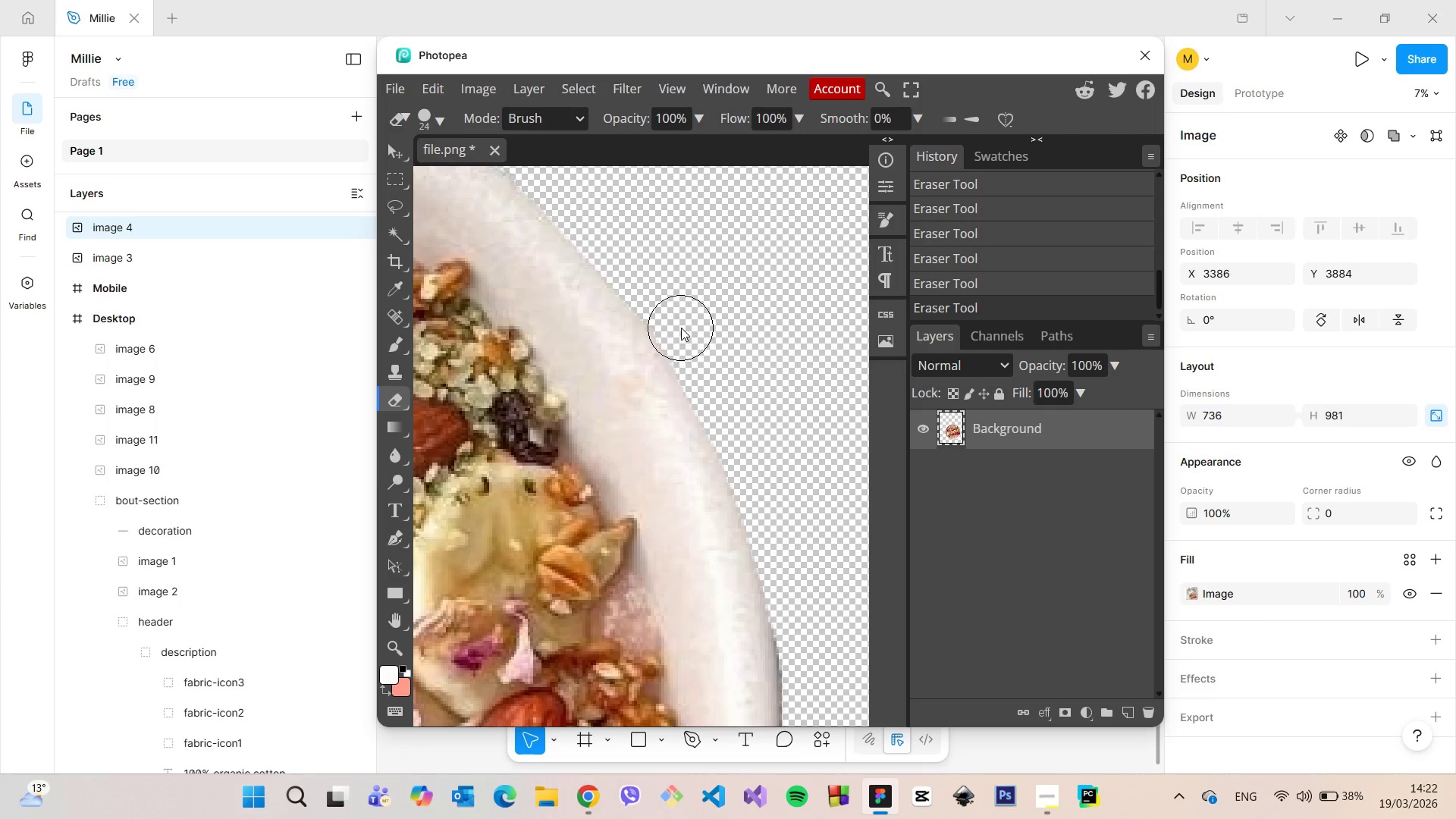 
scroll: coordinate [689, 338], scroll_direction: down, amount: 4.0
 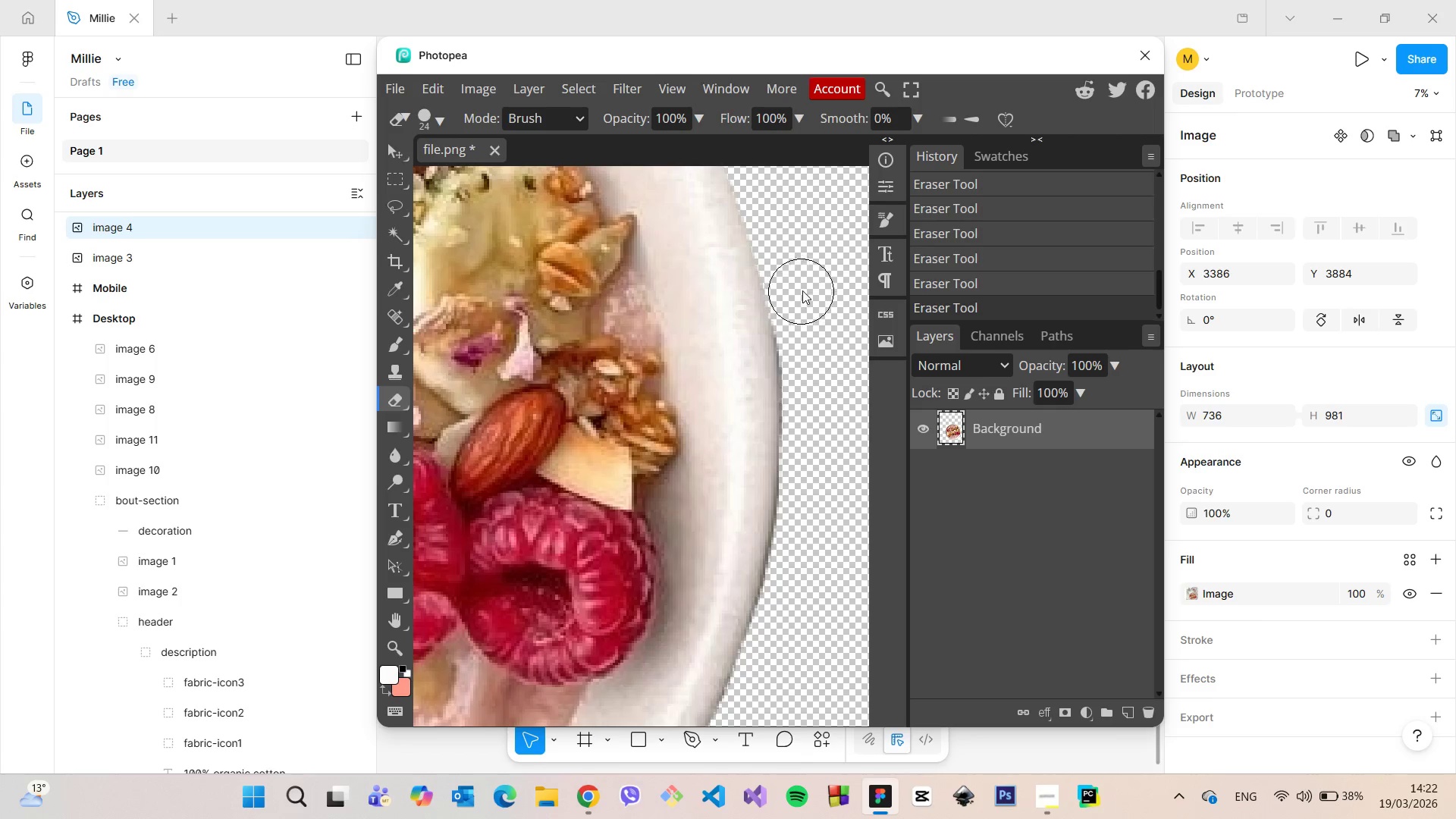 
left_click_drag(start_coordinate=[802, 290], to_coordinate=[805, 601])
 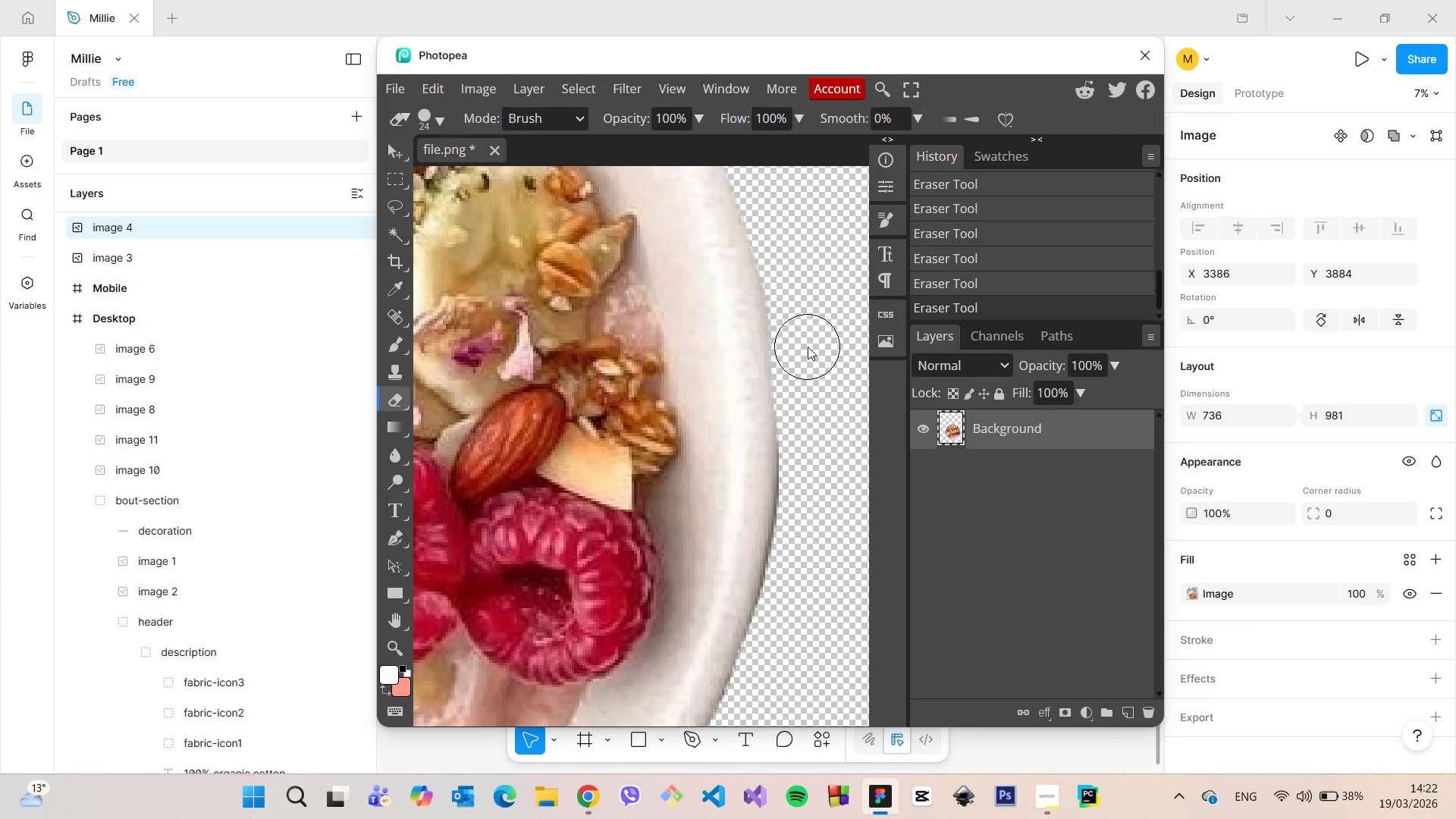 
left_click_drag(start_coordinate=[808, 349], to_coordinate=[715, 773])
 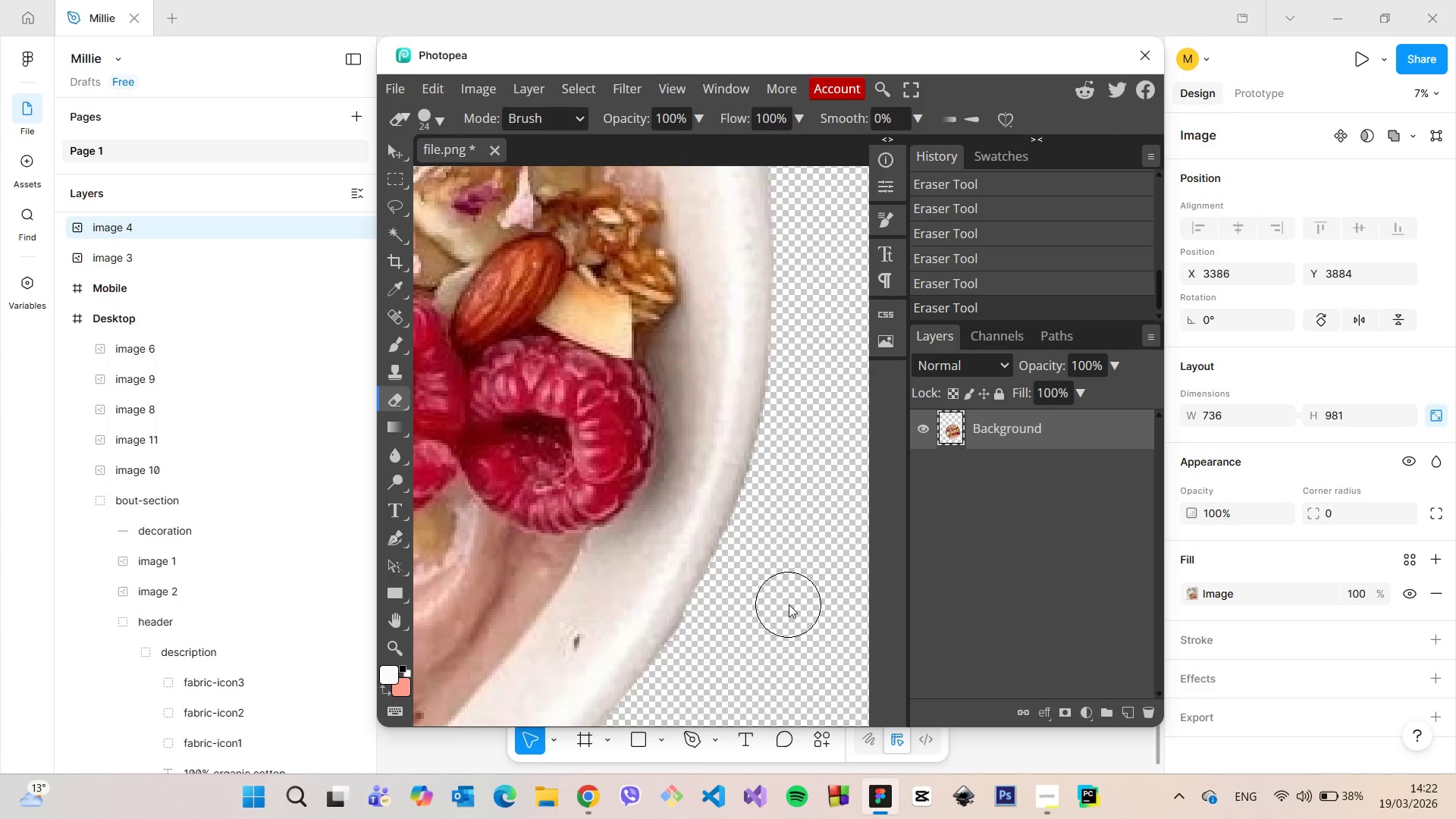 
scroll: coordinate [789, 604], scroll_direction: down, amount: 3.0
 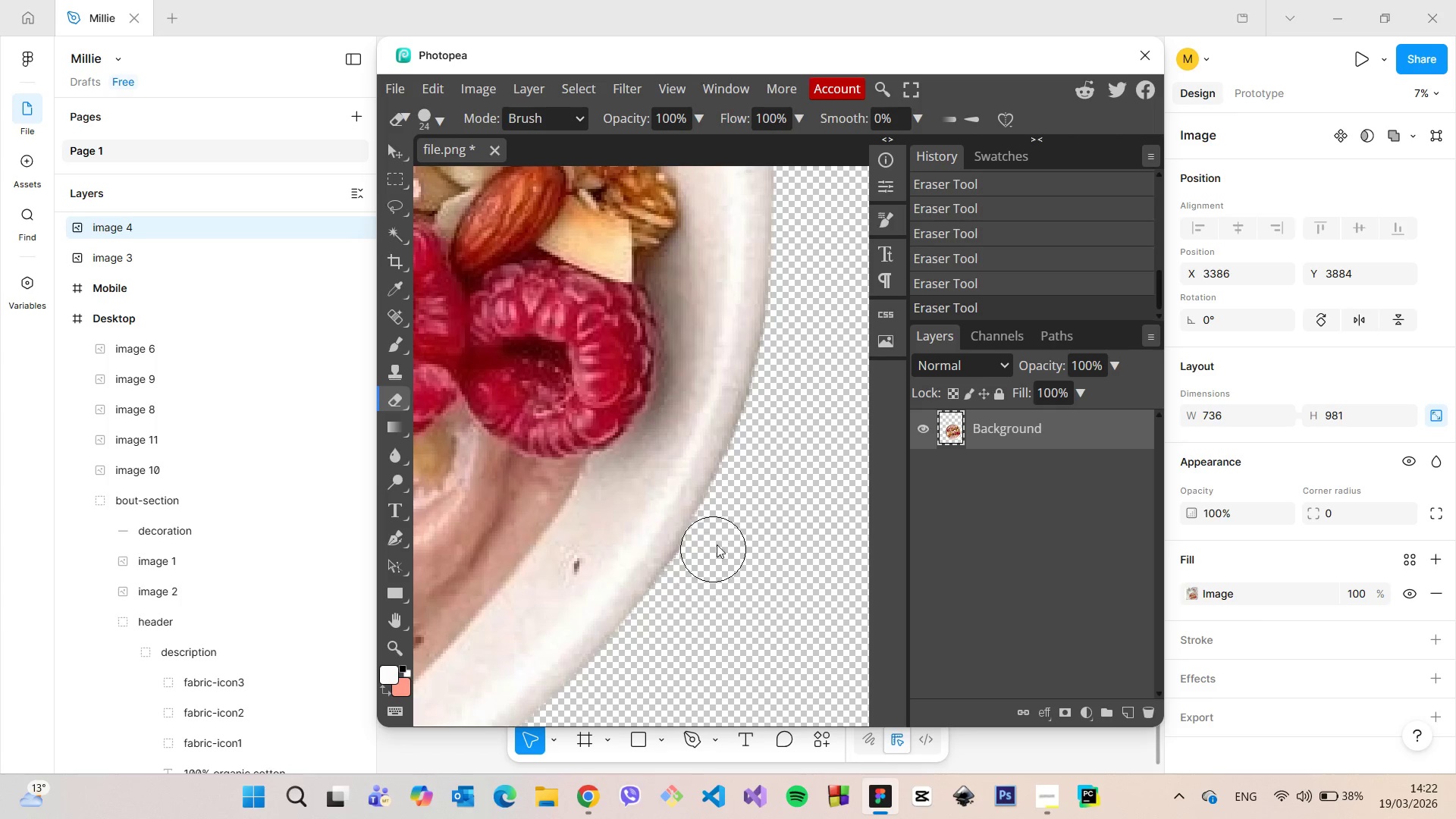 
left_click_drag(start_coordinate=[719, 539], to_coordinate=[617, 684])
 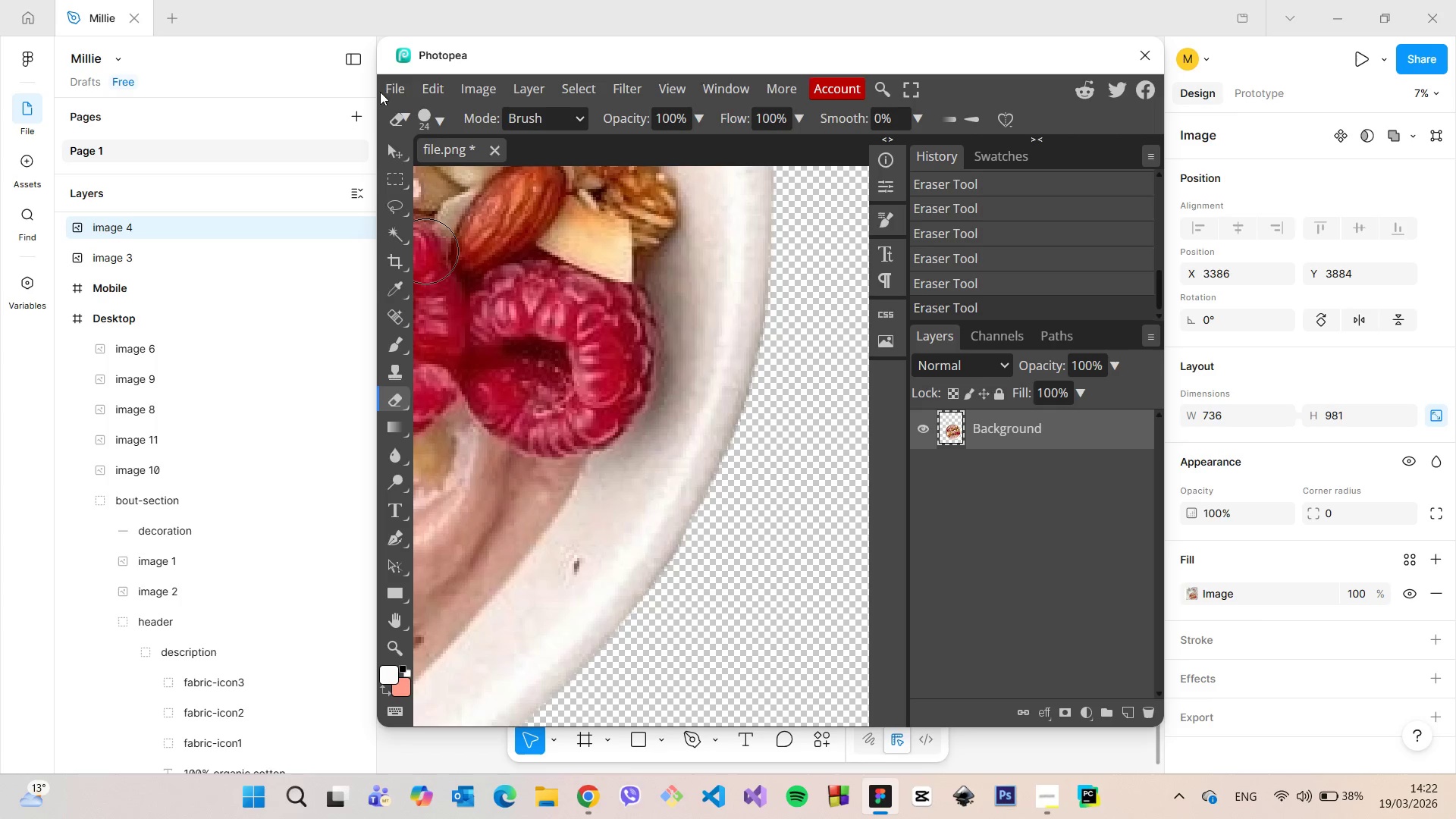 
left_click([382, 92])
 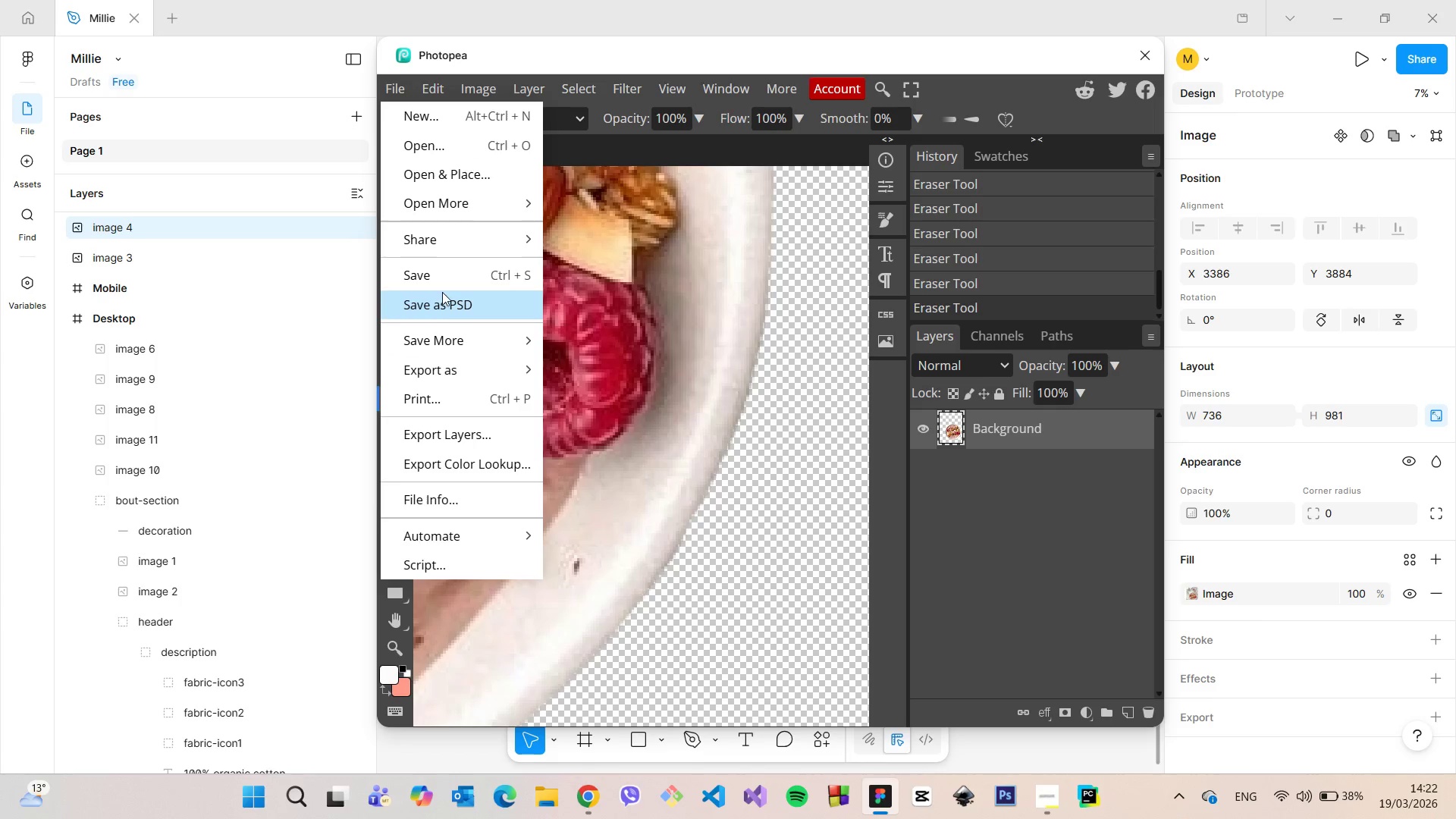 
left_click([440, 276])
 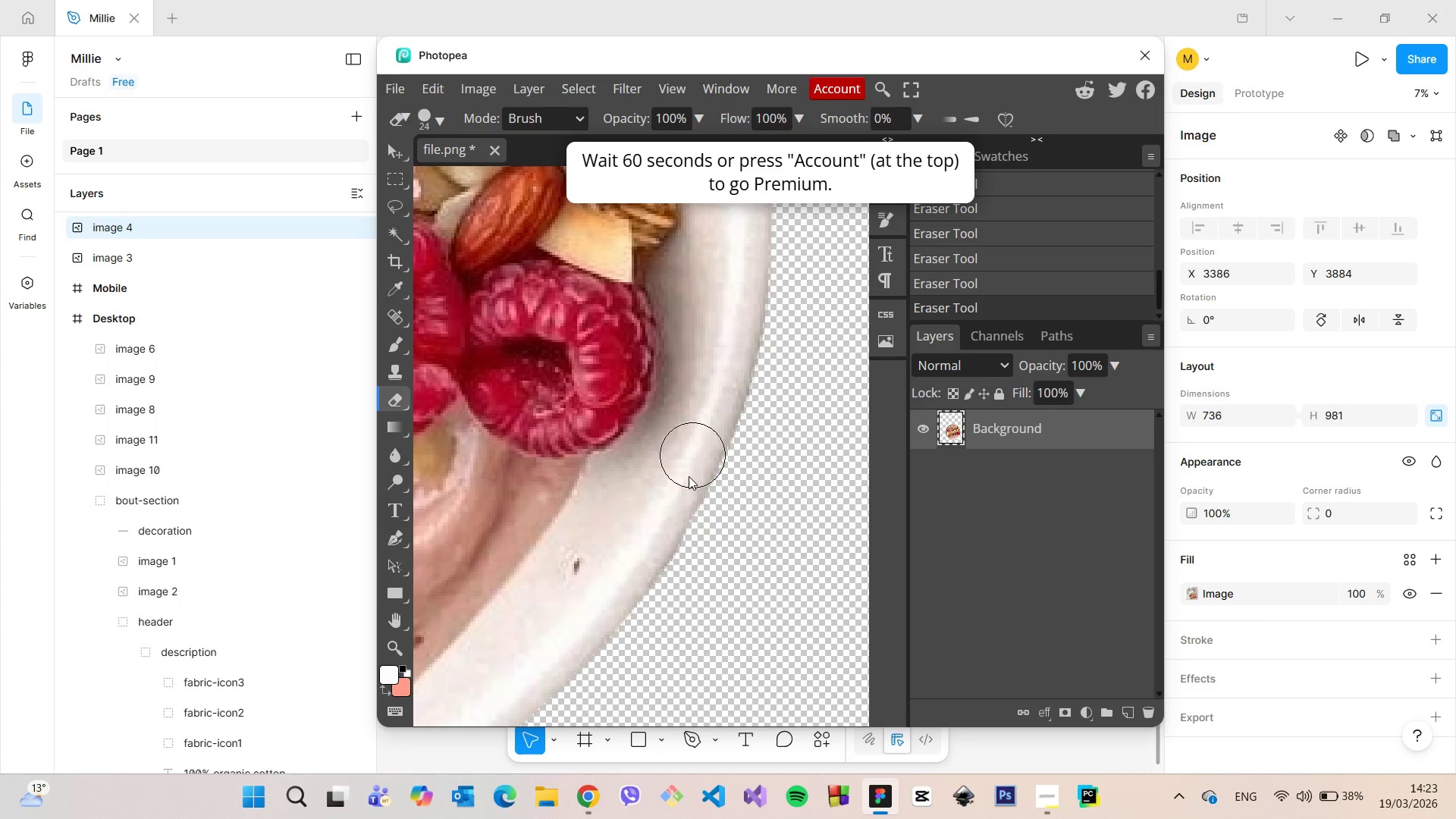 
left_click([710, 561])
 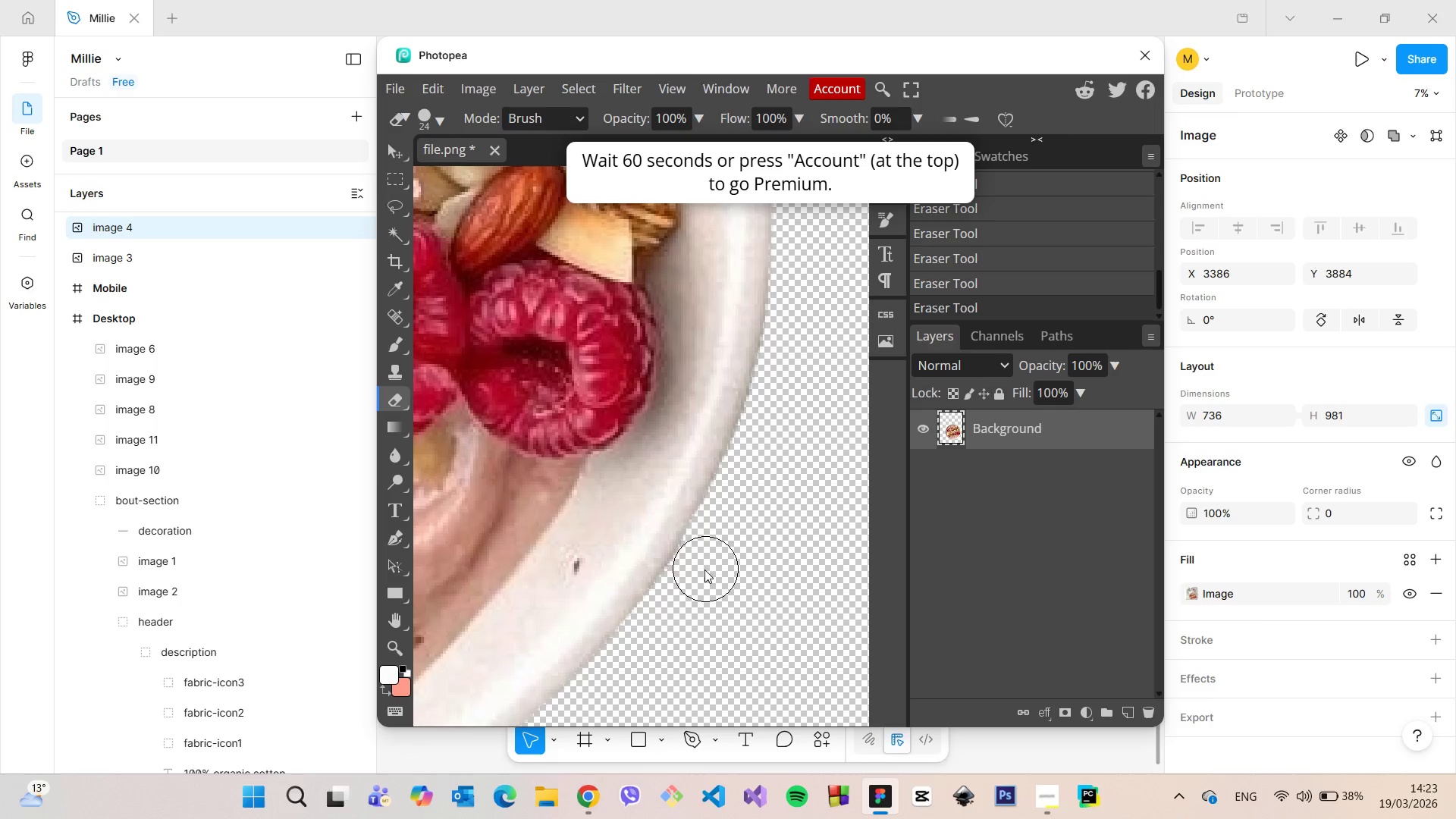 
triple_click([701, 571])
 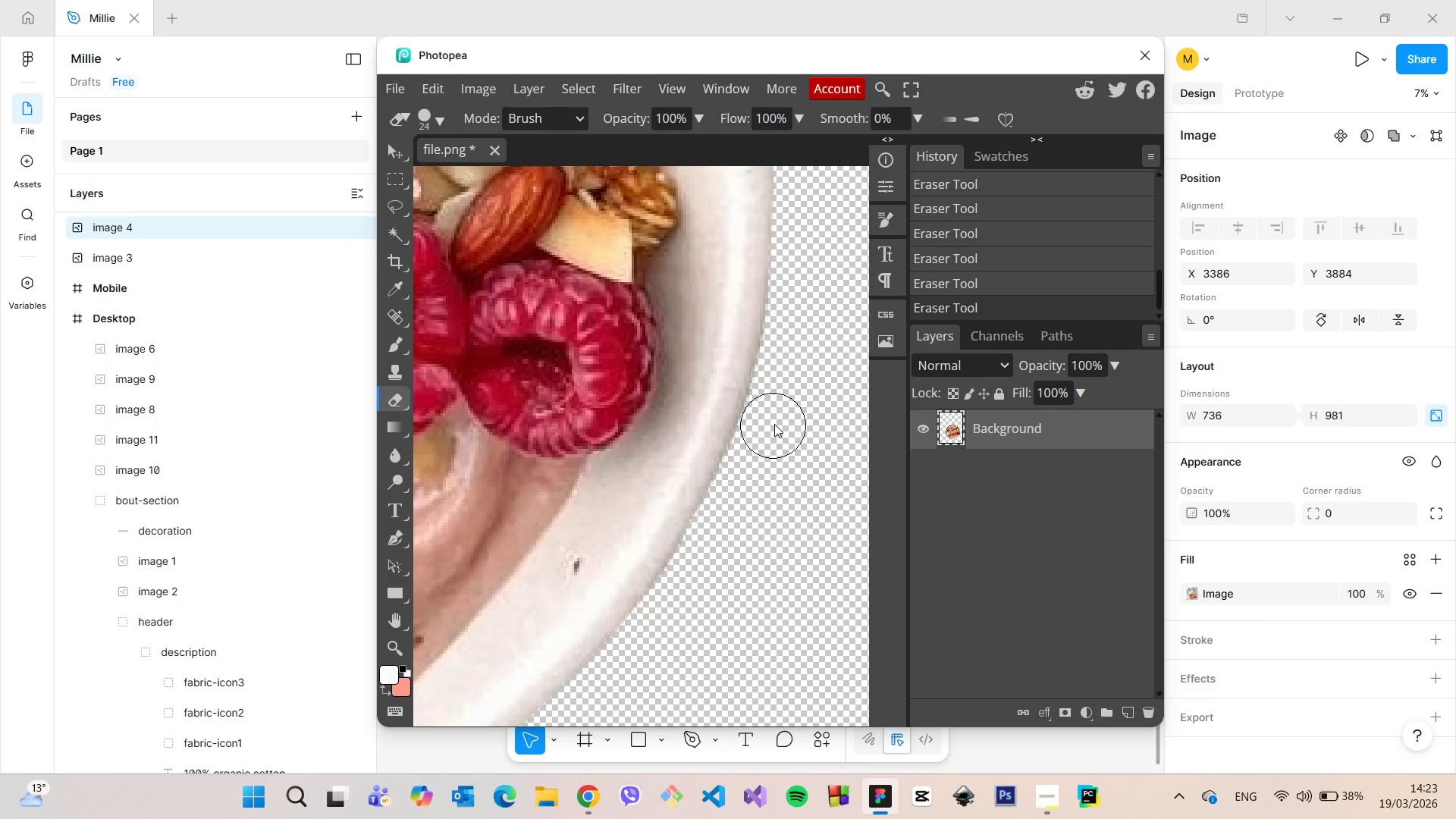 
double_click([780, 406])
 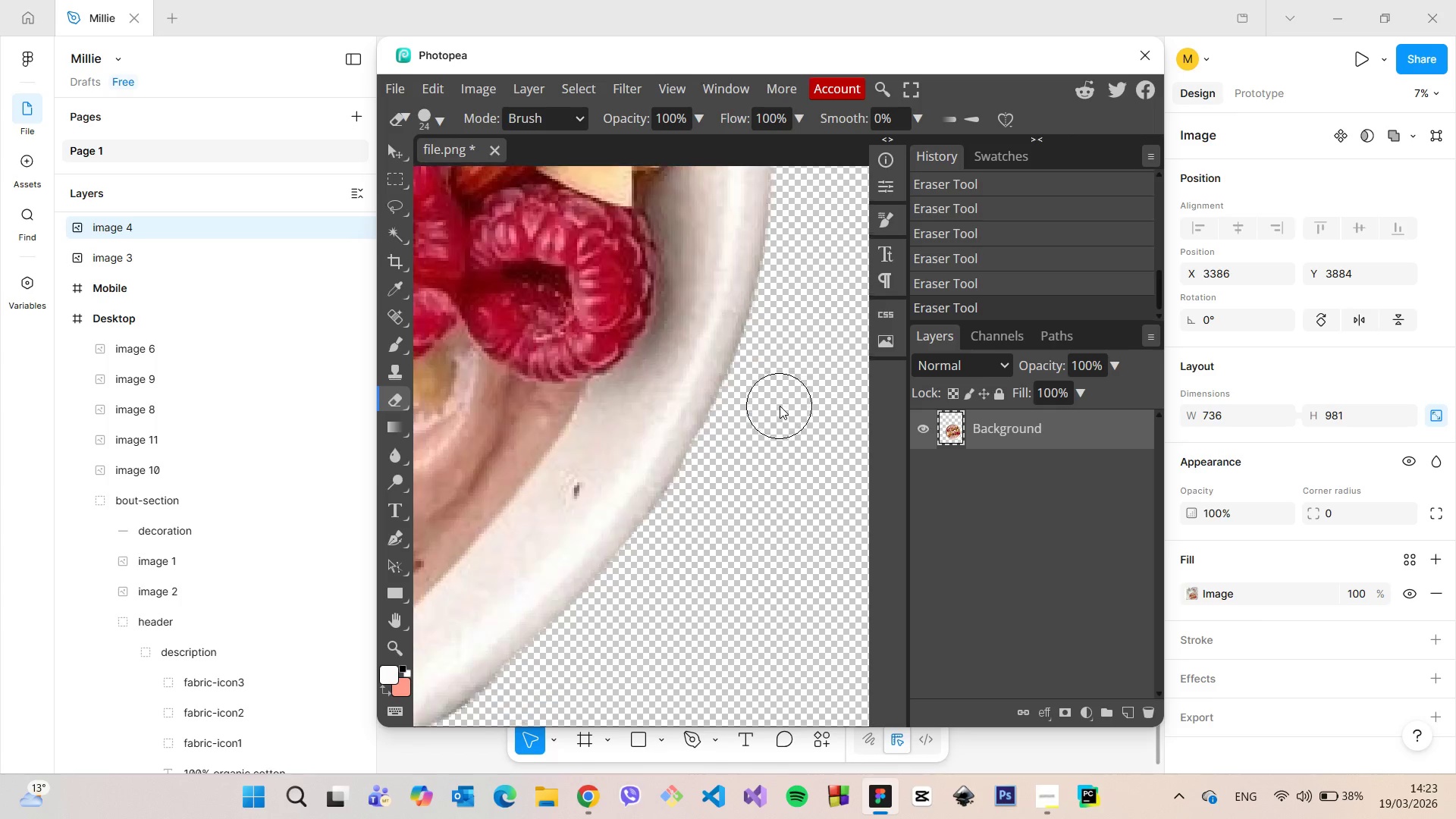 
scroll: coordinate [774, 419], scroll_direction: down, amount: 5.0
 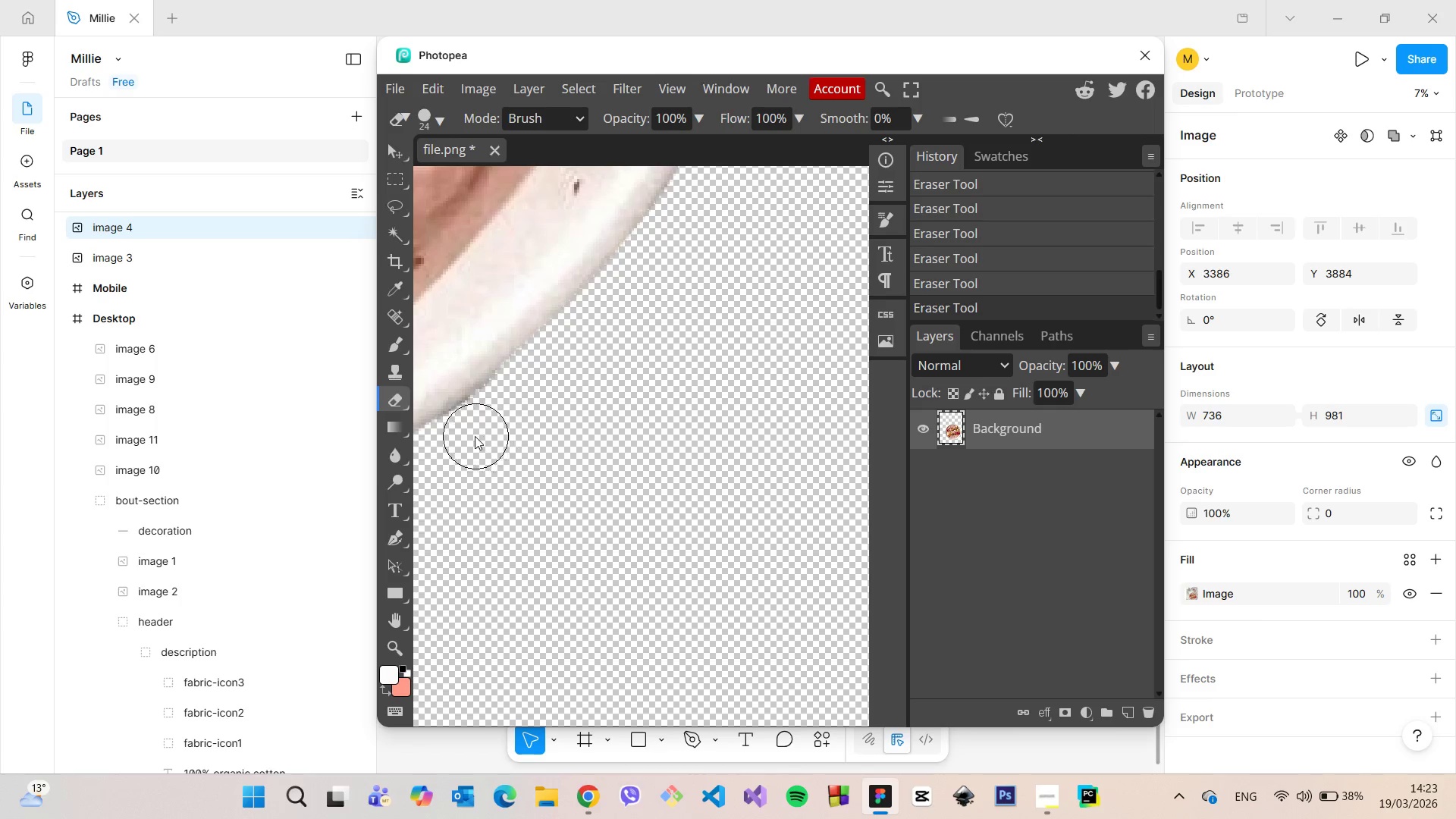 
left_click_drag(start_coordinate=[474, 436], to_coordinate=[427, 453])
 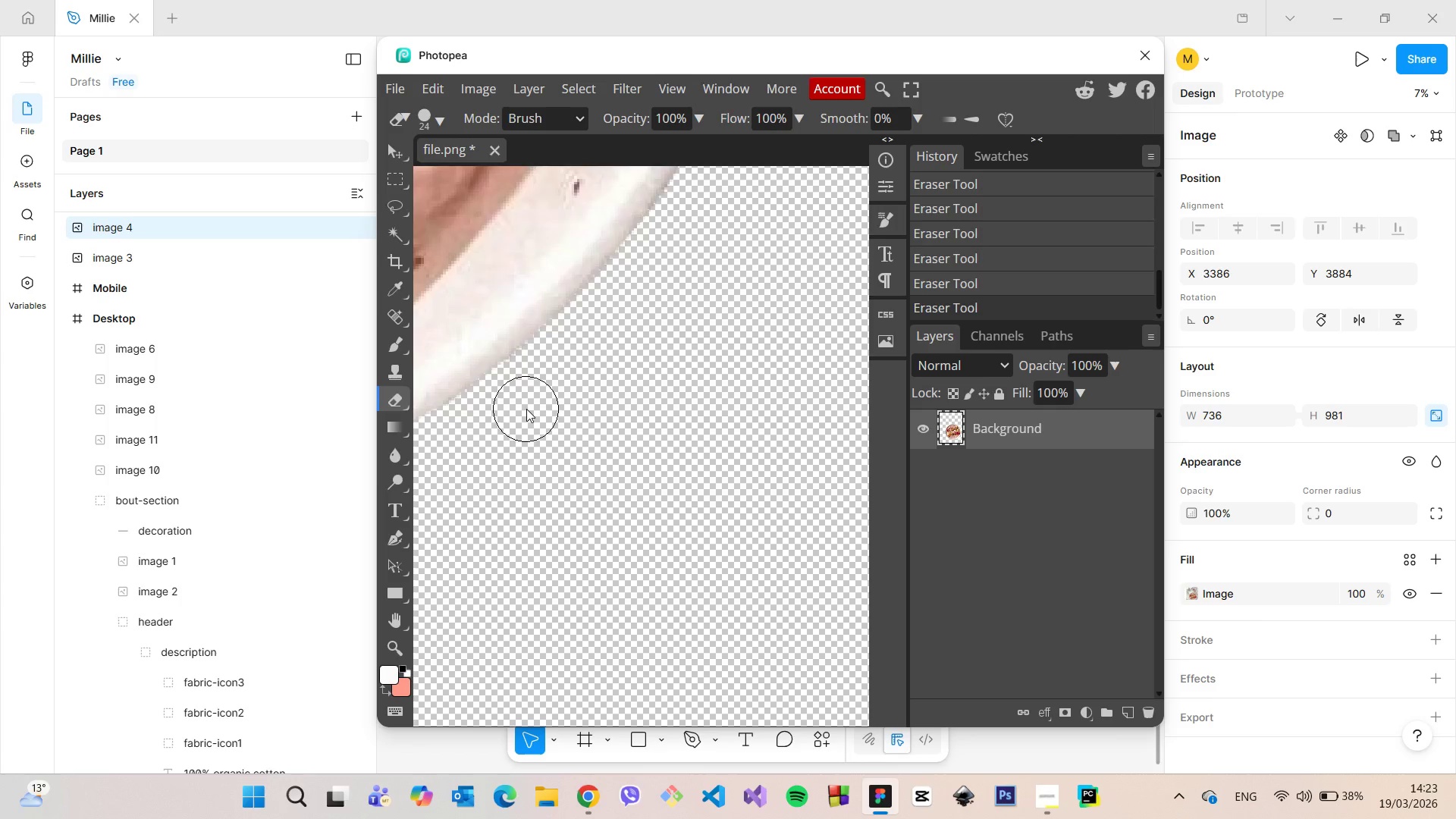 
scroll: coordinate [526, 409], scroll_direction: up, amount: 1.0
 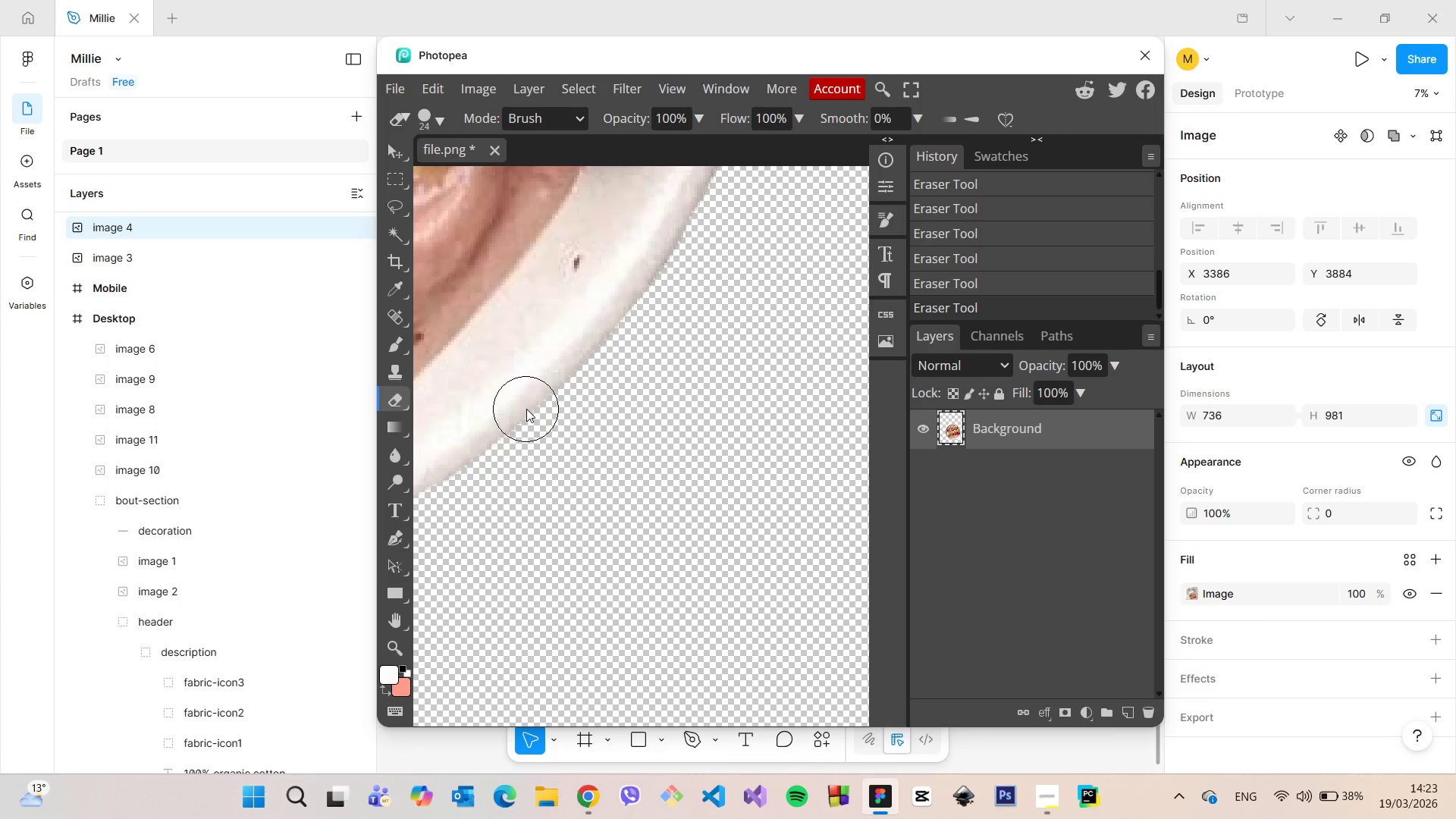 
hold_key(key=ControlLeft, duration=1.22)
 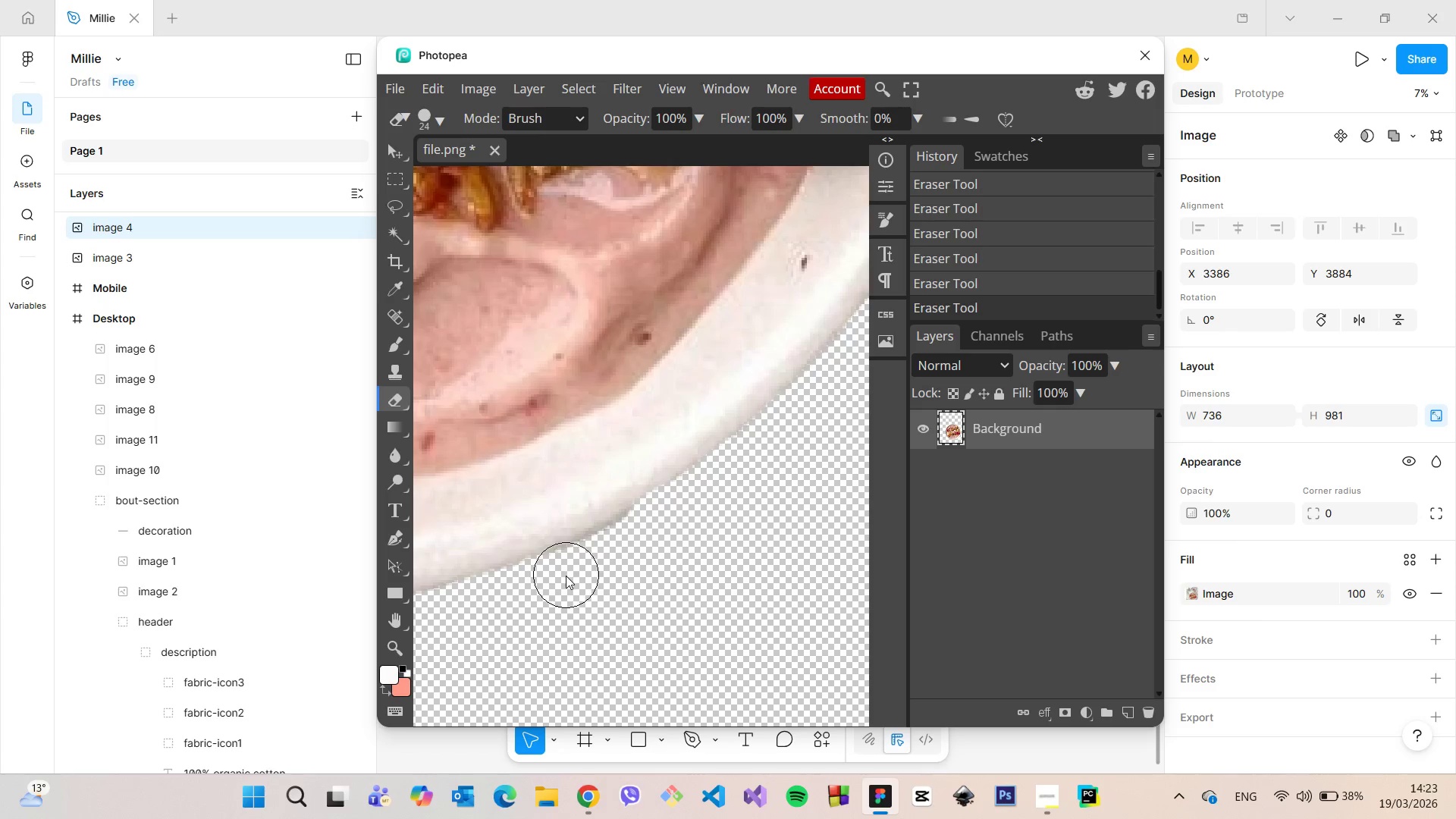 
left_click_drag(start_coordinate=[566, 576], to_coordinate=[392, 626])
 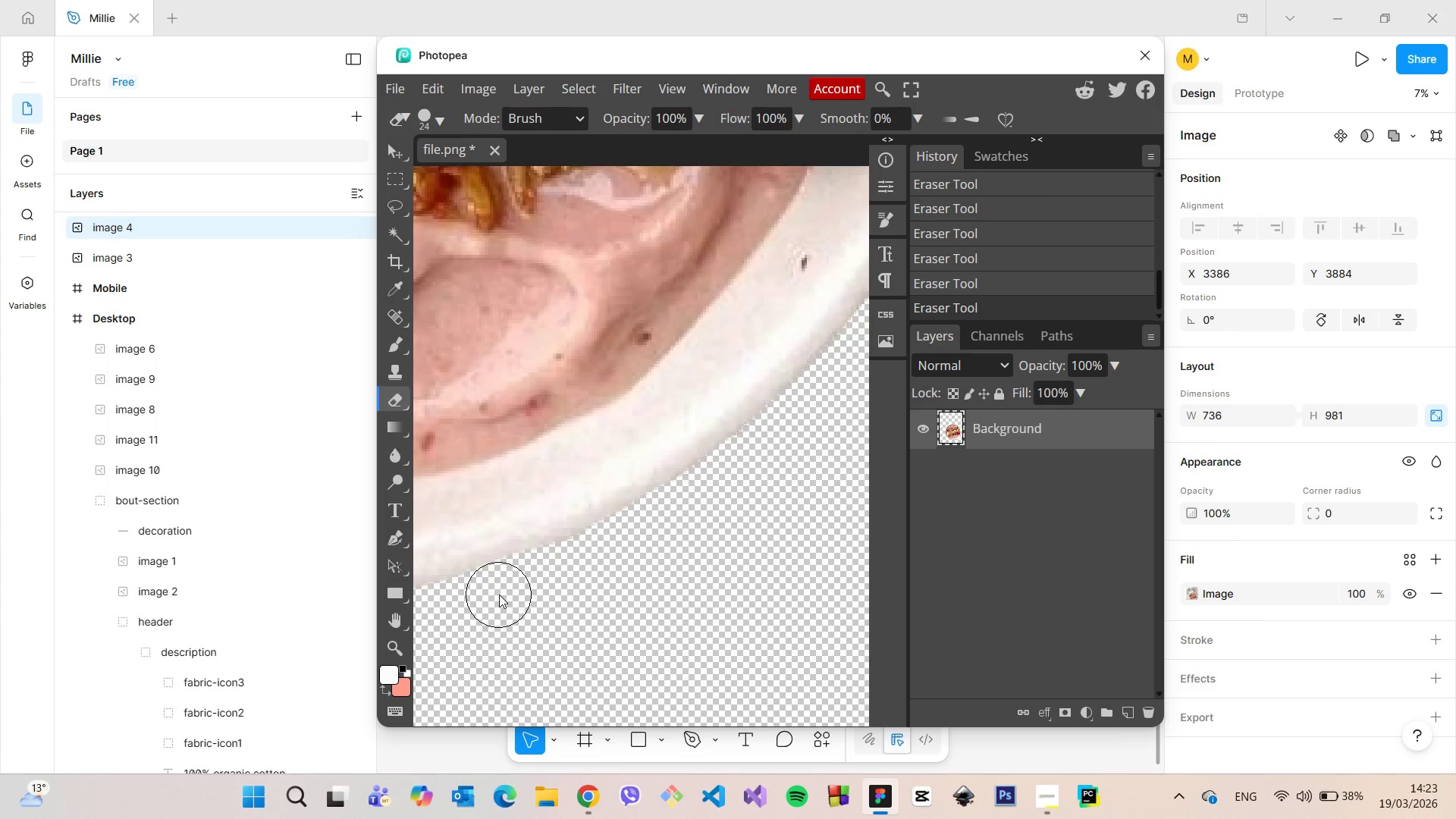 
hold_key(key=ControlLeft, duration=1.39)
scroll: coordinate [509, 594], scroll_direction: up, amount: 4.0
 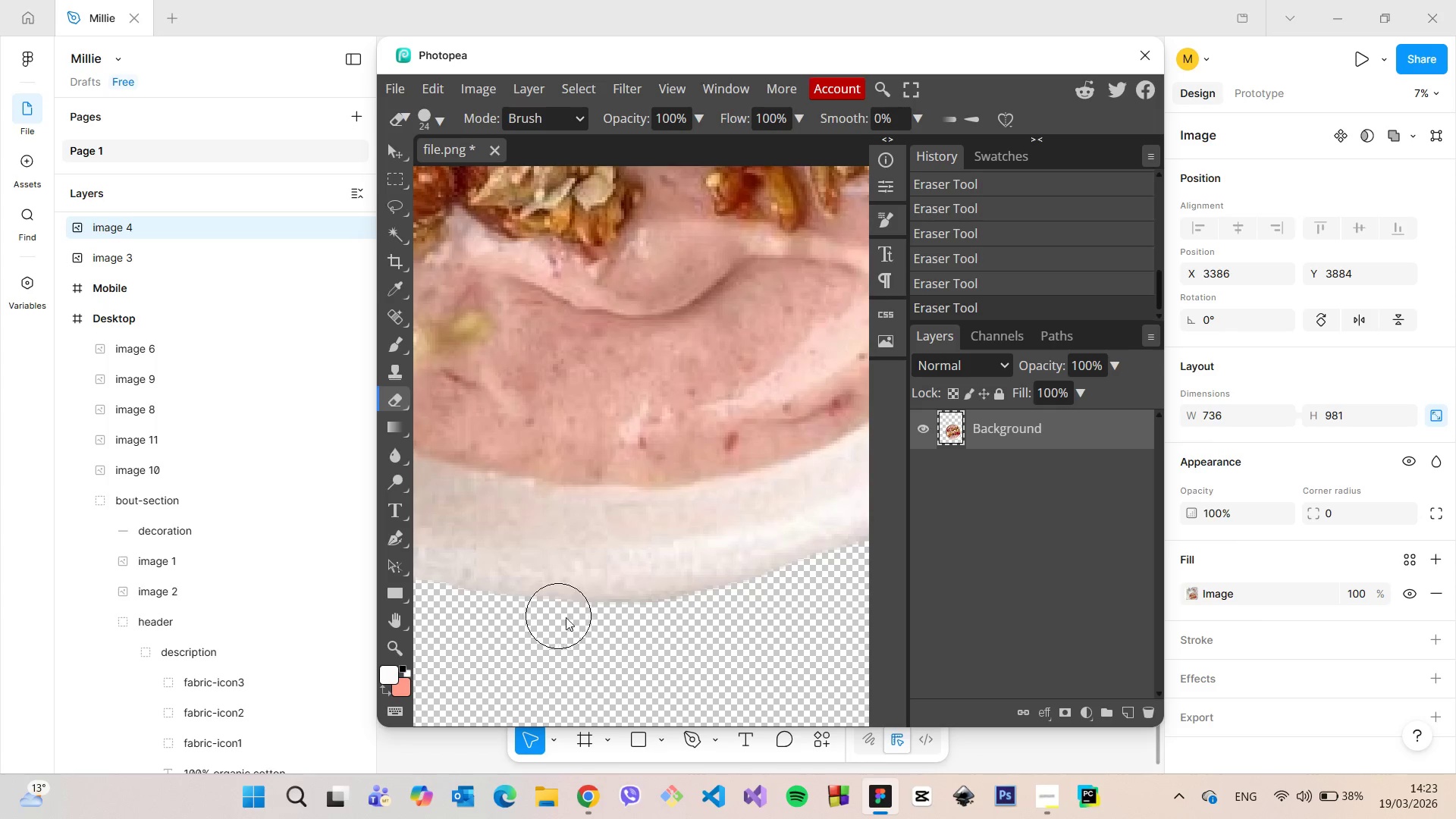 
left_click_drag(start_coordinate=[557, 629], to_coordinate=[833, 596])
 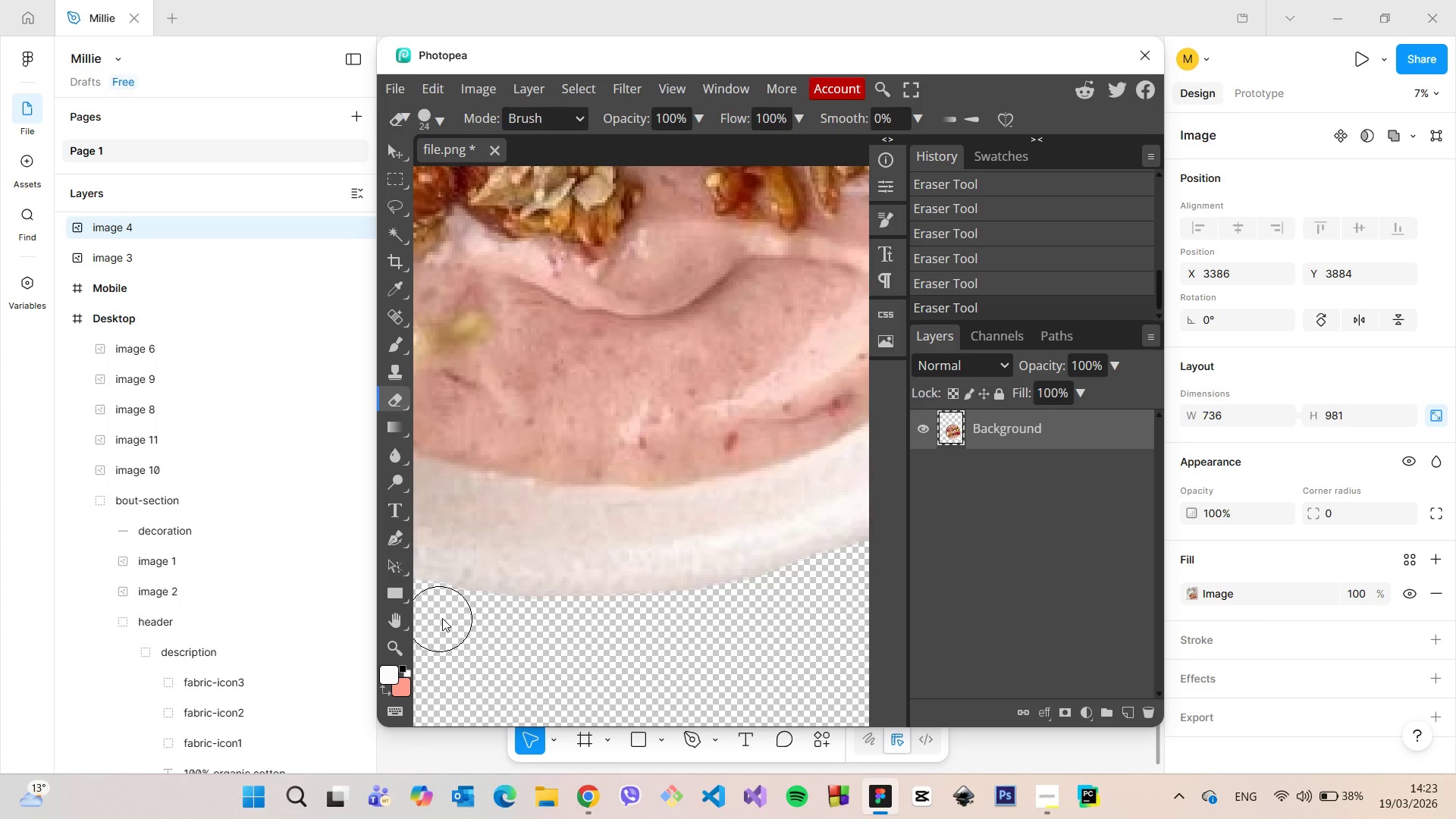 
left_click_drag(start_coordinate=[446, 618], to_coordinate=[522, 632])
 